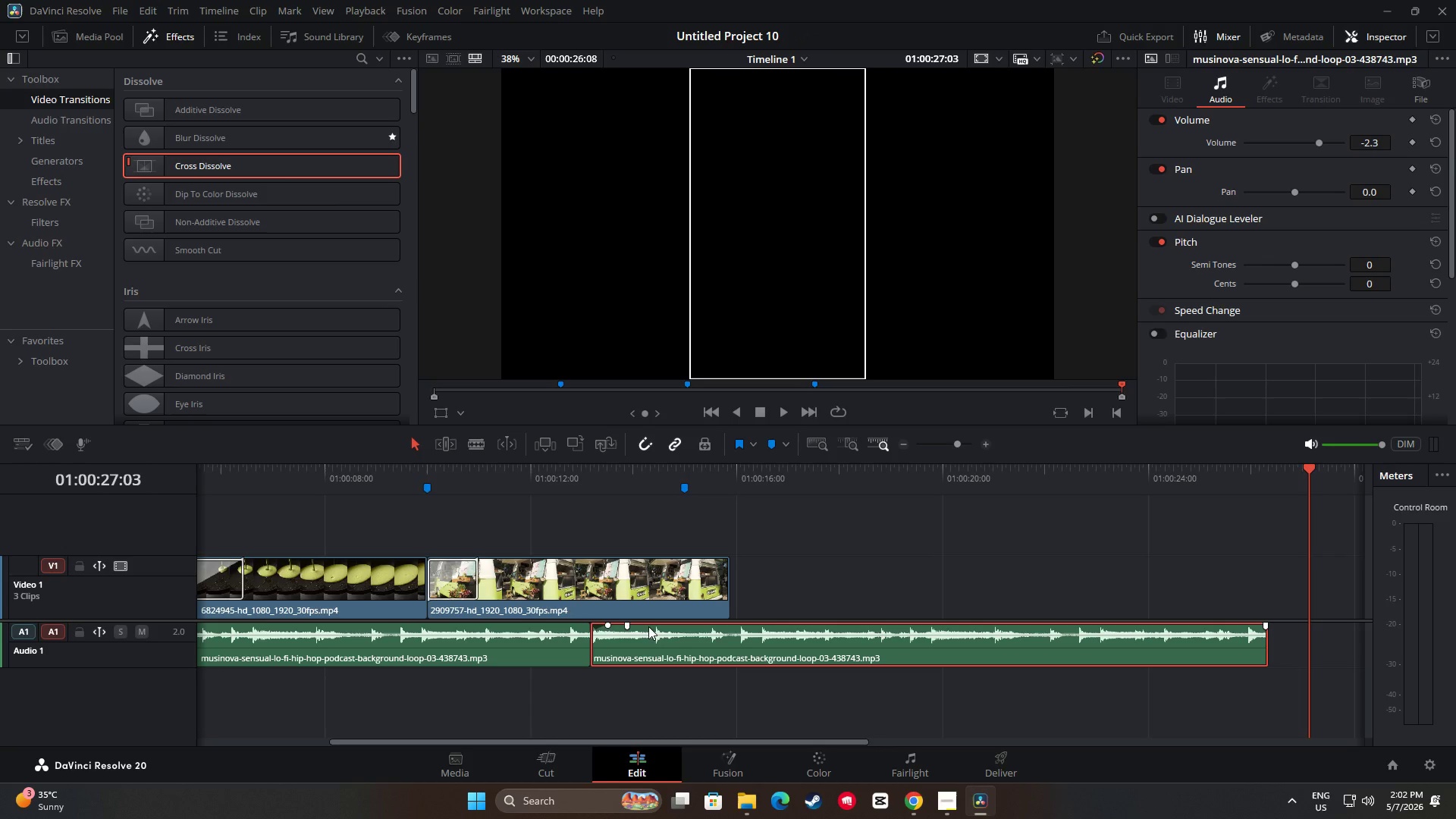 
left_click_drag(start_coordinate=[1309, 469], to_coordinate=[497, 544])
 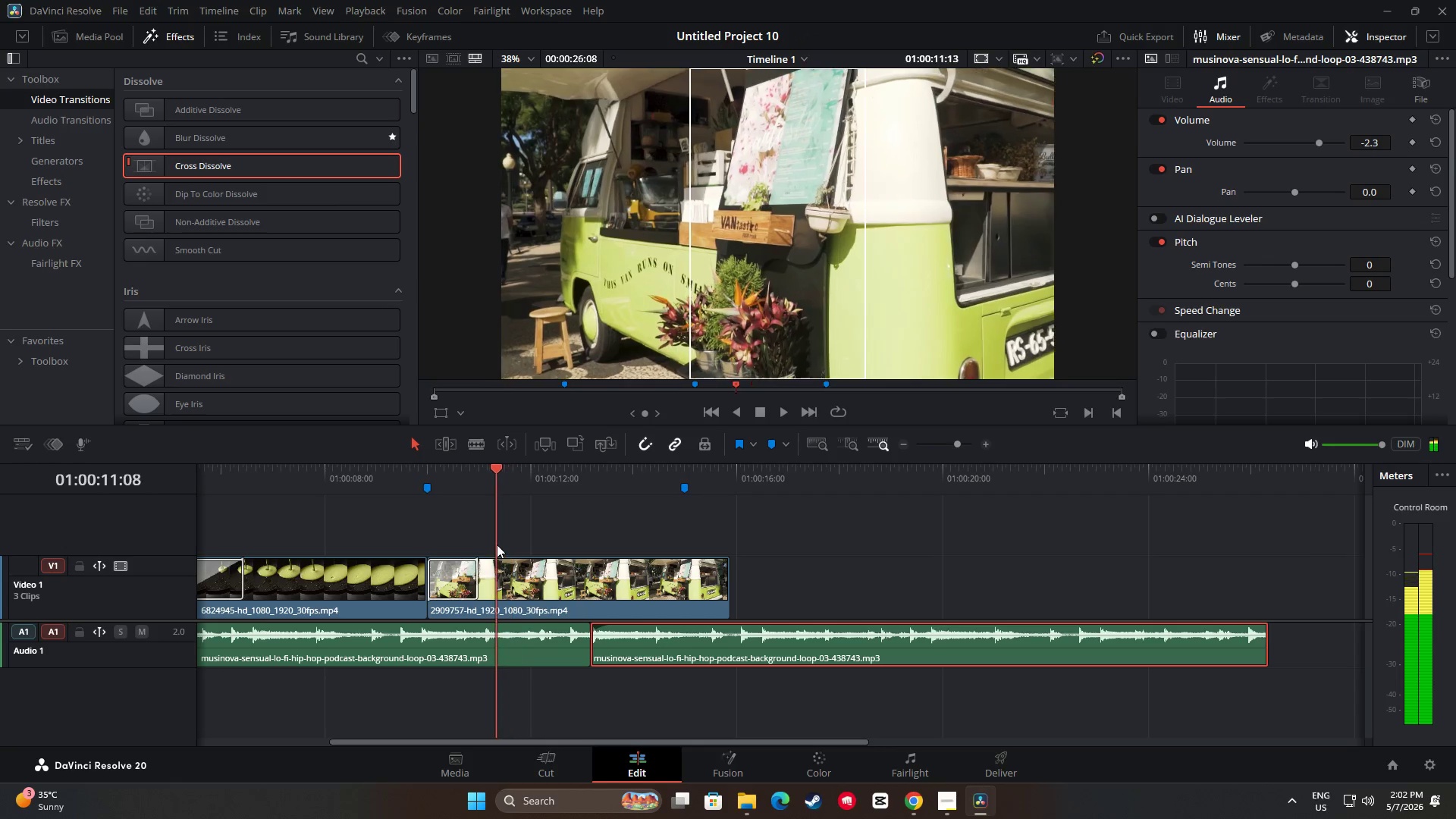 
key(Space)
 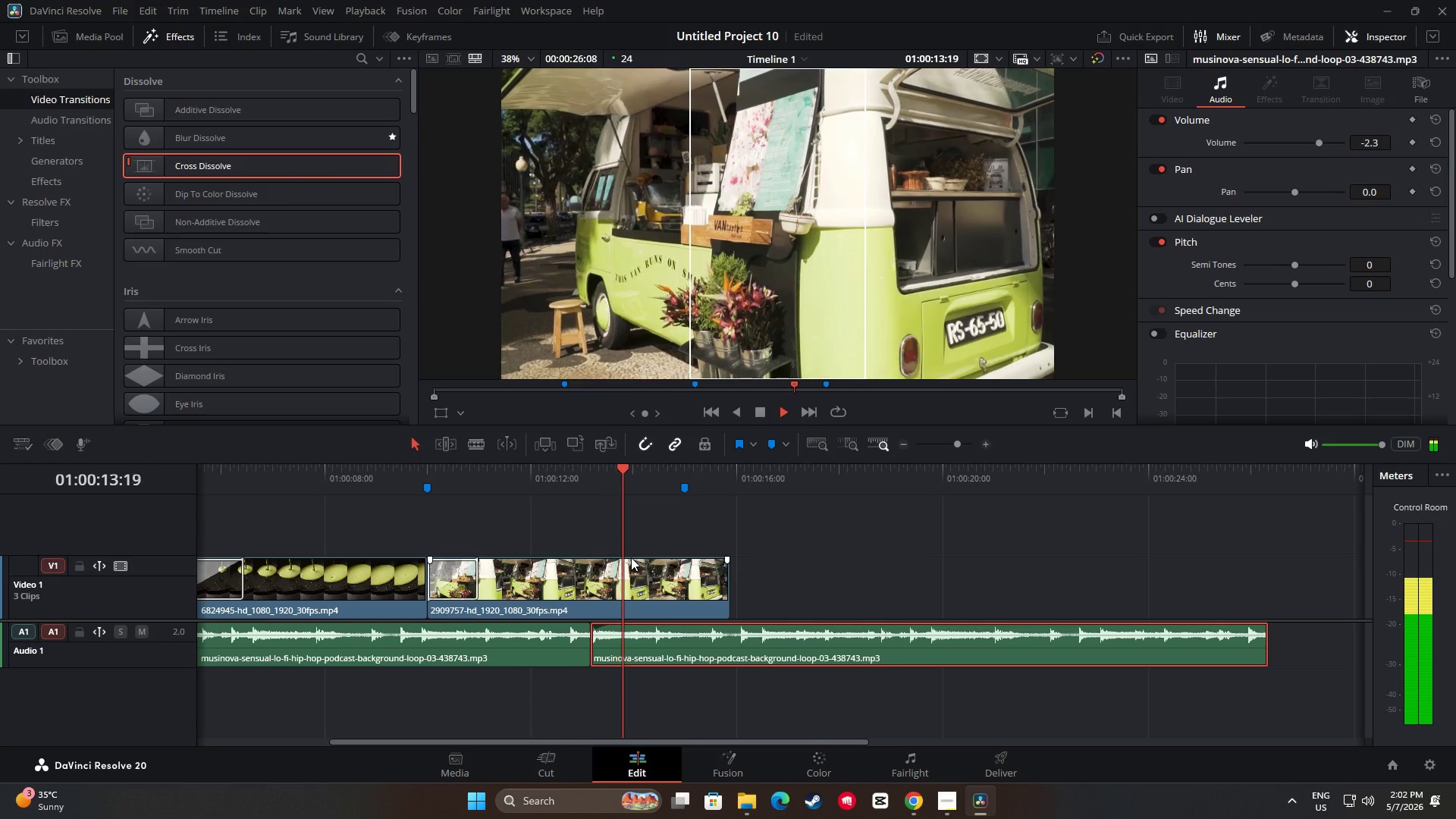 
key(Space)
 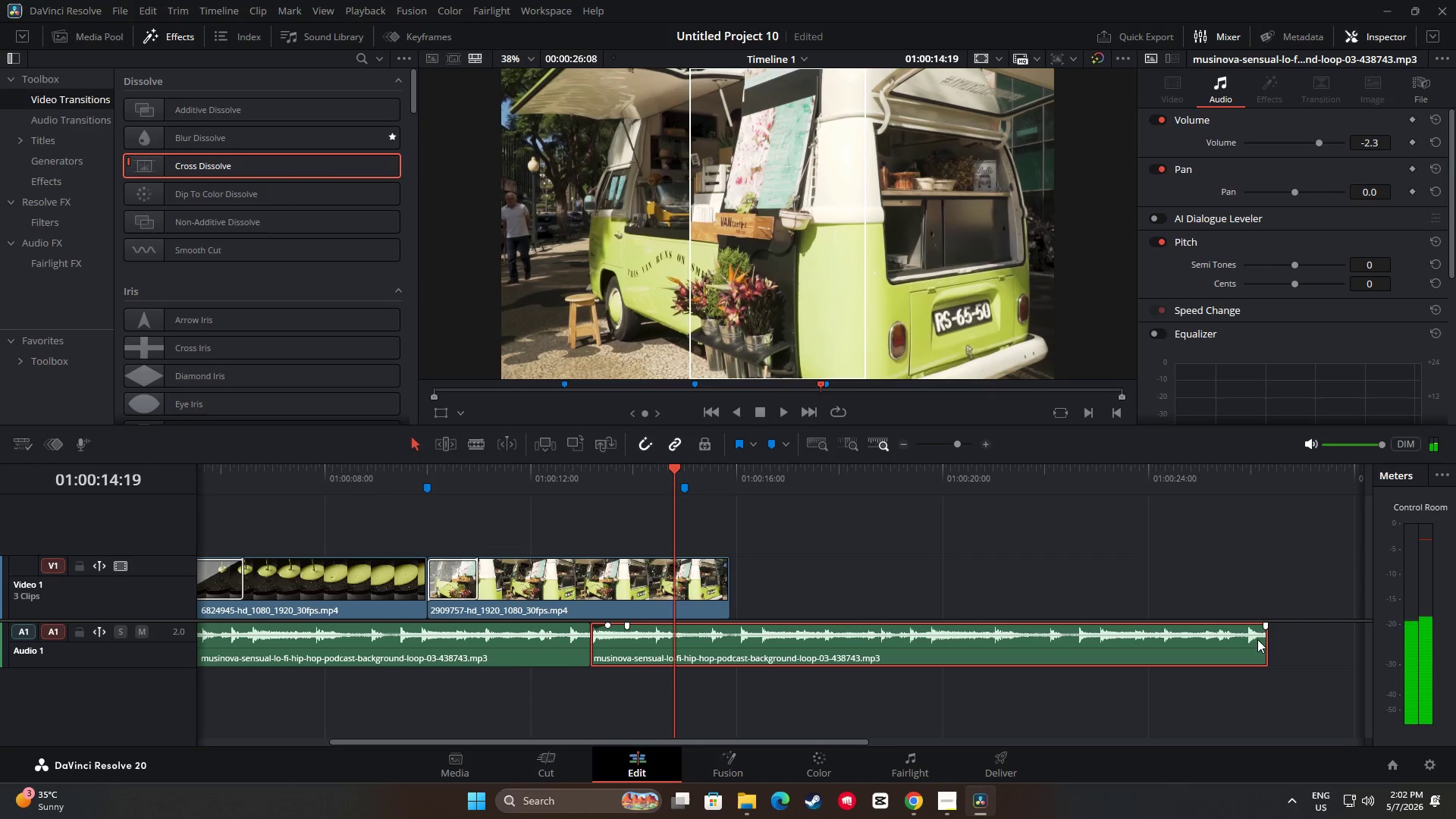 
left_click_drag(start_coordinate=[1262, 639], to_coordinate=[725, 634])
 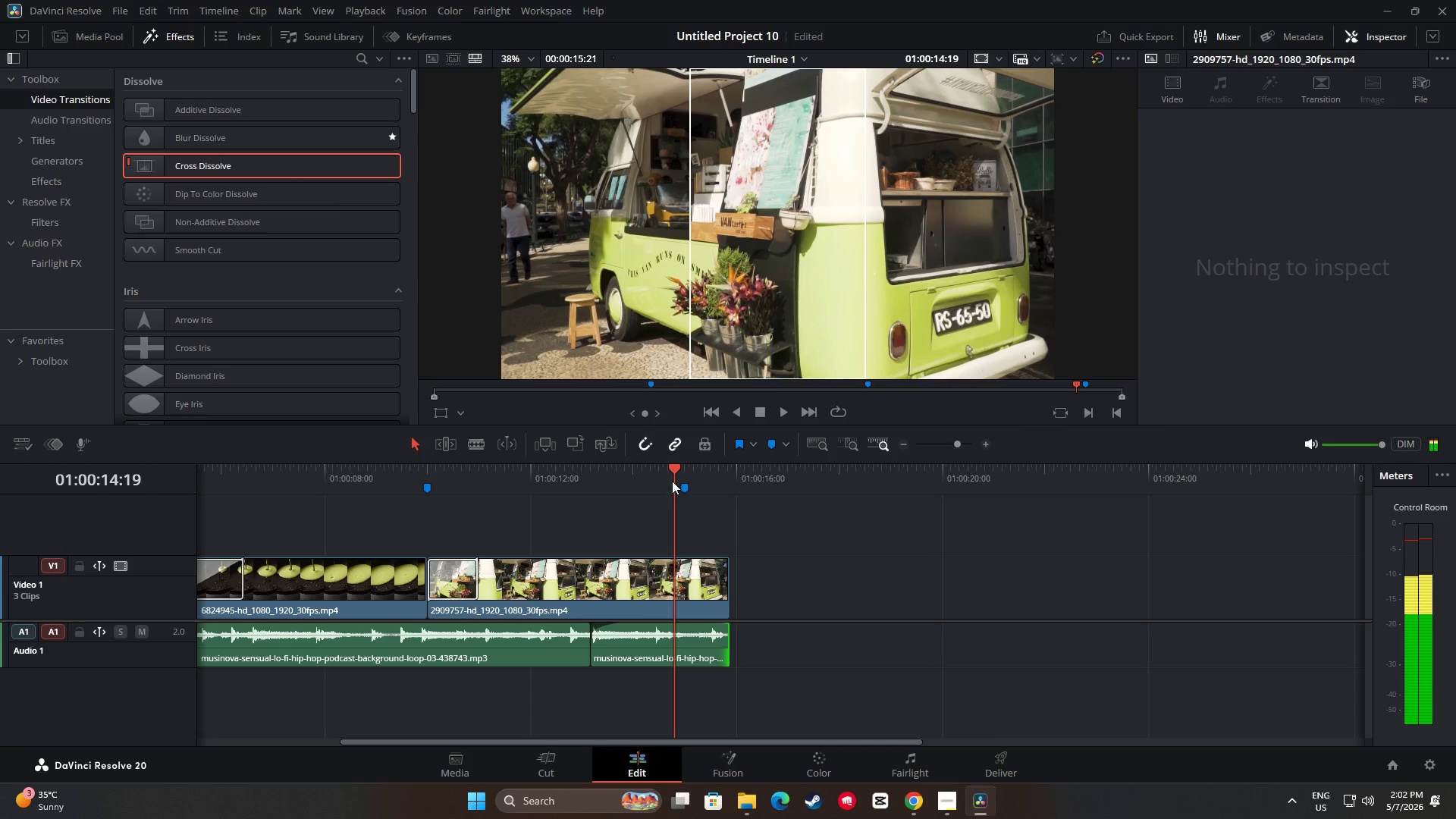 
left_click_drag(start_coordinate=[672, 476], to_coordinate=[421, 475])
 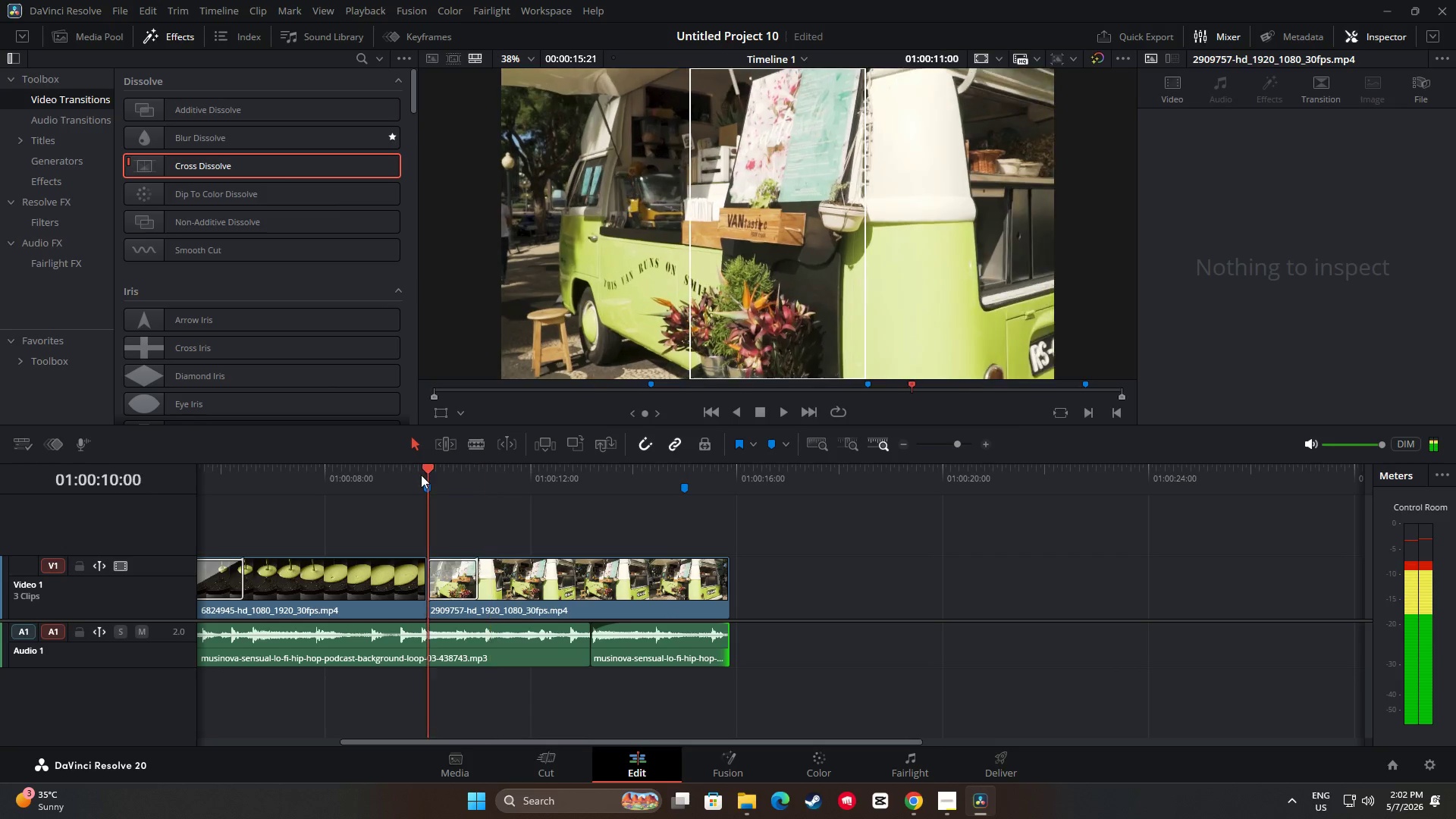 
key(Space)
 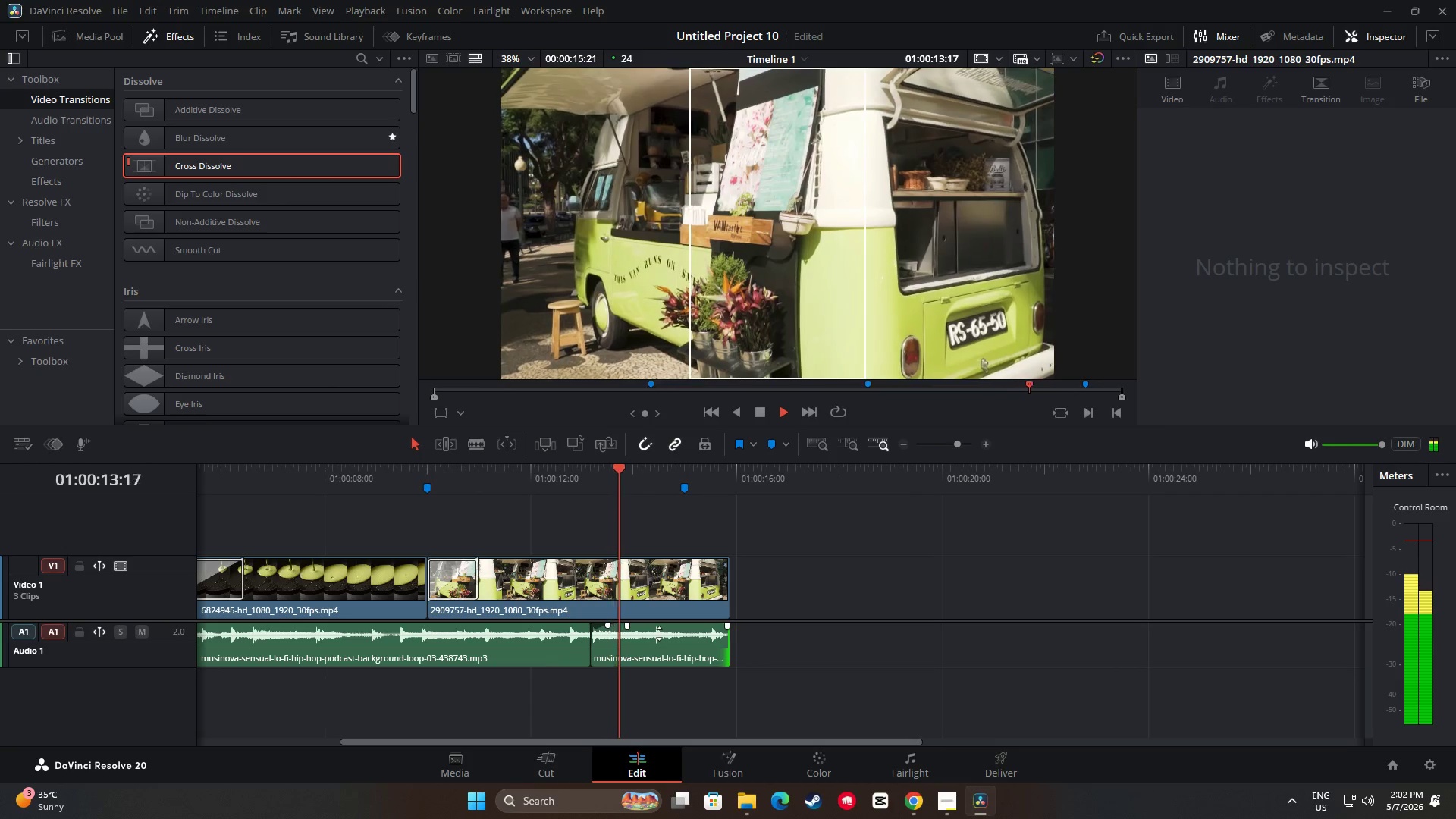 
wait(5.25)
 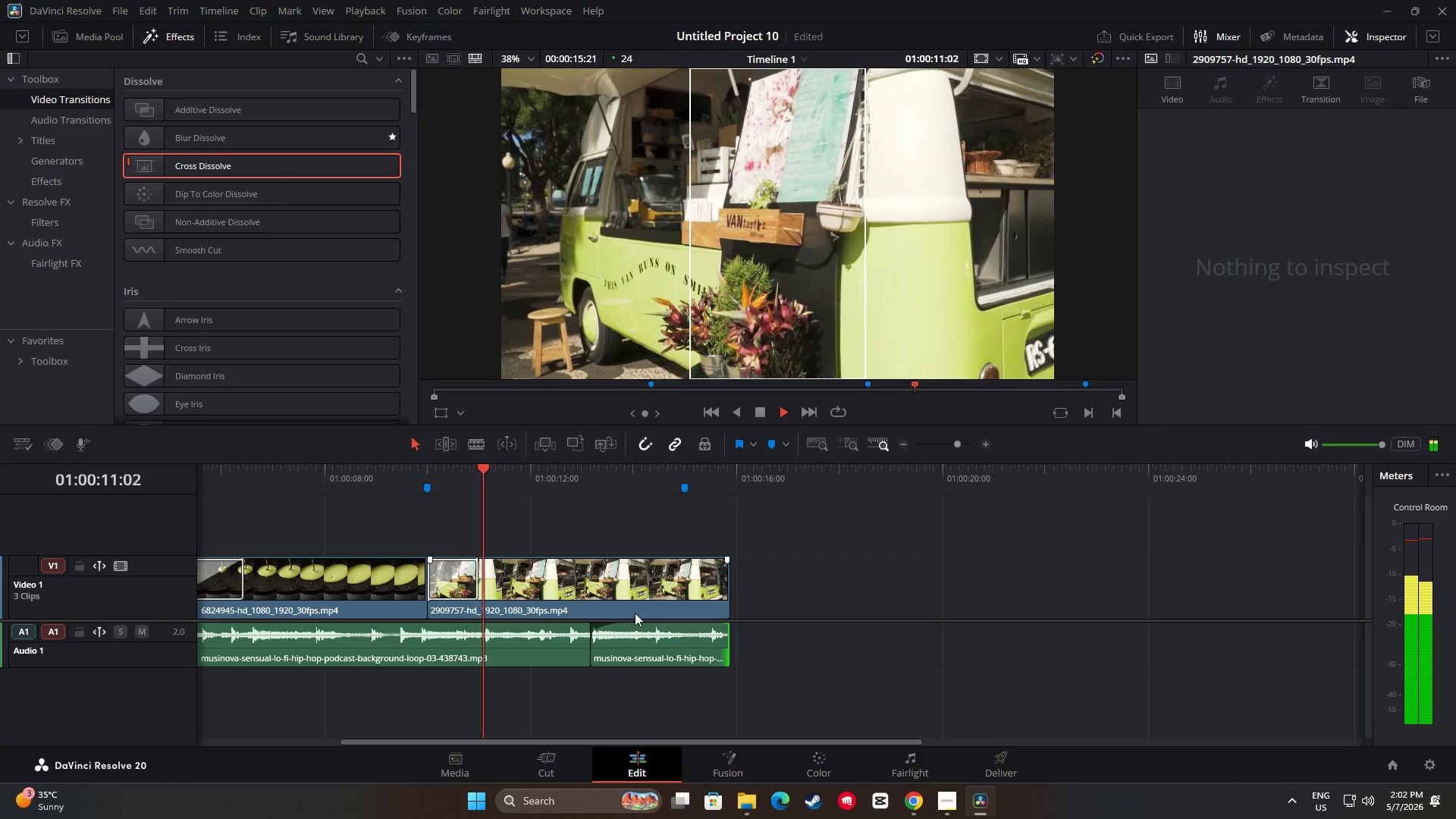 
key(Space)
 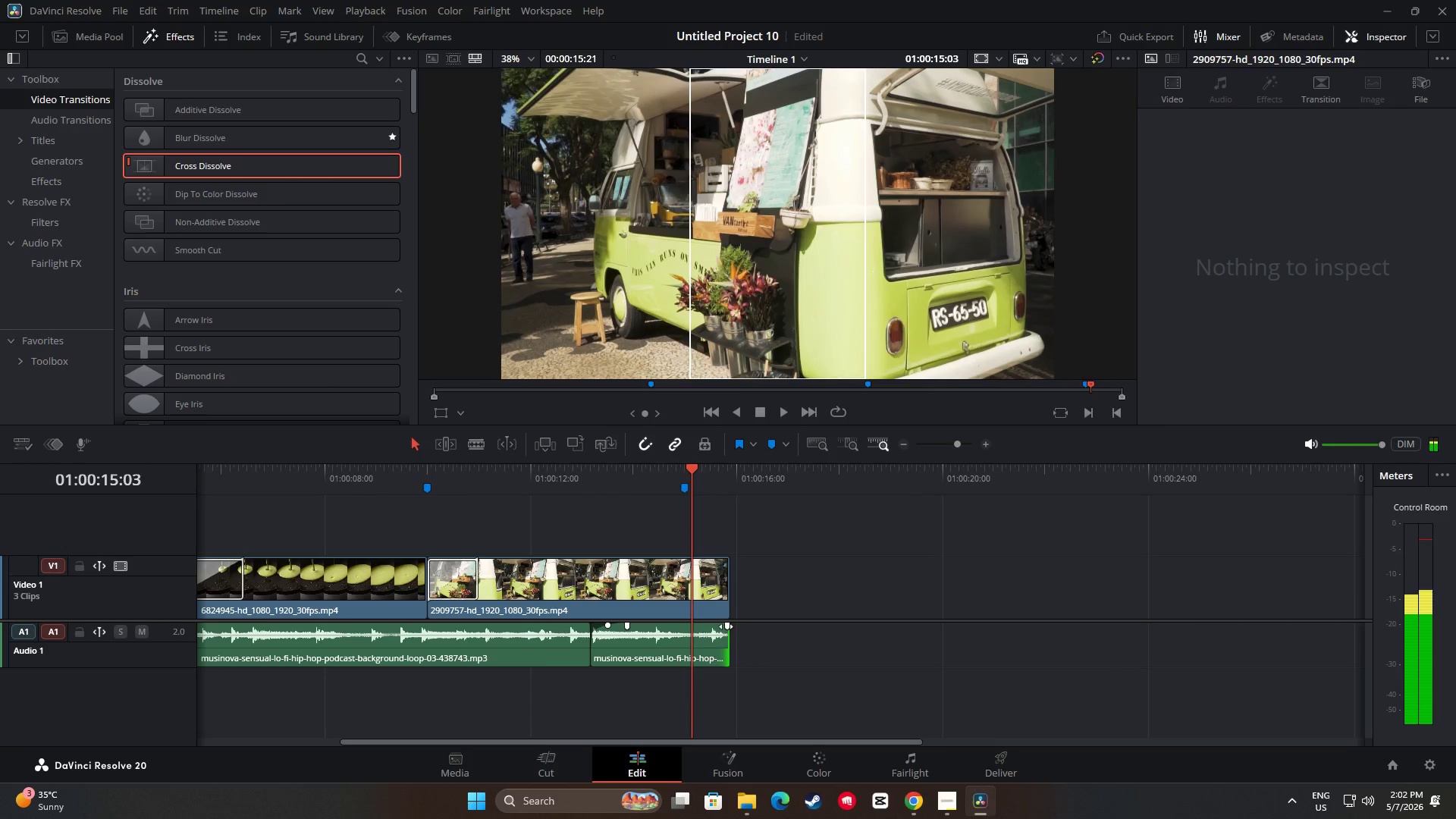 
left_click_drag(start_coordinate=[726, 626], to_coordinate=[696, 624])
 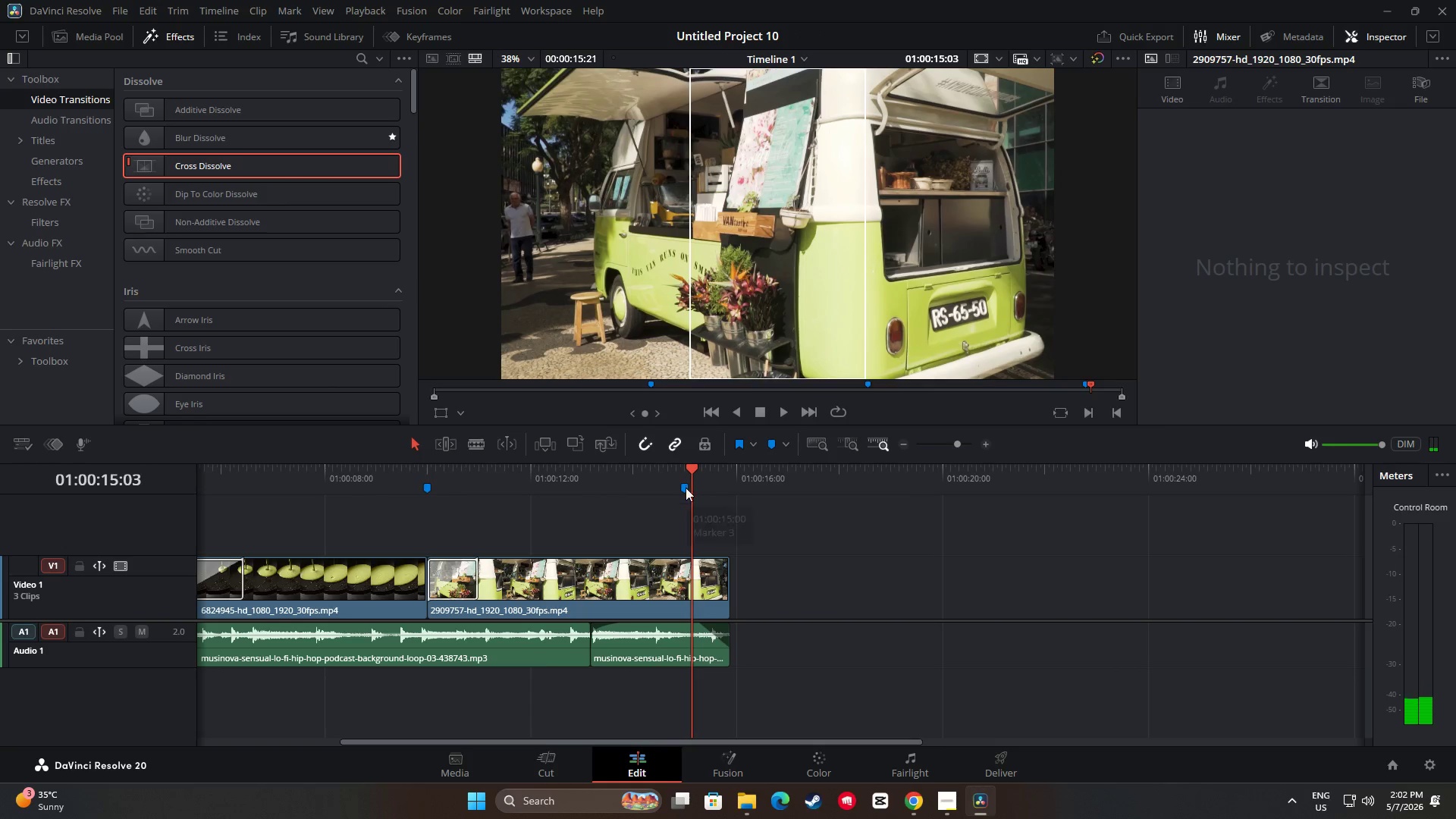 
left_click_drag(start_coordinate=[689, 469], to_coordinate=[393, 470])
 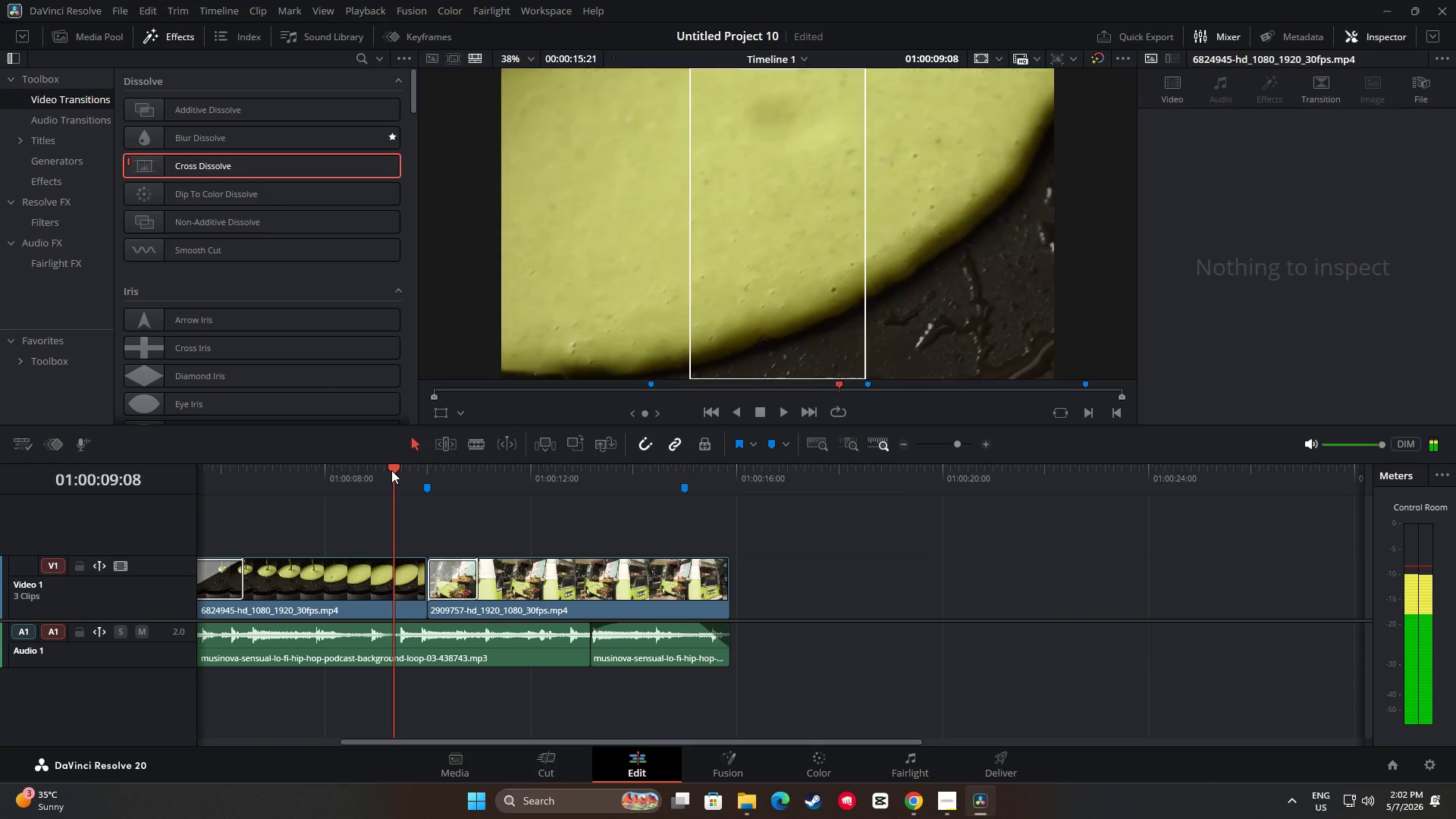 
key(Space)
 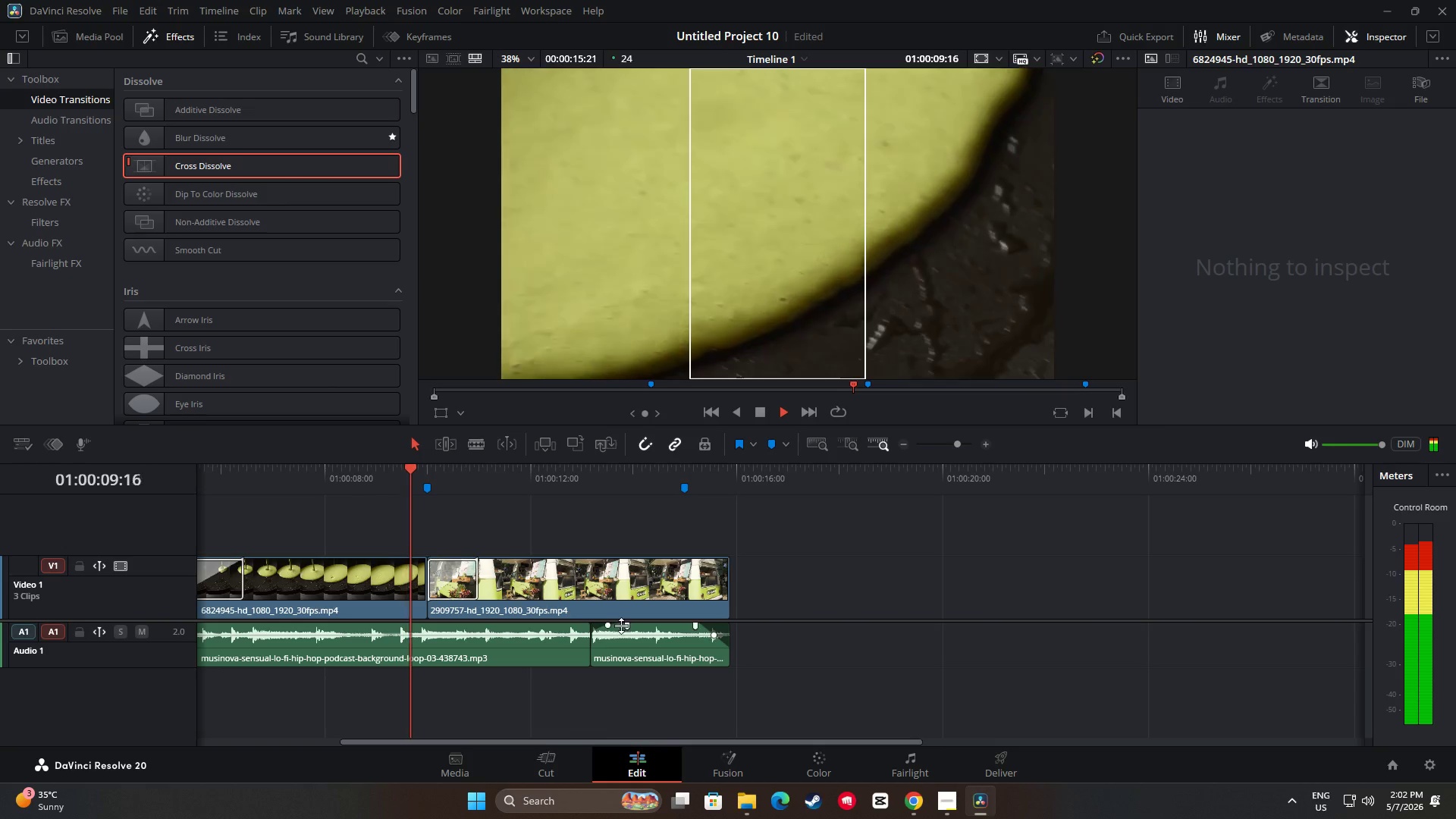 
key(Space)
 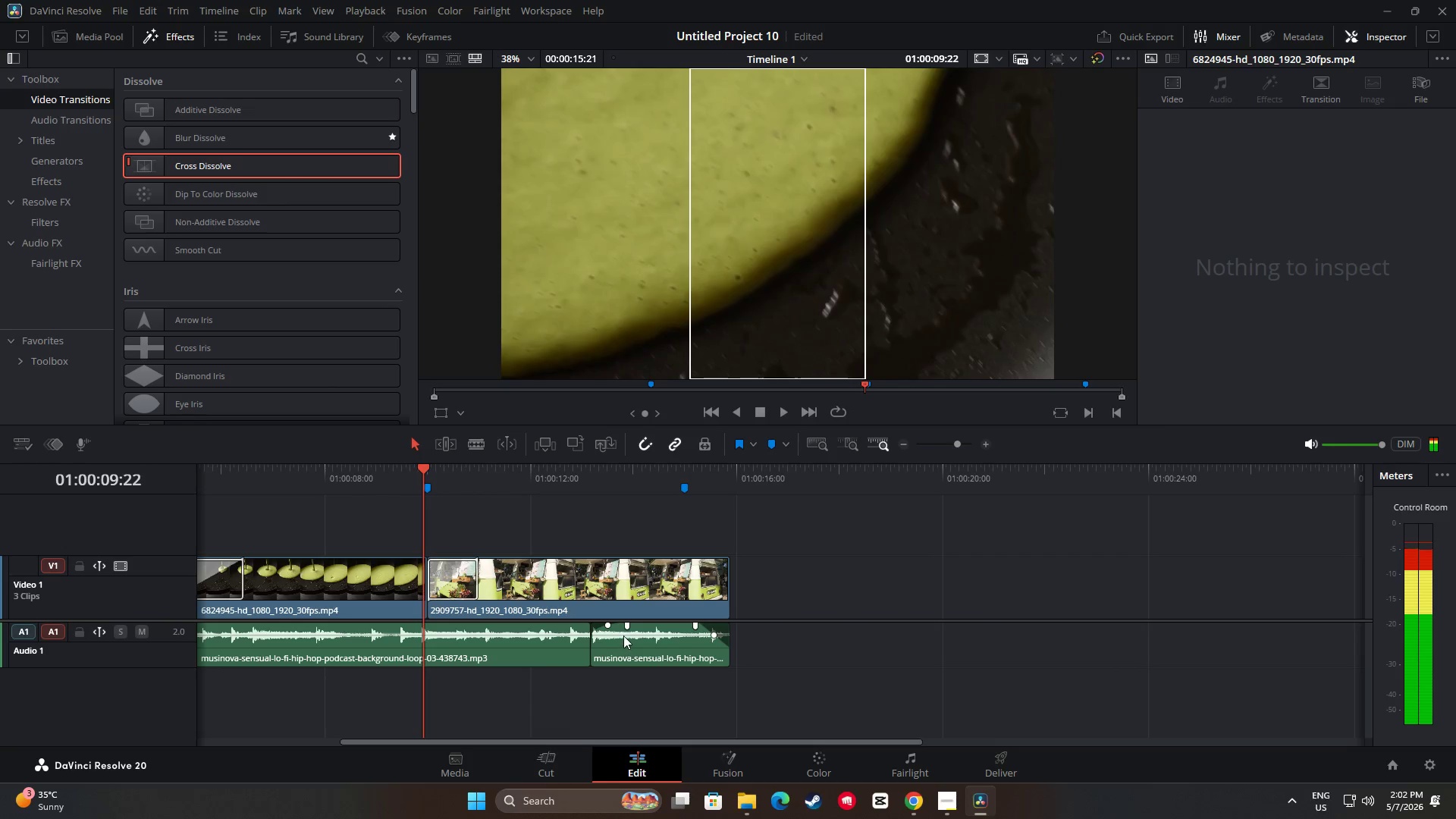 
key(Space)
 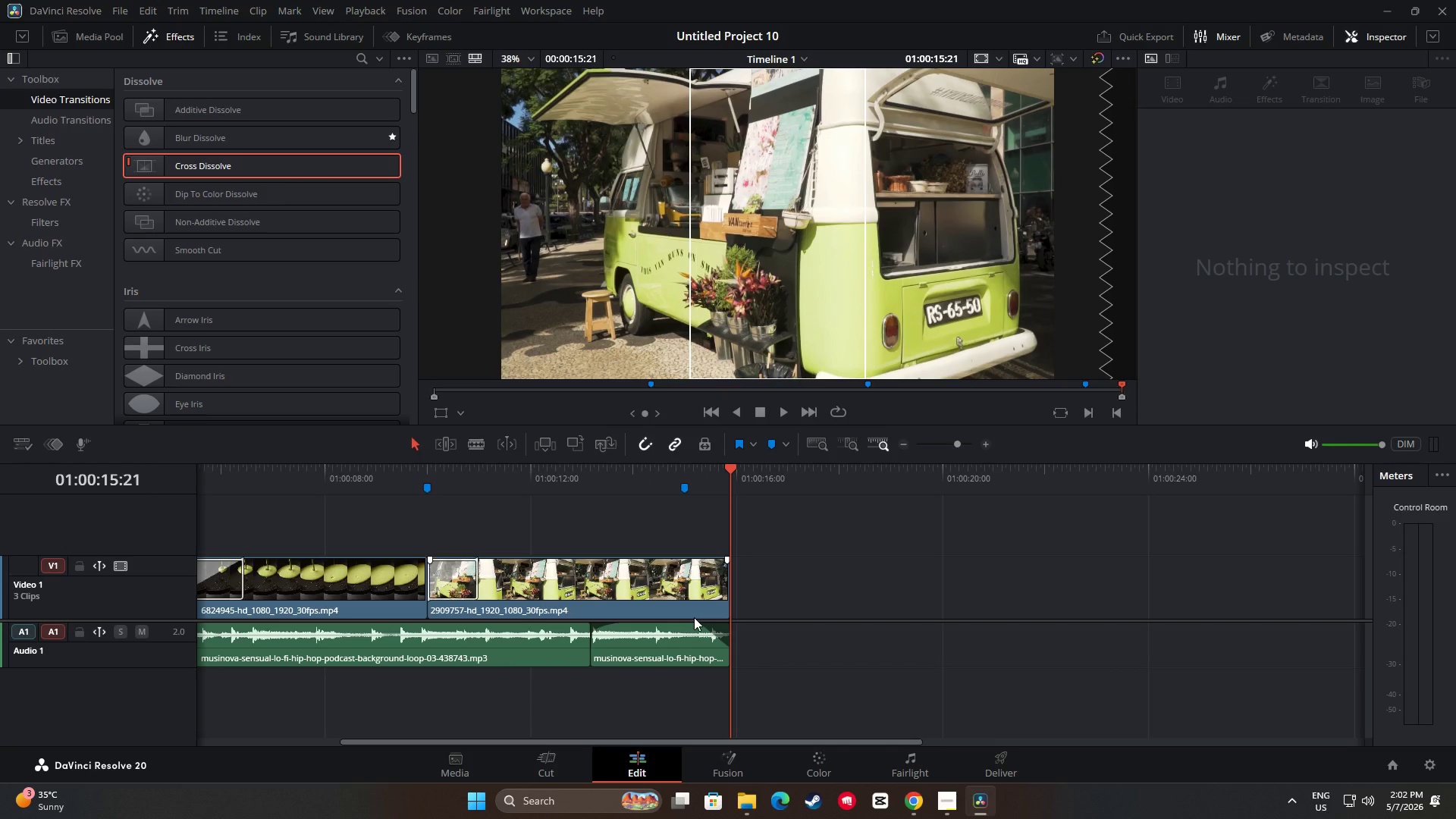 
wait(15.43)
 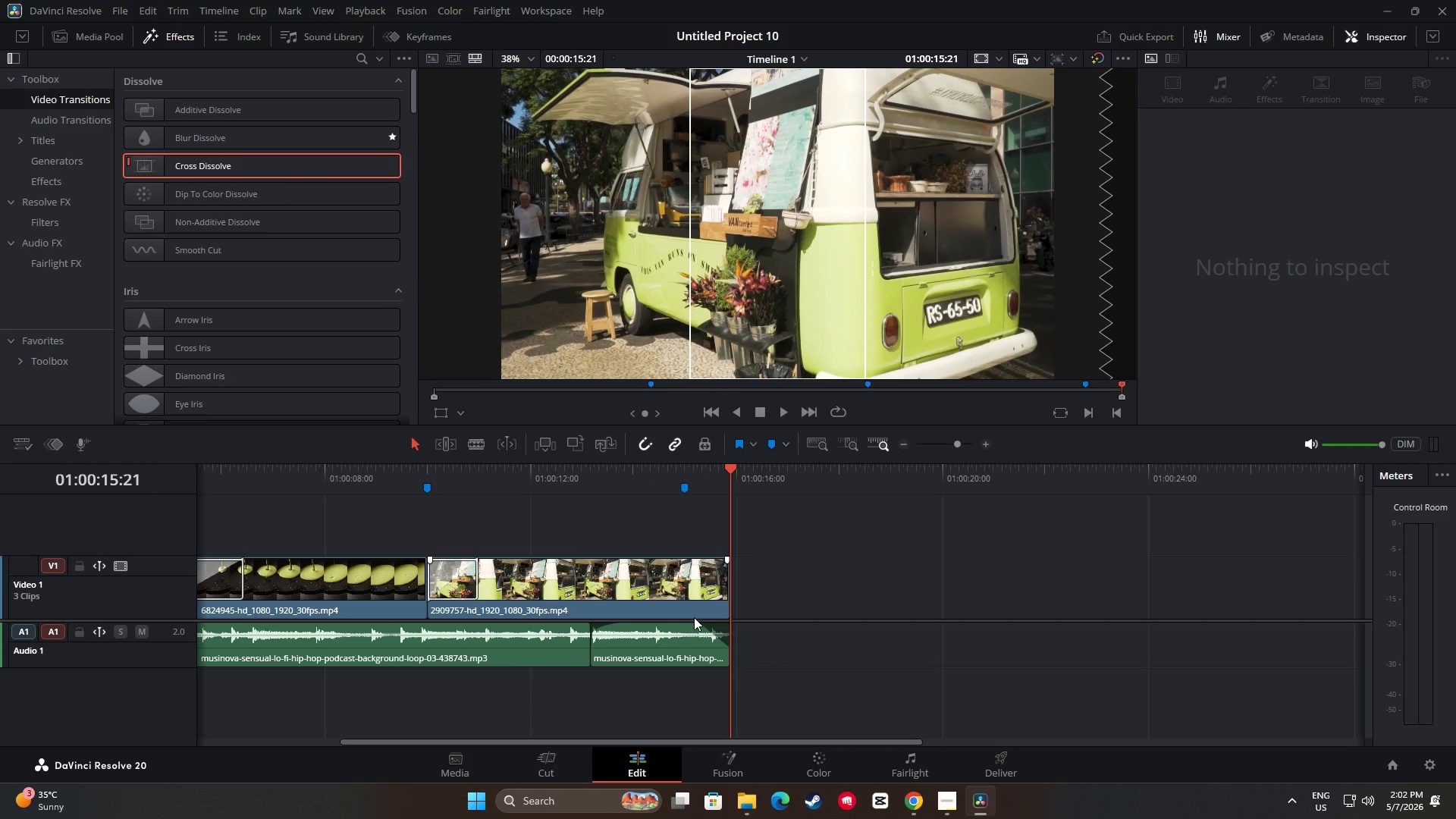 
mouse_move([679, 628])
 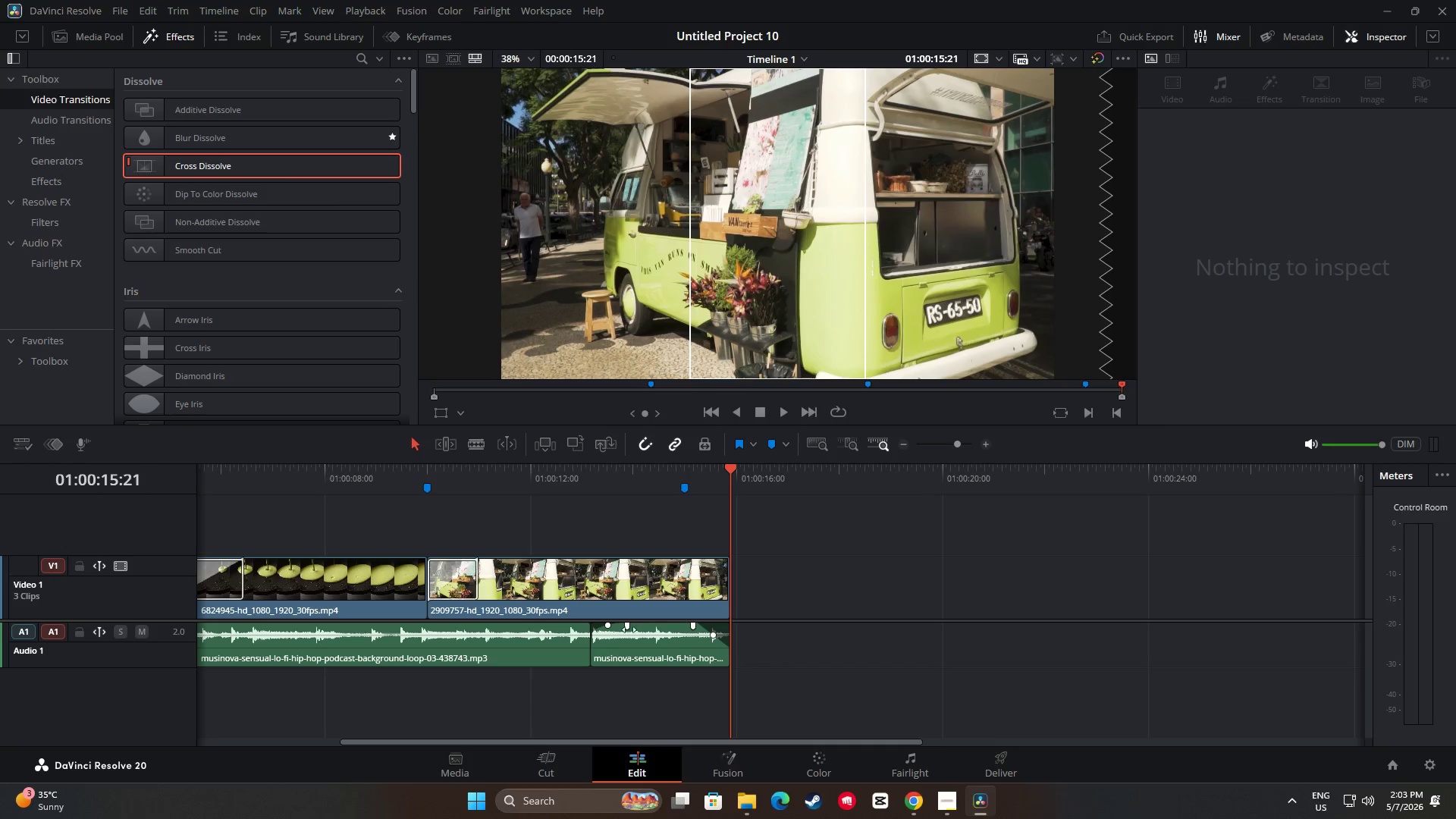 
left_click_drag(start_coordinate=[732, 468], to_coordinate=[410, 482])
 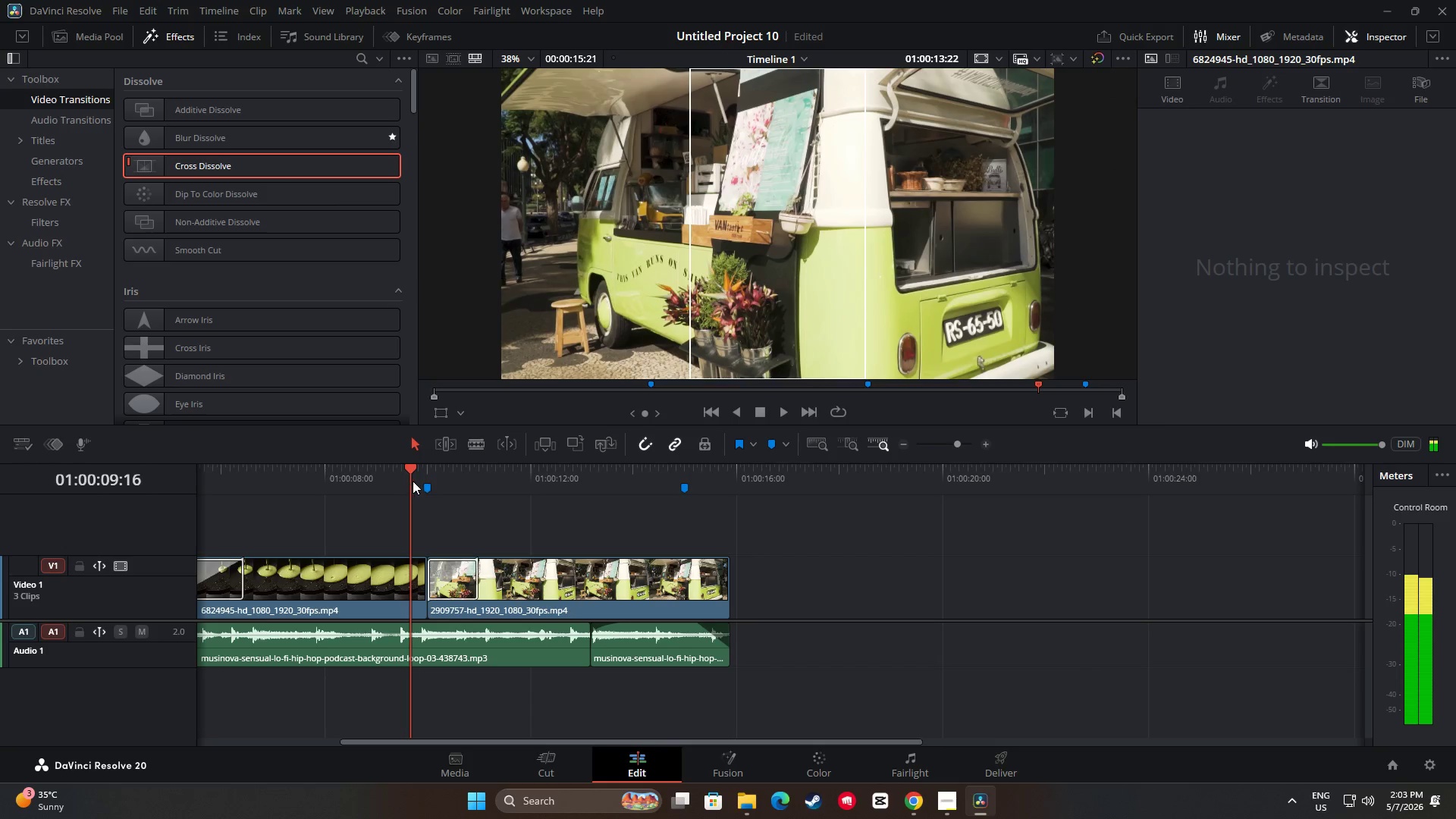 
key(Space)
 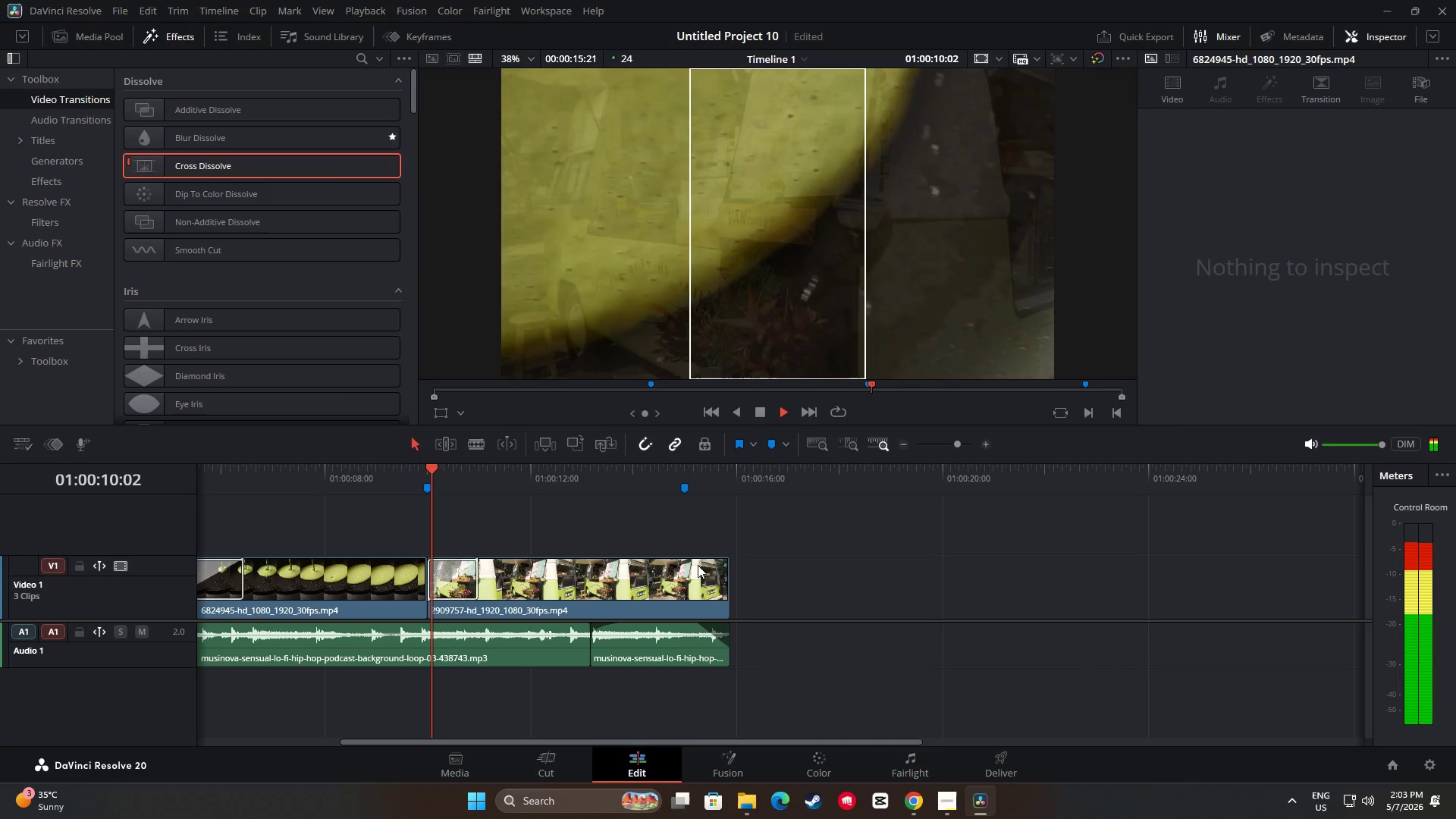 
key(Space)
 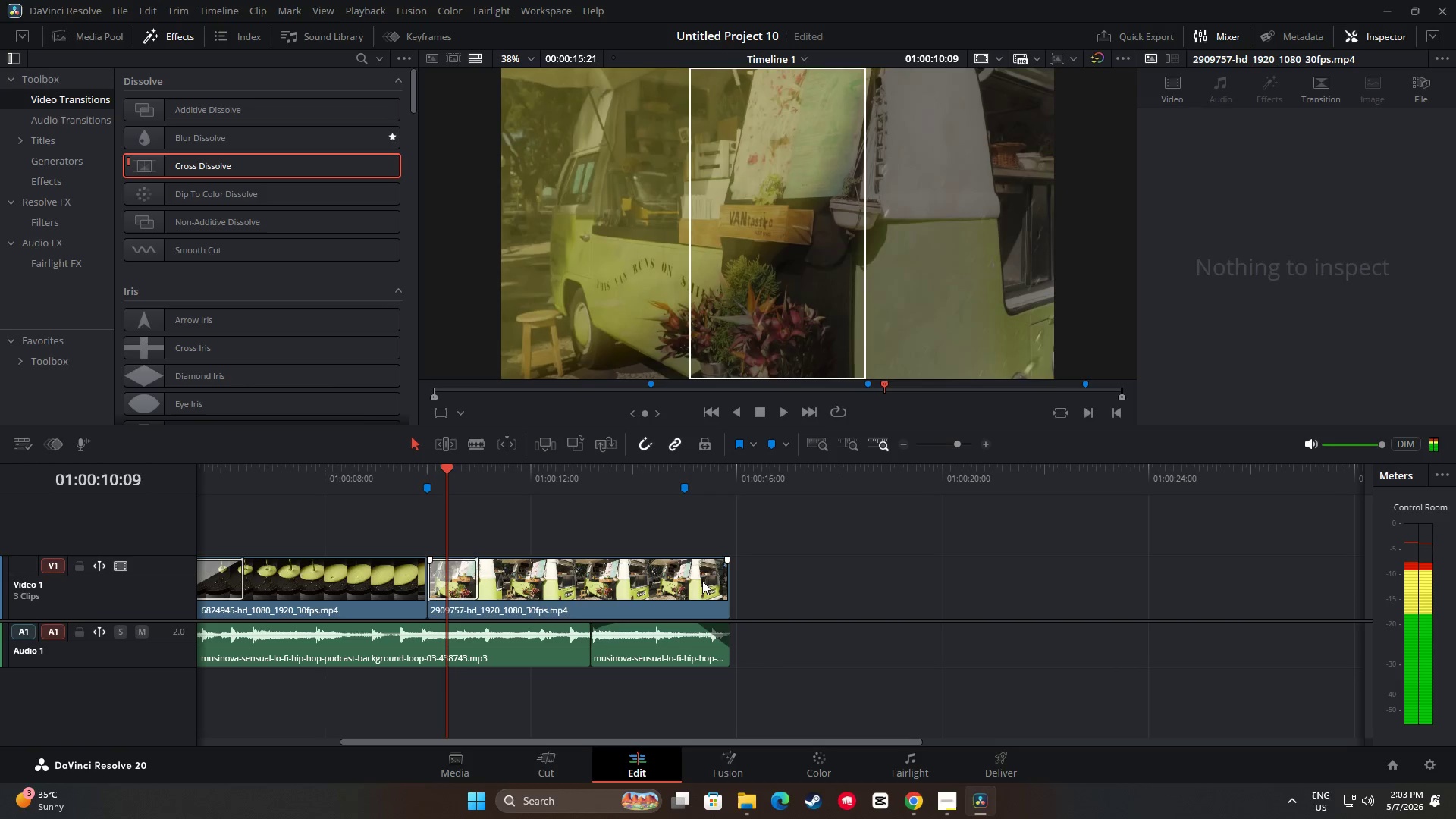 
left_click([702, 581])
 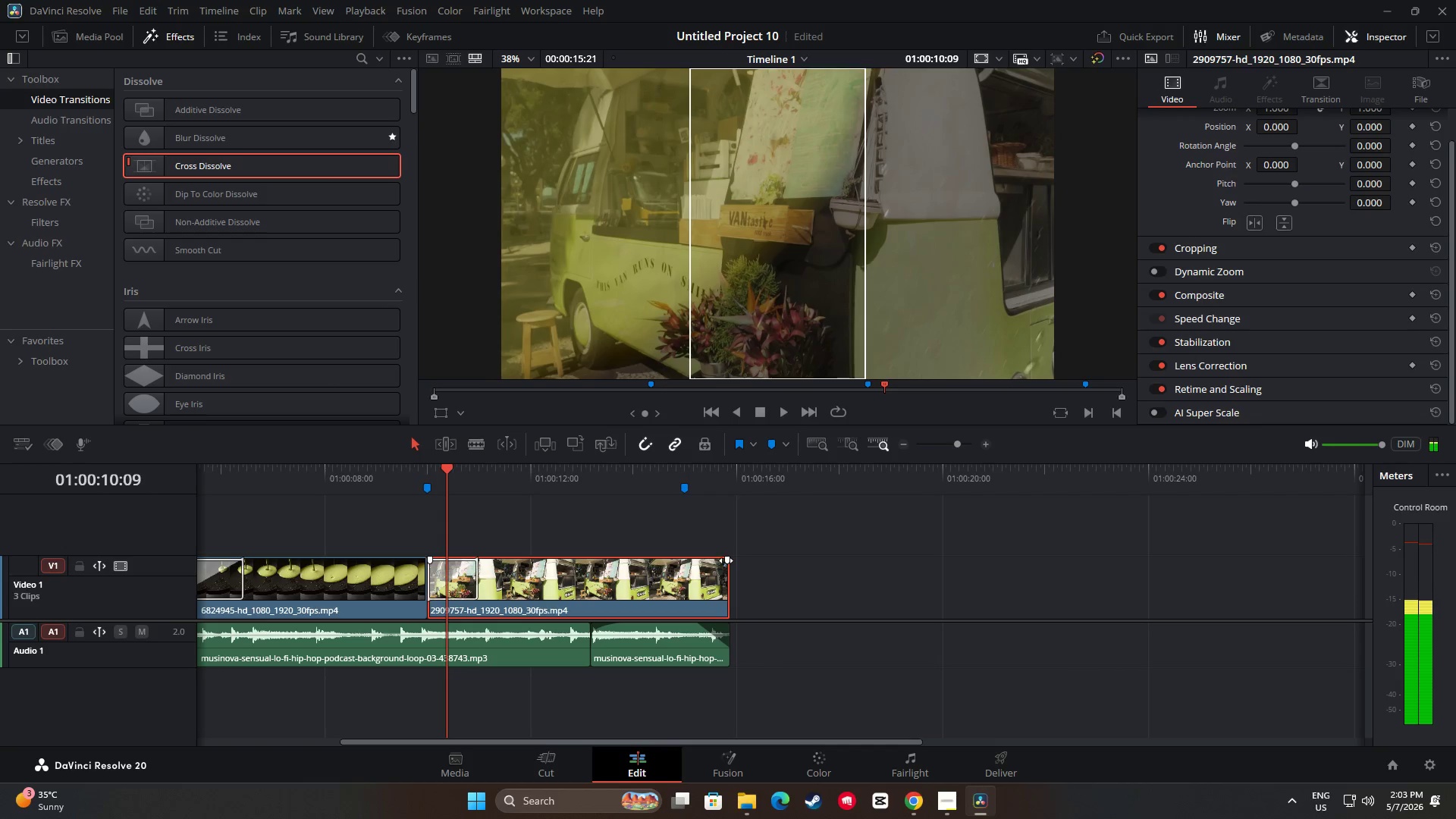 
left_click_drag(start_coordinate=[726, 560], to_coordinate=[695, 558])
 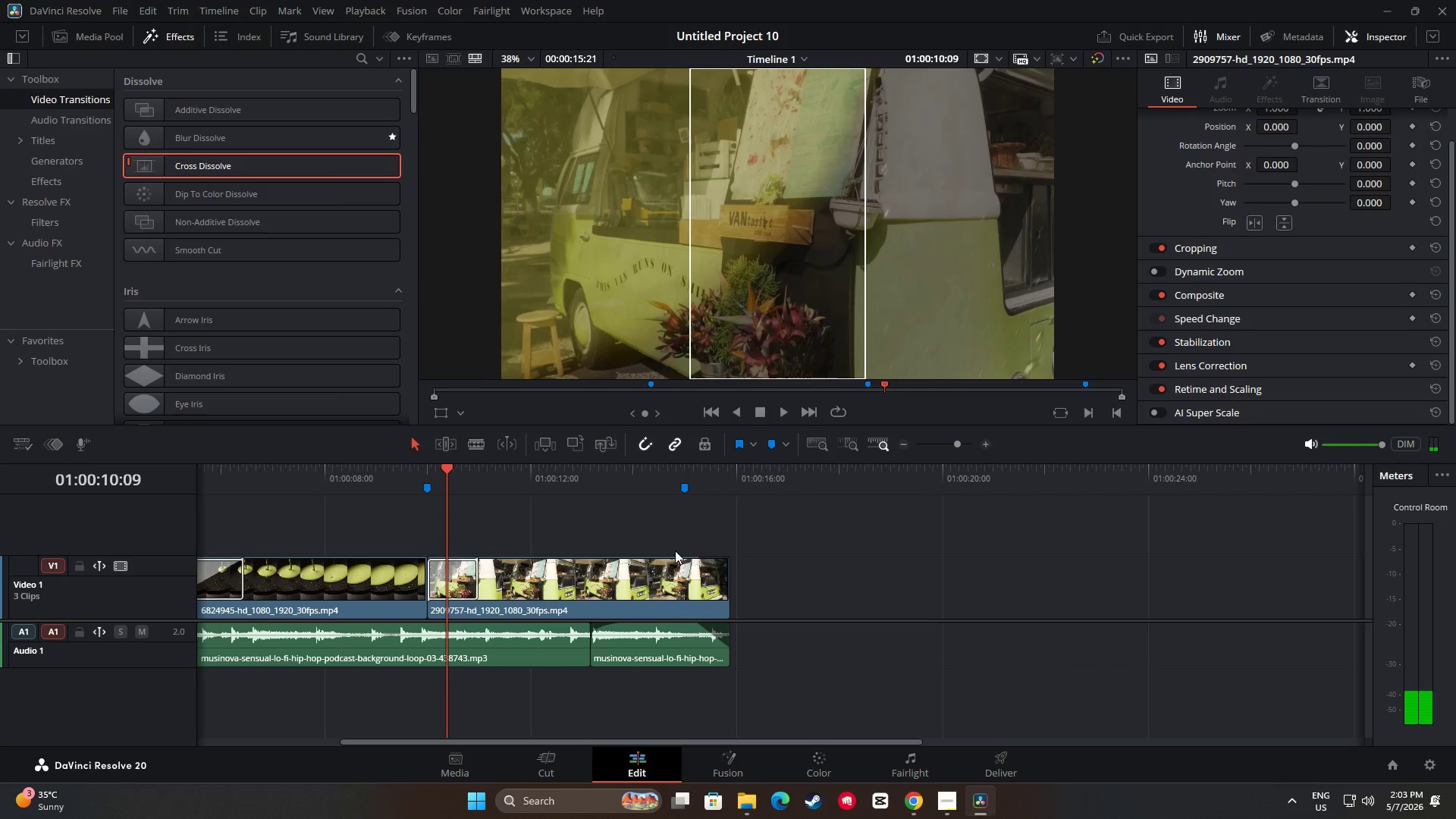 
key(Space)
 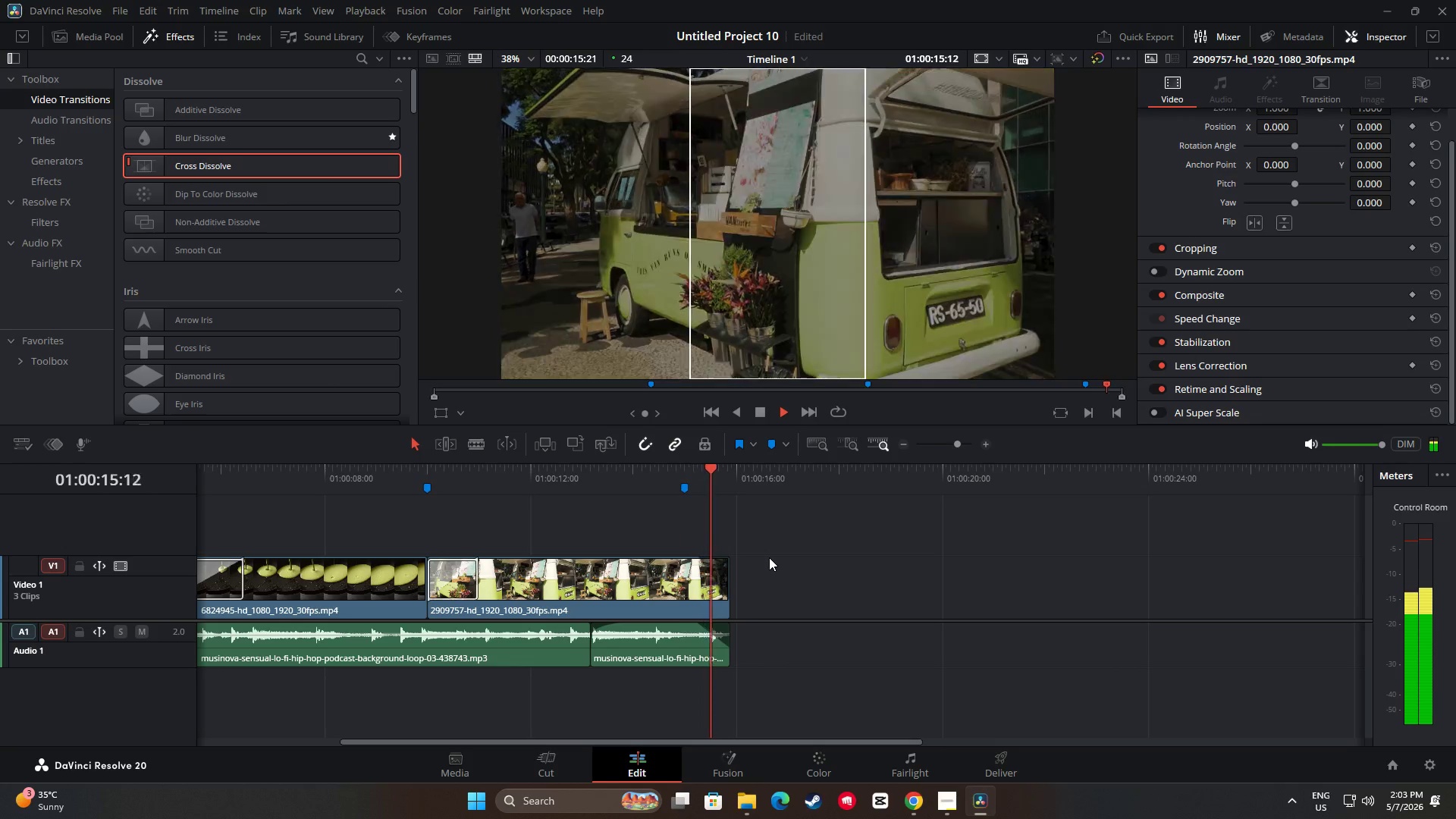 
wait(6.92)
 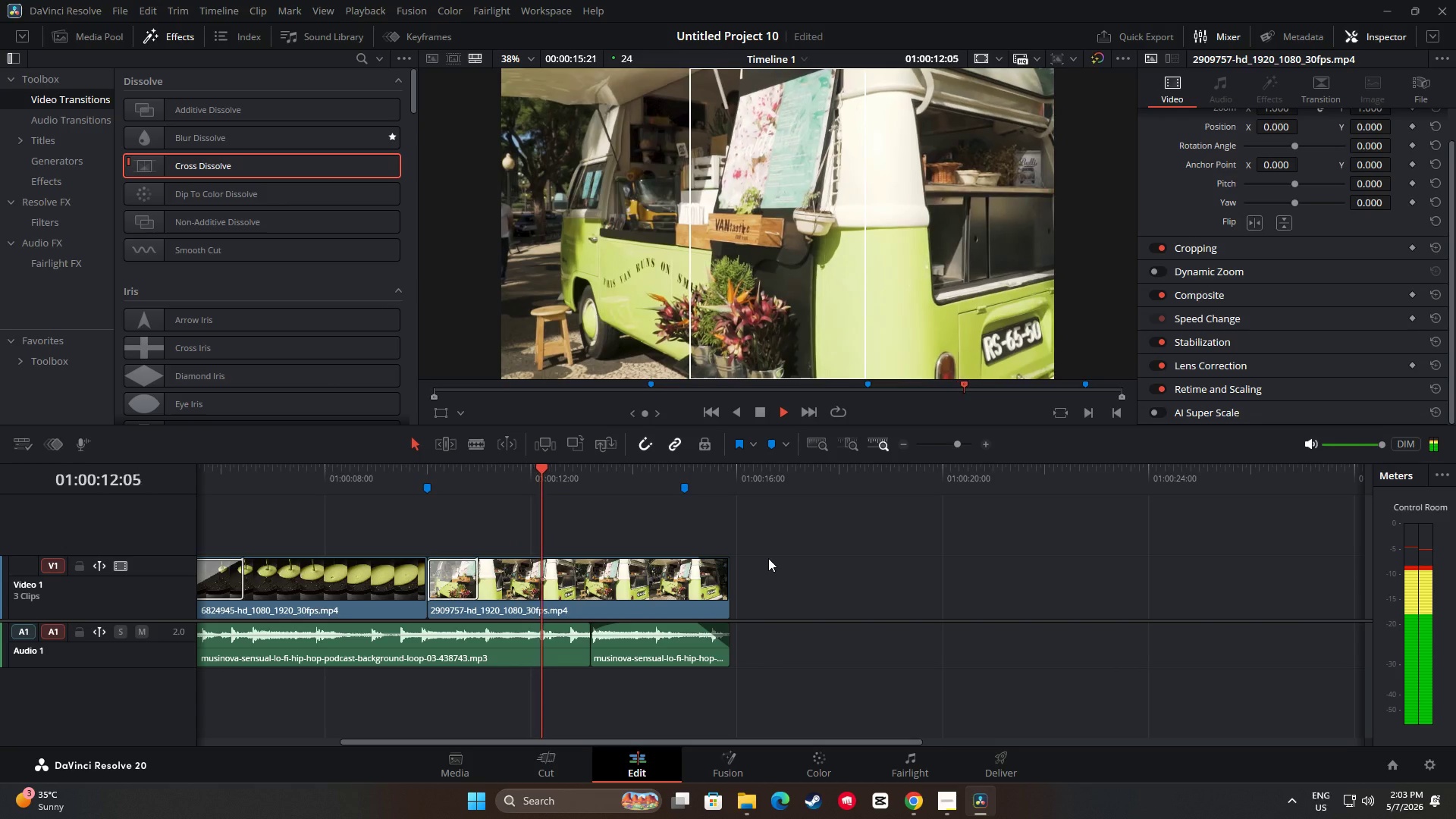 
left_click_drag(start_coordinate=[747, 742], to_coordinate=[550, 746])
 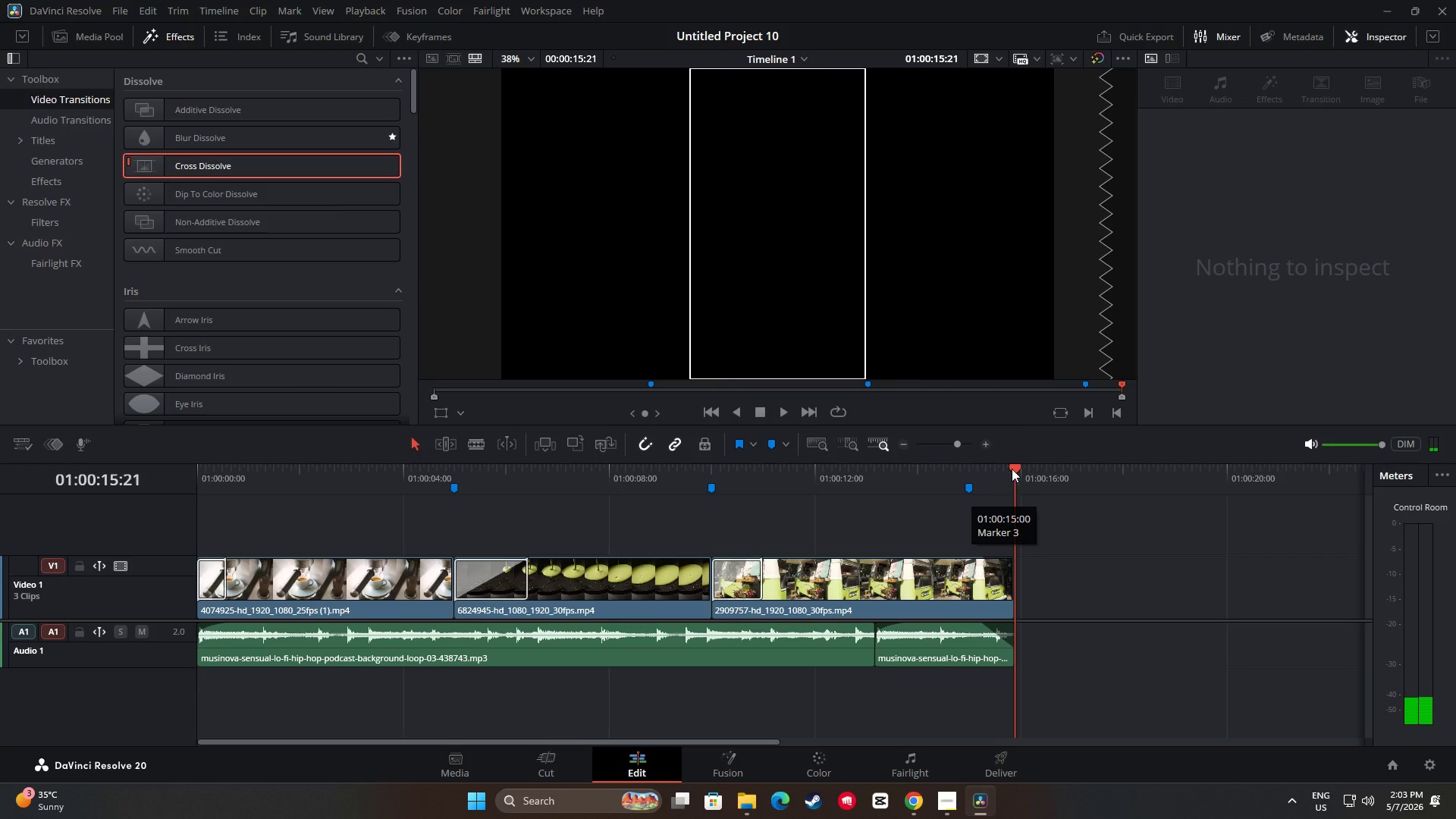 
left_click_drag(start_coordinate=[1013, 467], to_coordinate=[175, 538])
 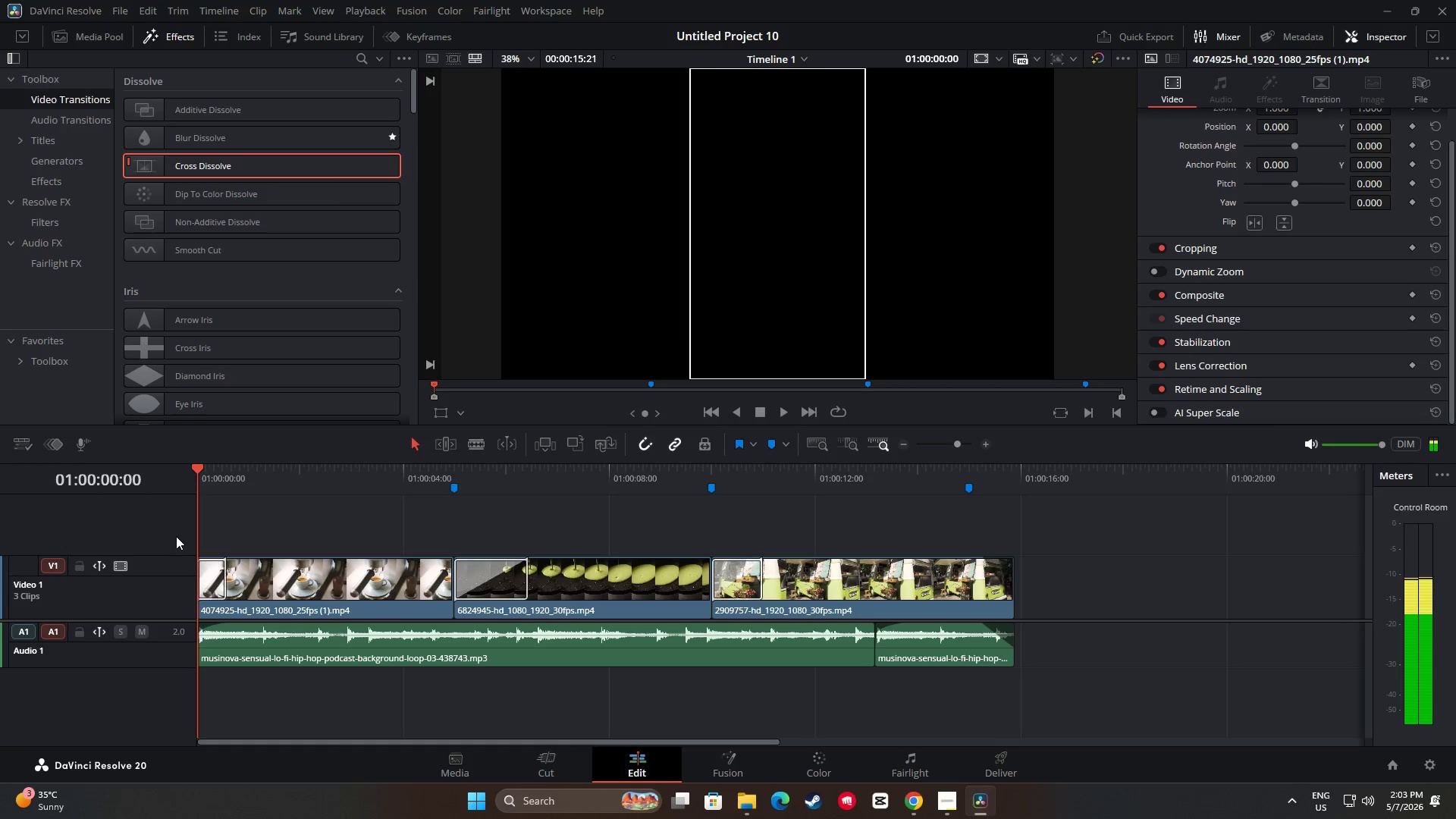 
key(Space)
 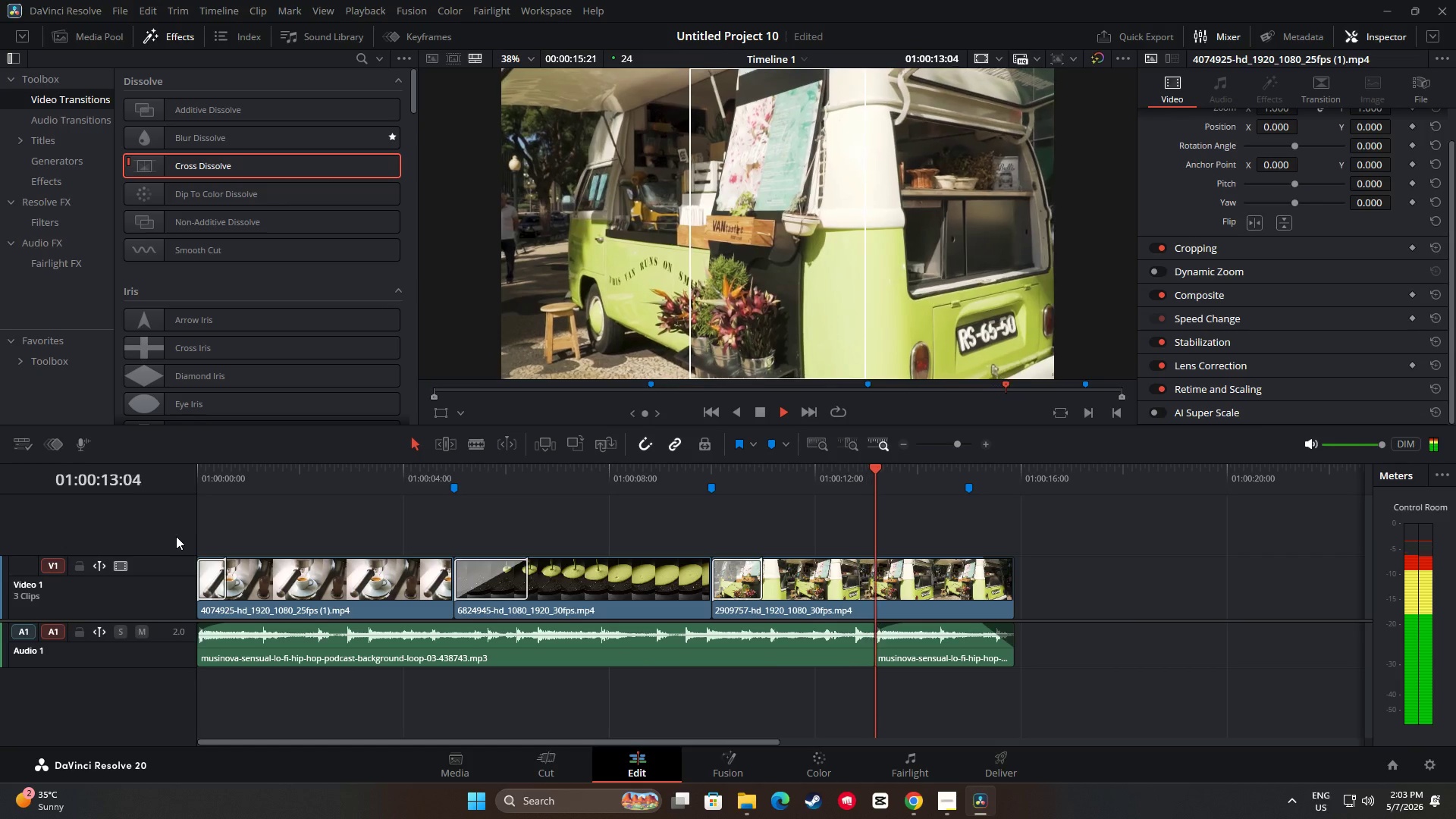 
wait(18.28)
 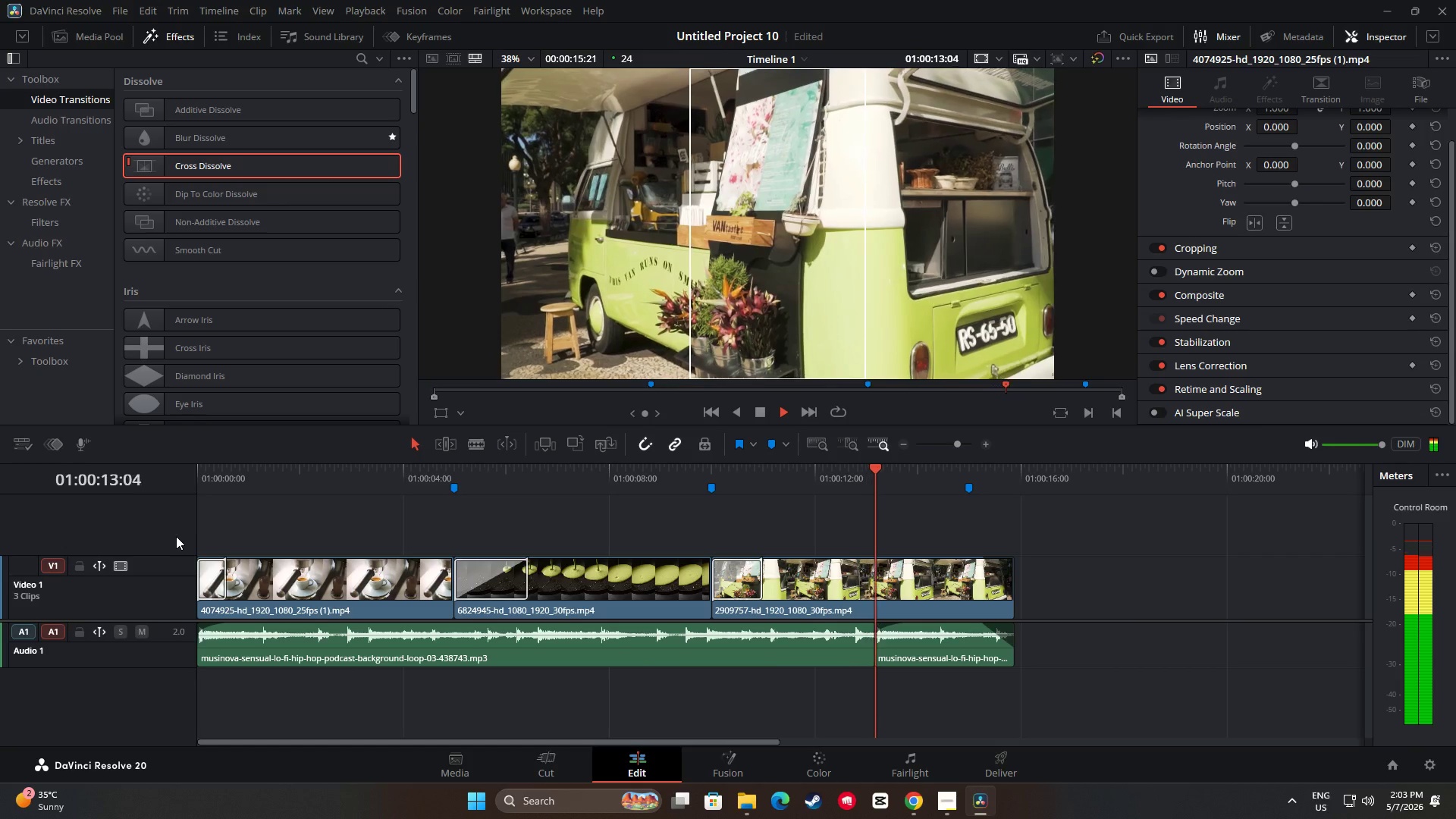 
left_click_drag(start_coordinate=[1015, 470], to_coordinate=[142, 555])
 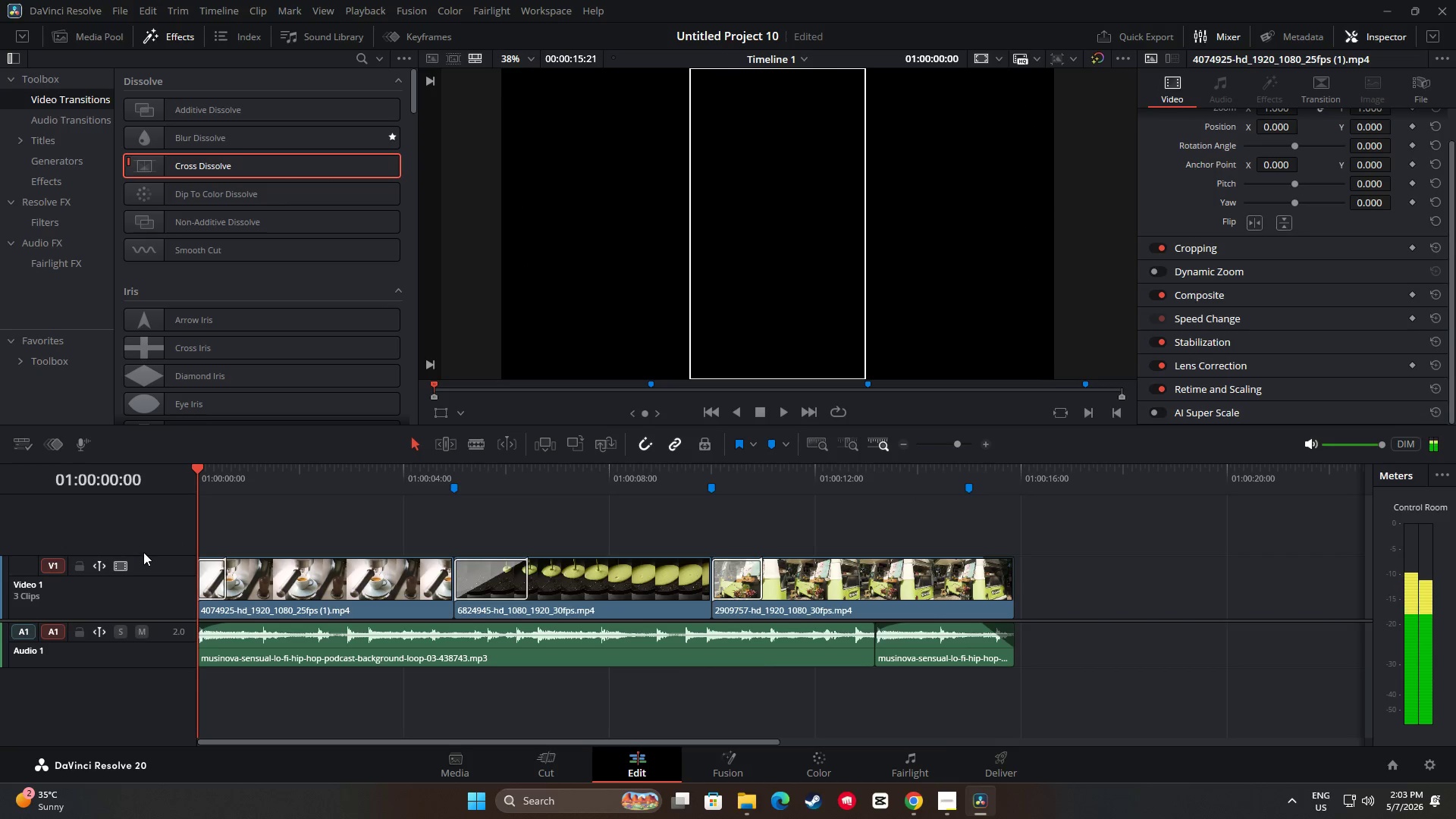 
key(Space)
 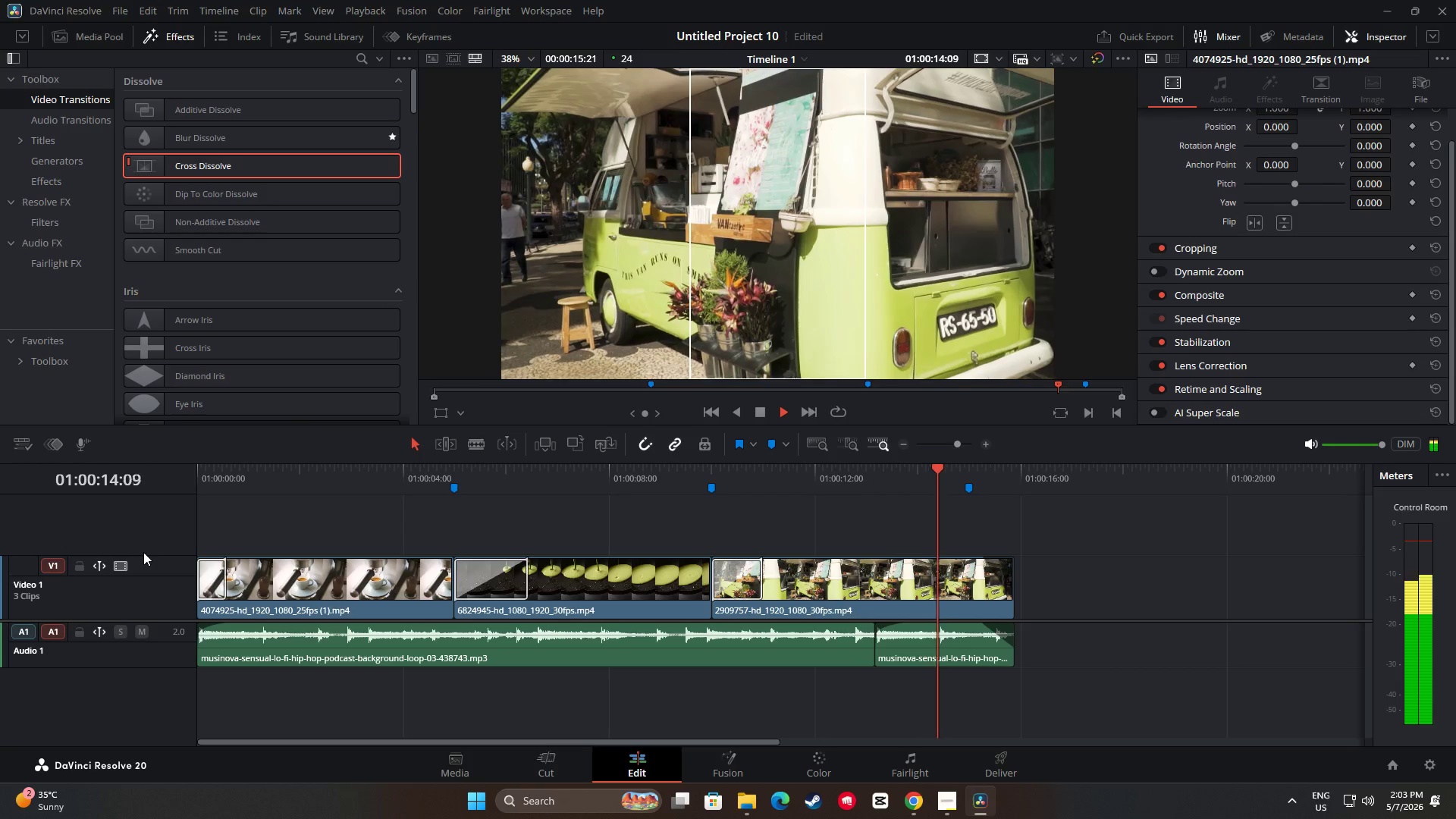 
wait(19.5)
 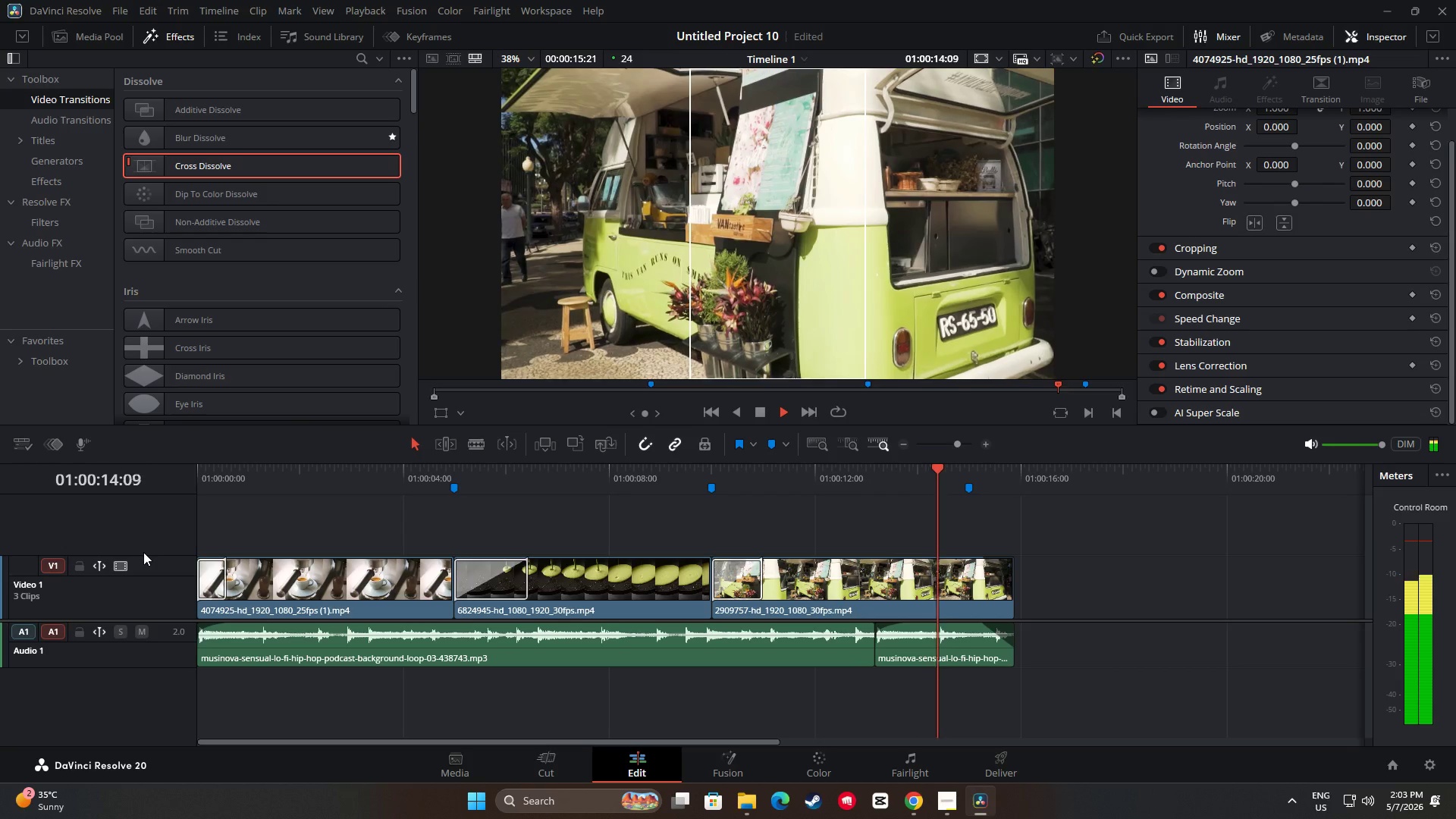 
left_click_drag(start_coordinate=[1009, 469], to_coordinate=[469, 507])
 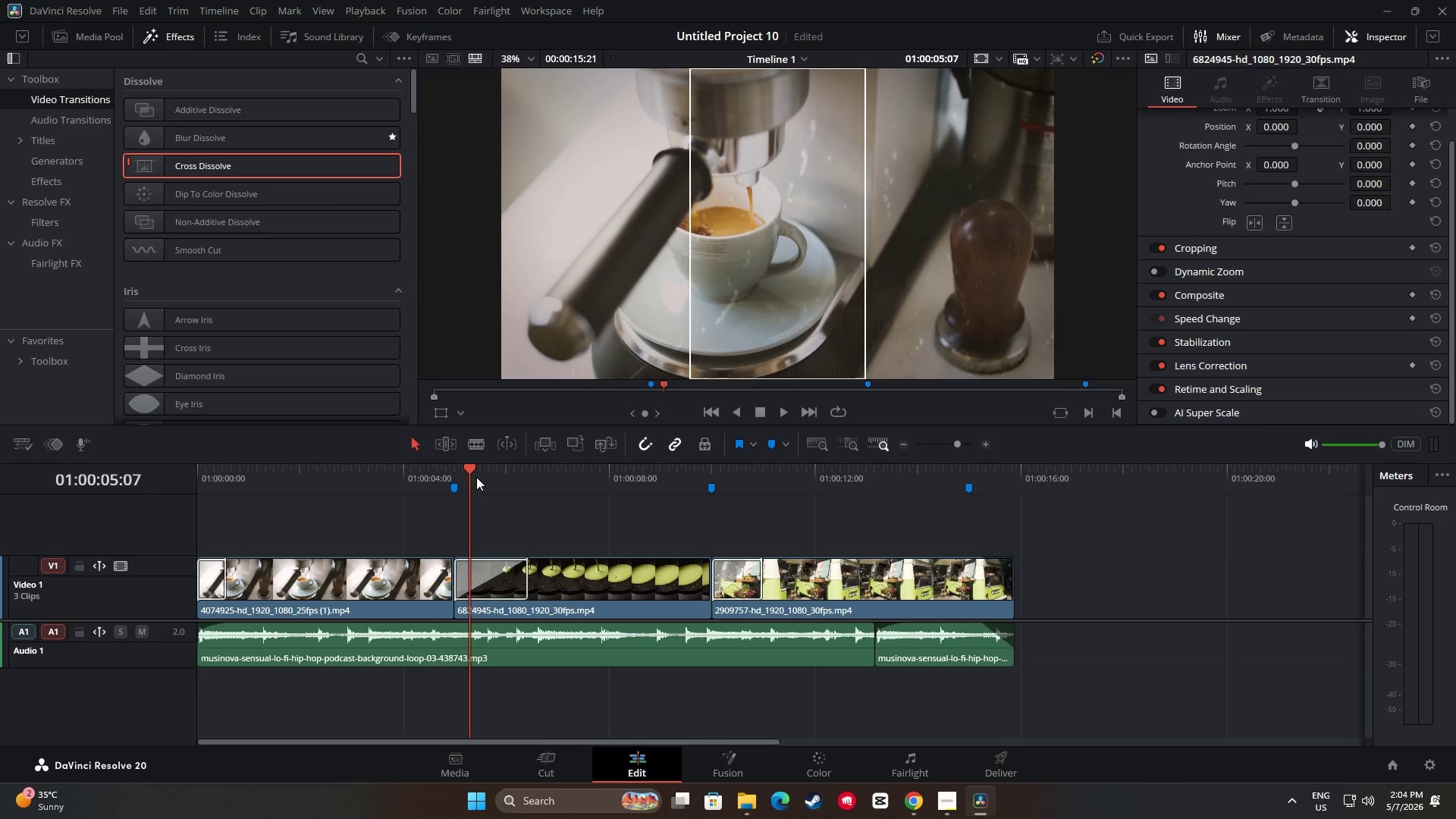 
wait(11.23)
 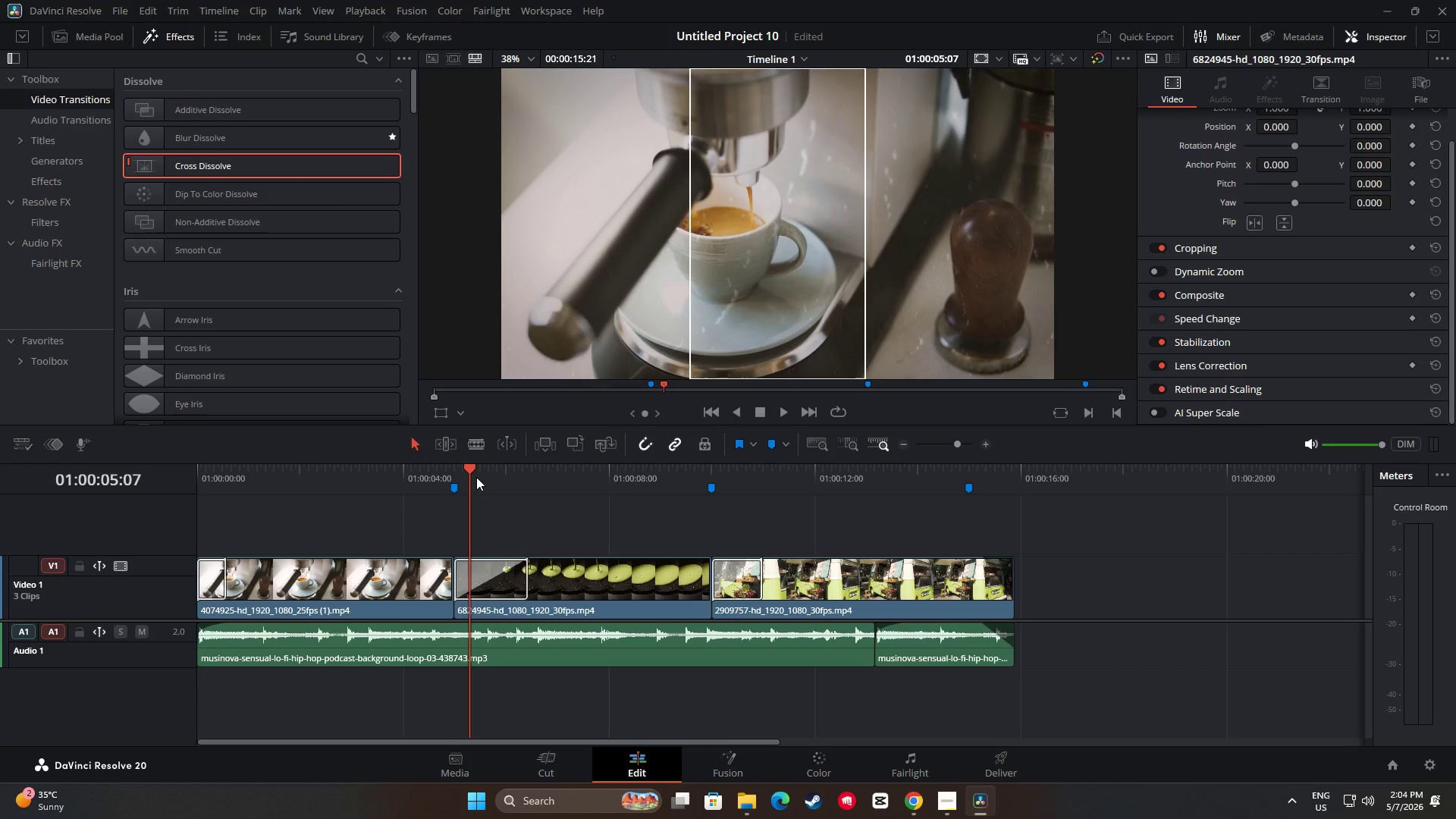 
left_click_drag(start_coordinate=[461, 473], to_coordinate=[176, 471])
 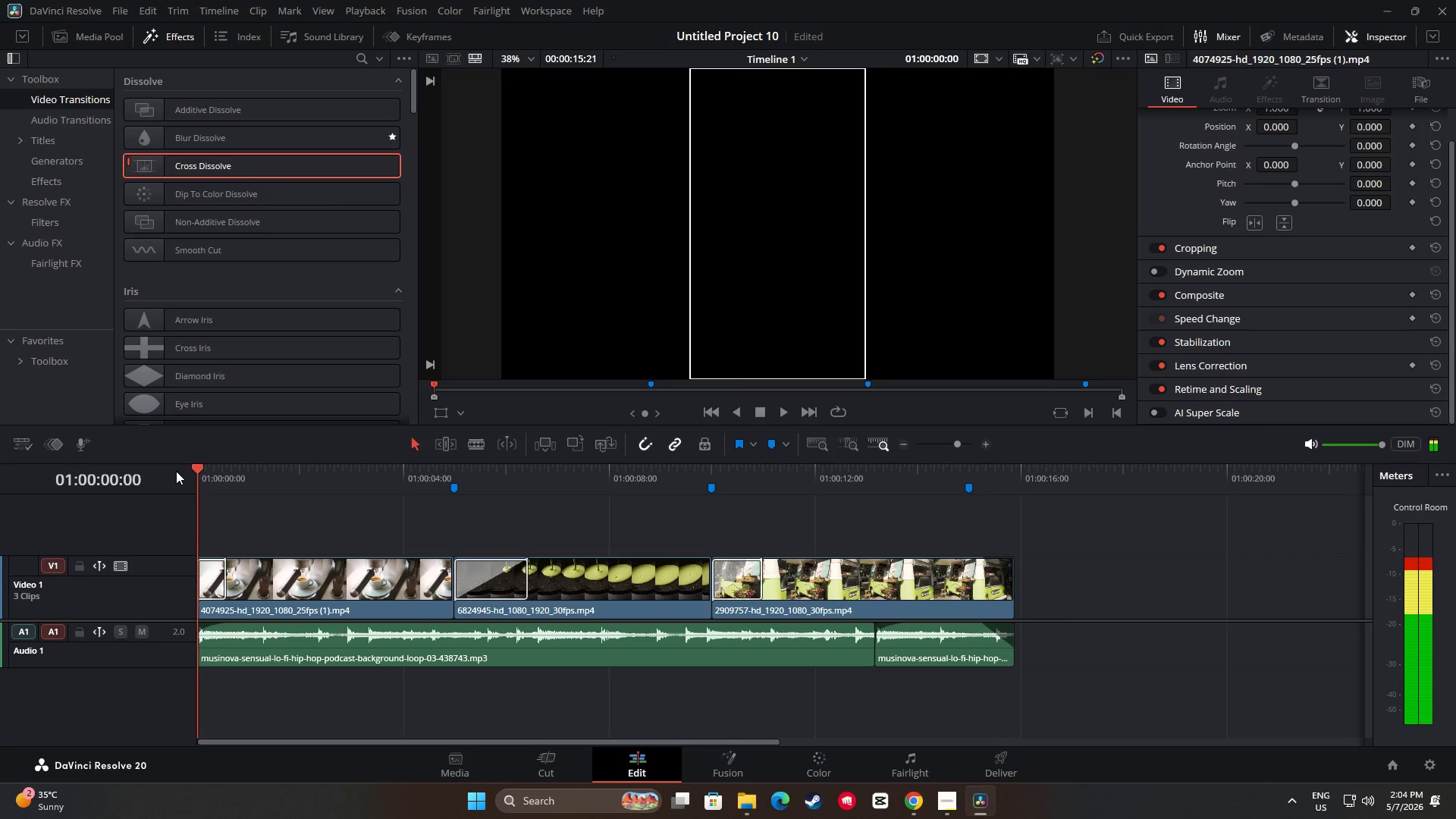 
key(Space)
 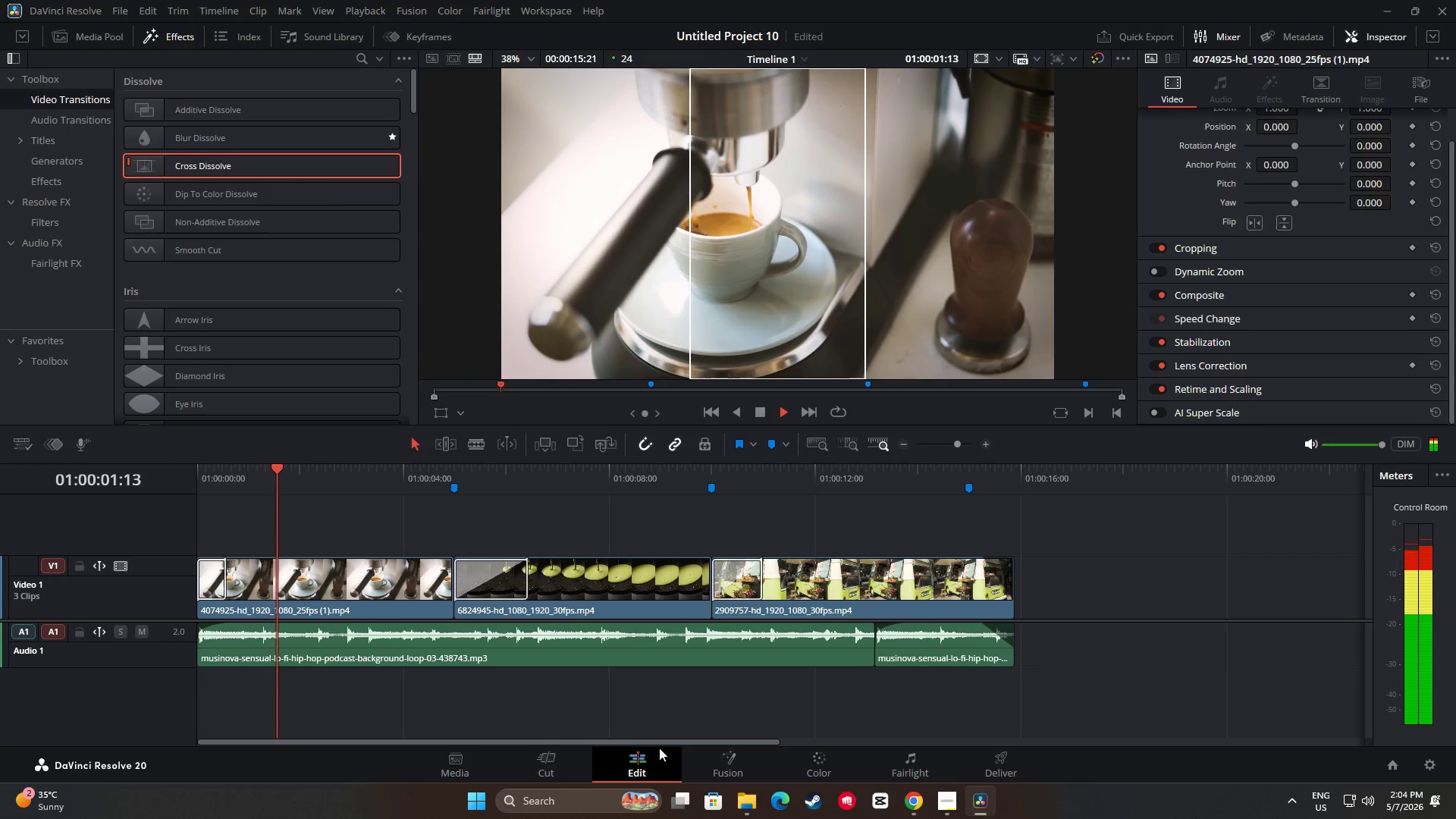 
left_click_drag(start_coordinate=[653, 742], to_coordinate=[577, 742])
 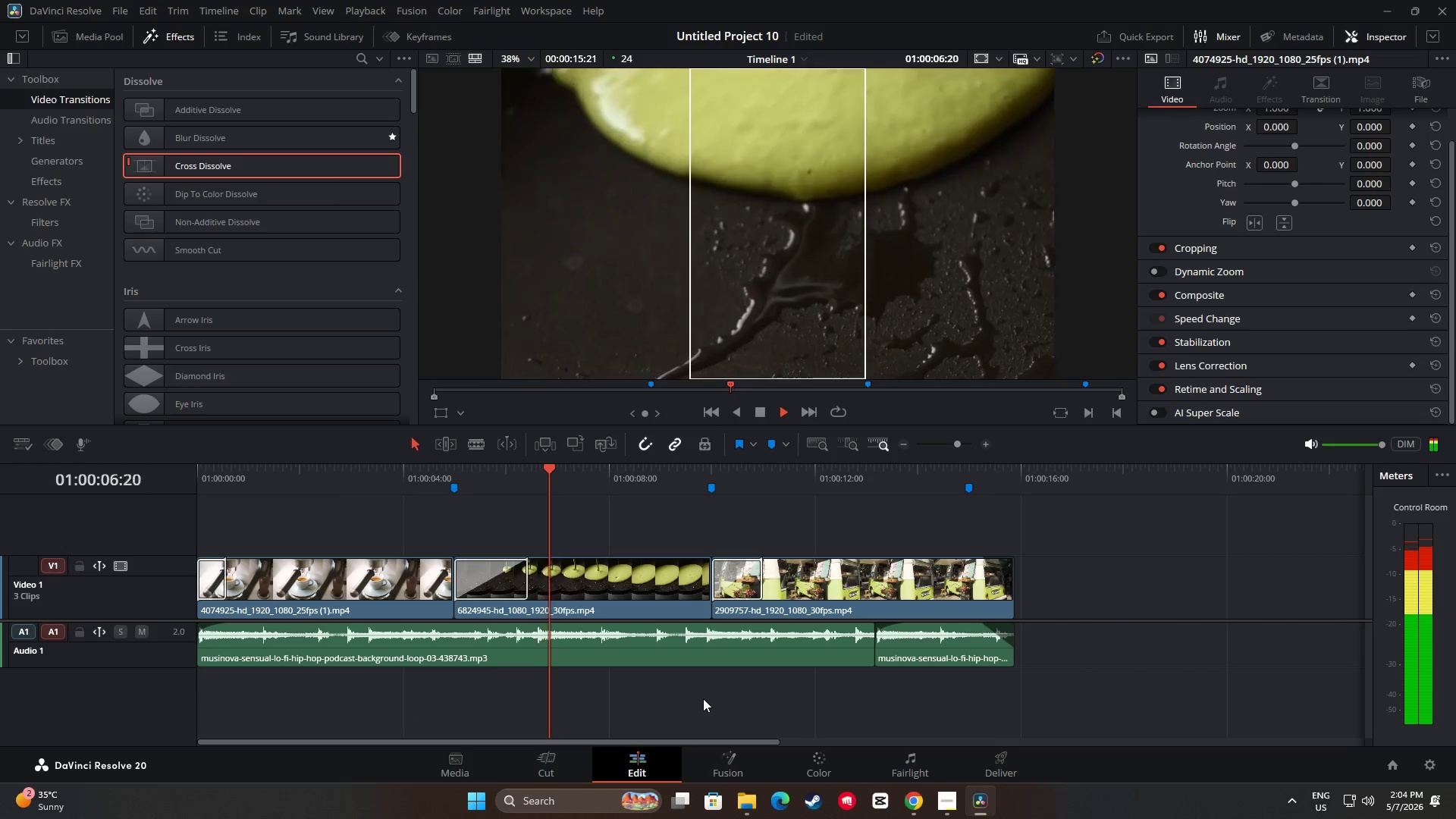 
wait(5.95)
 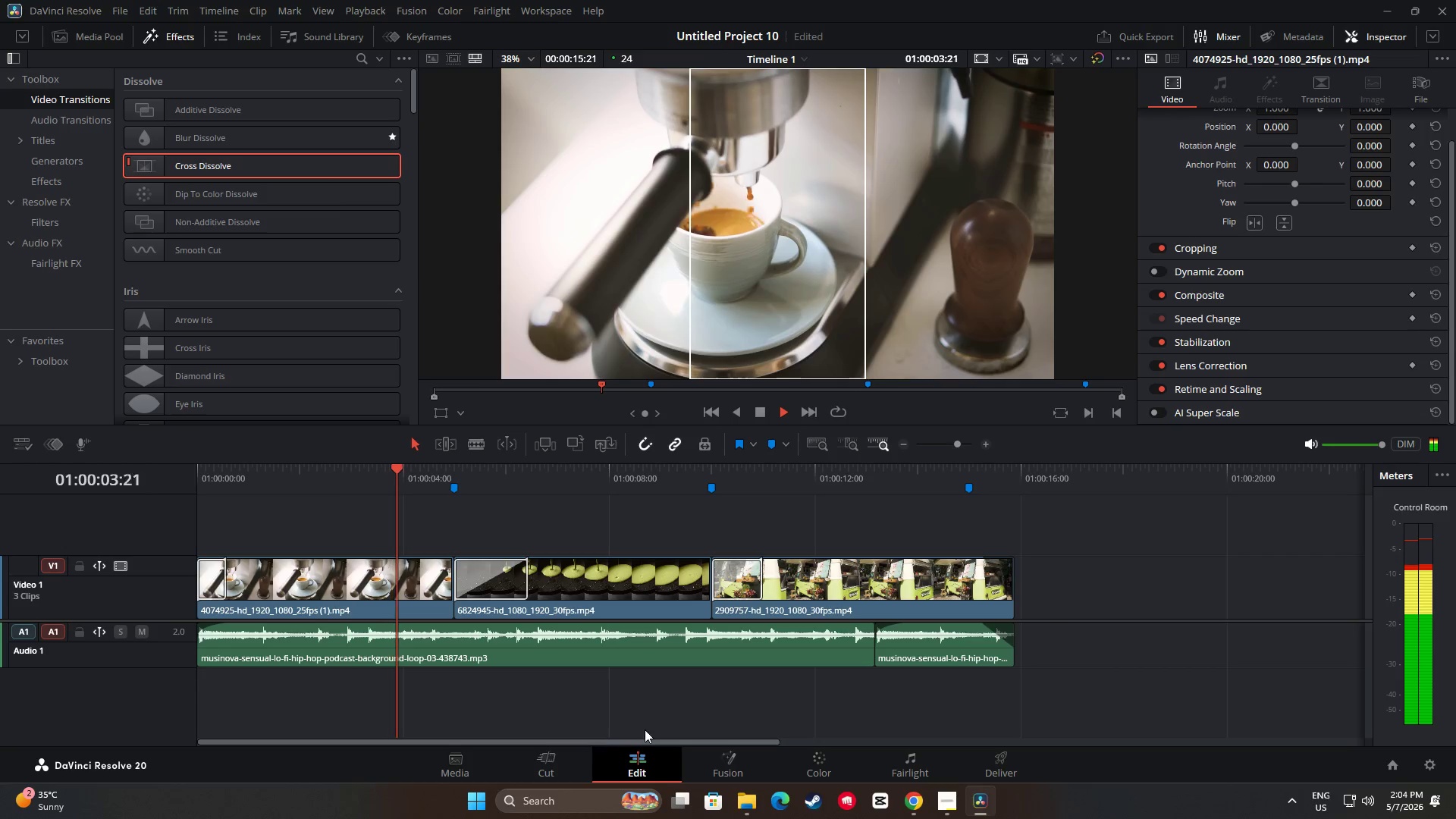 
key(Space)
 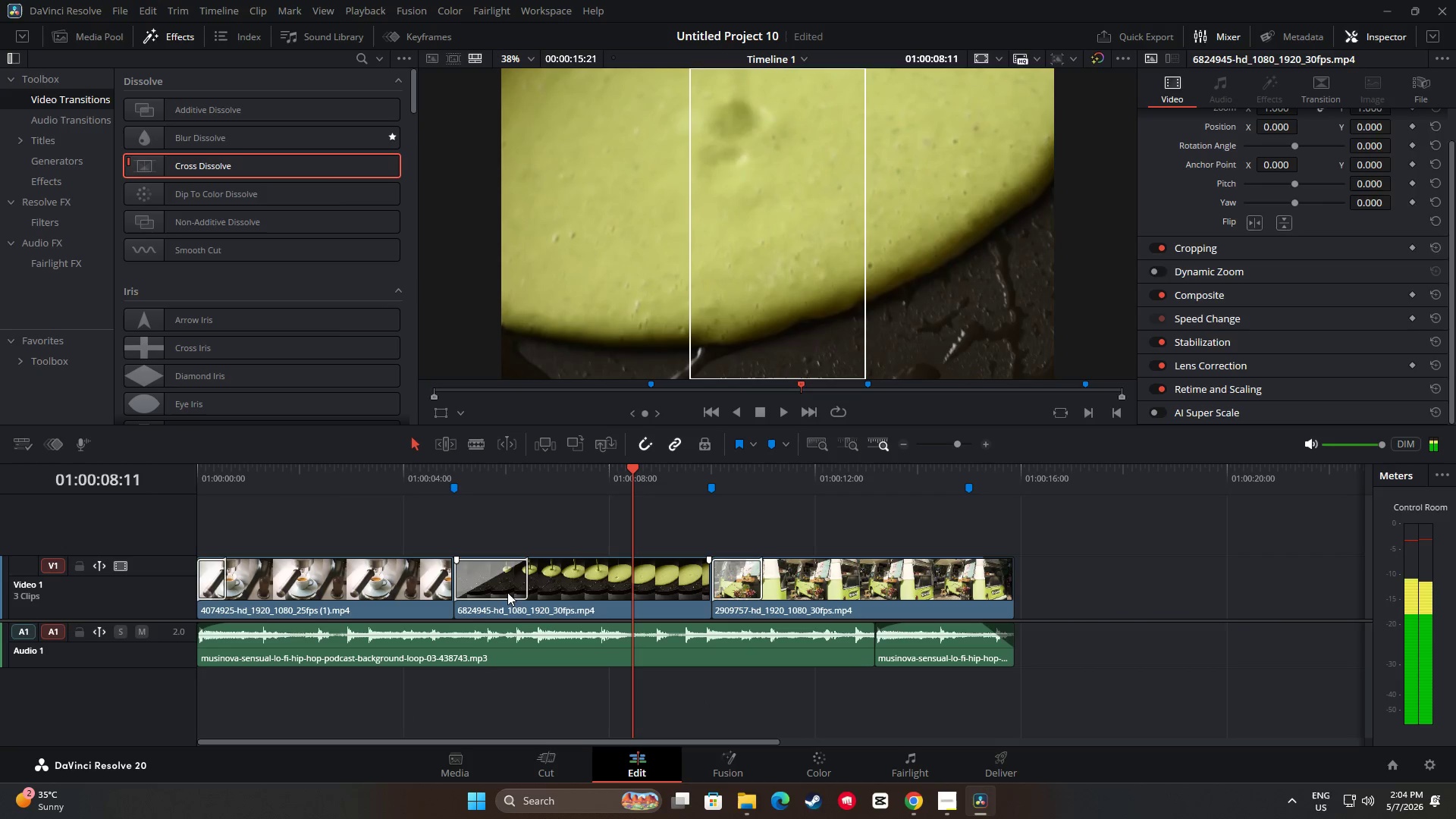 
left_click([498, 577])
 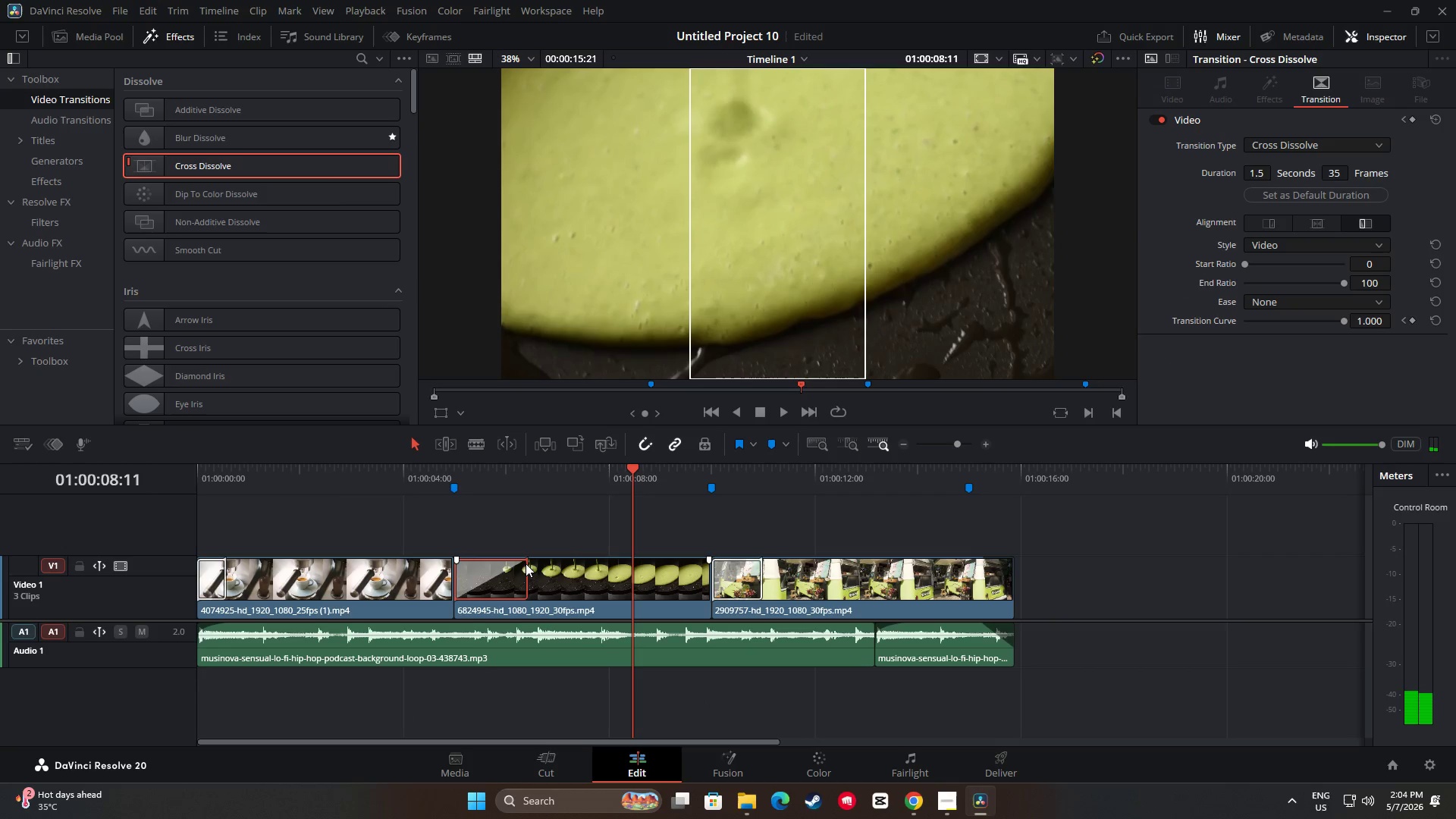 
left_click([491, 574])
 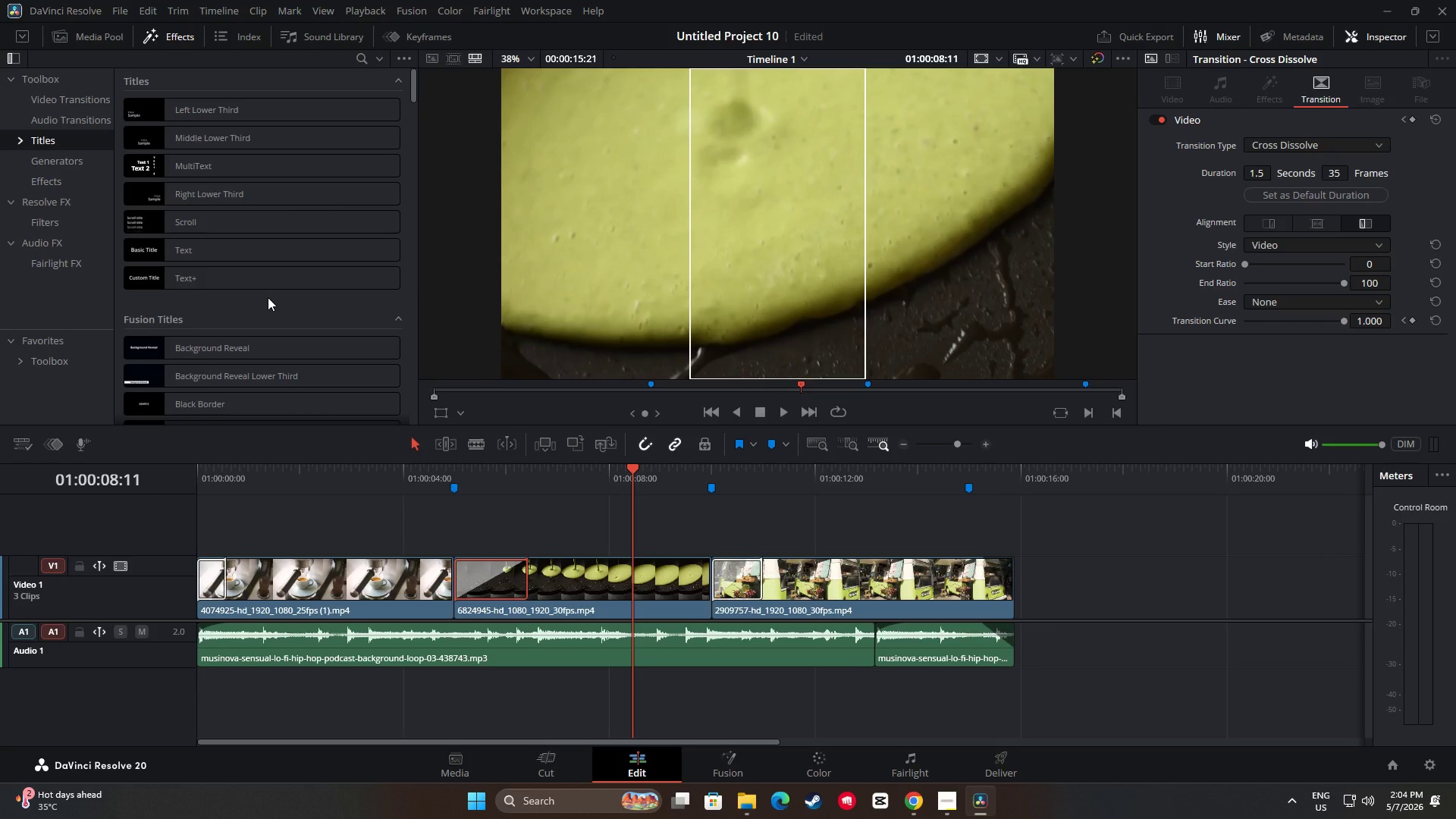 
wait(14.73)
 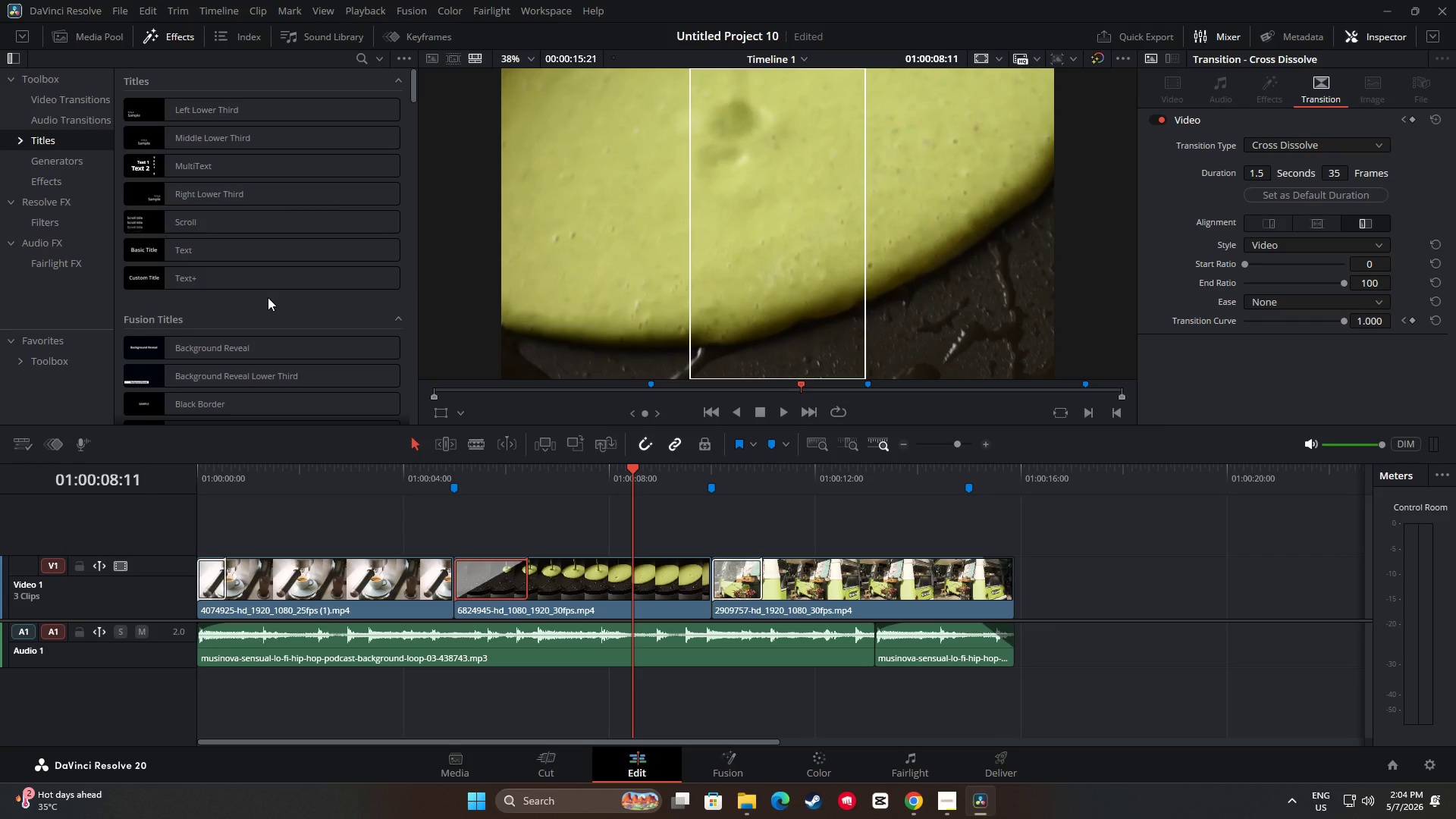 
left_click_drag(start_coordinate=[271, 278], to_coordinate=[748, 528])
 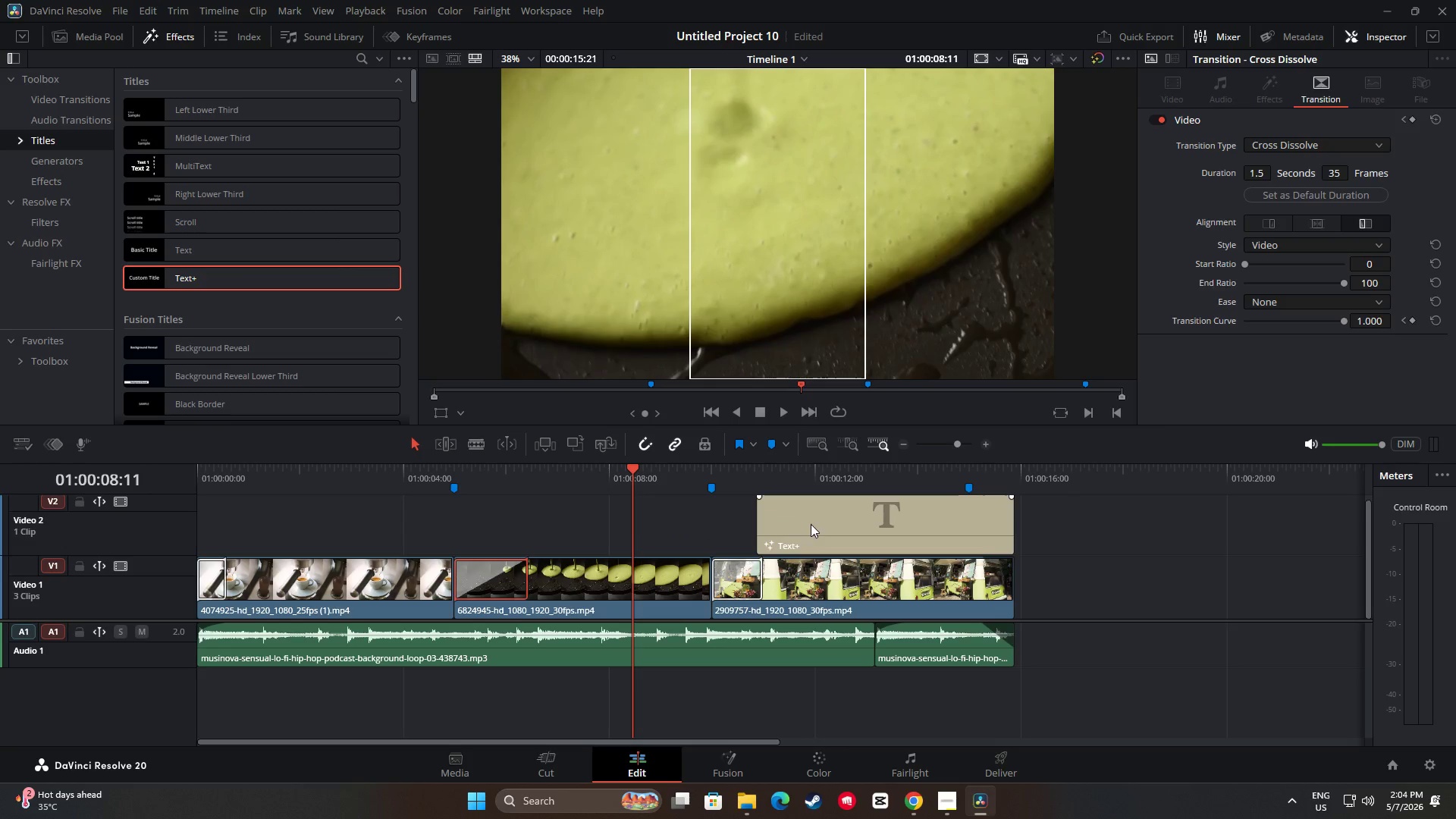 
left_click([824, 524])
 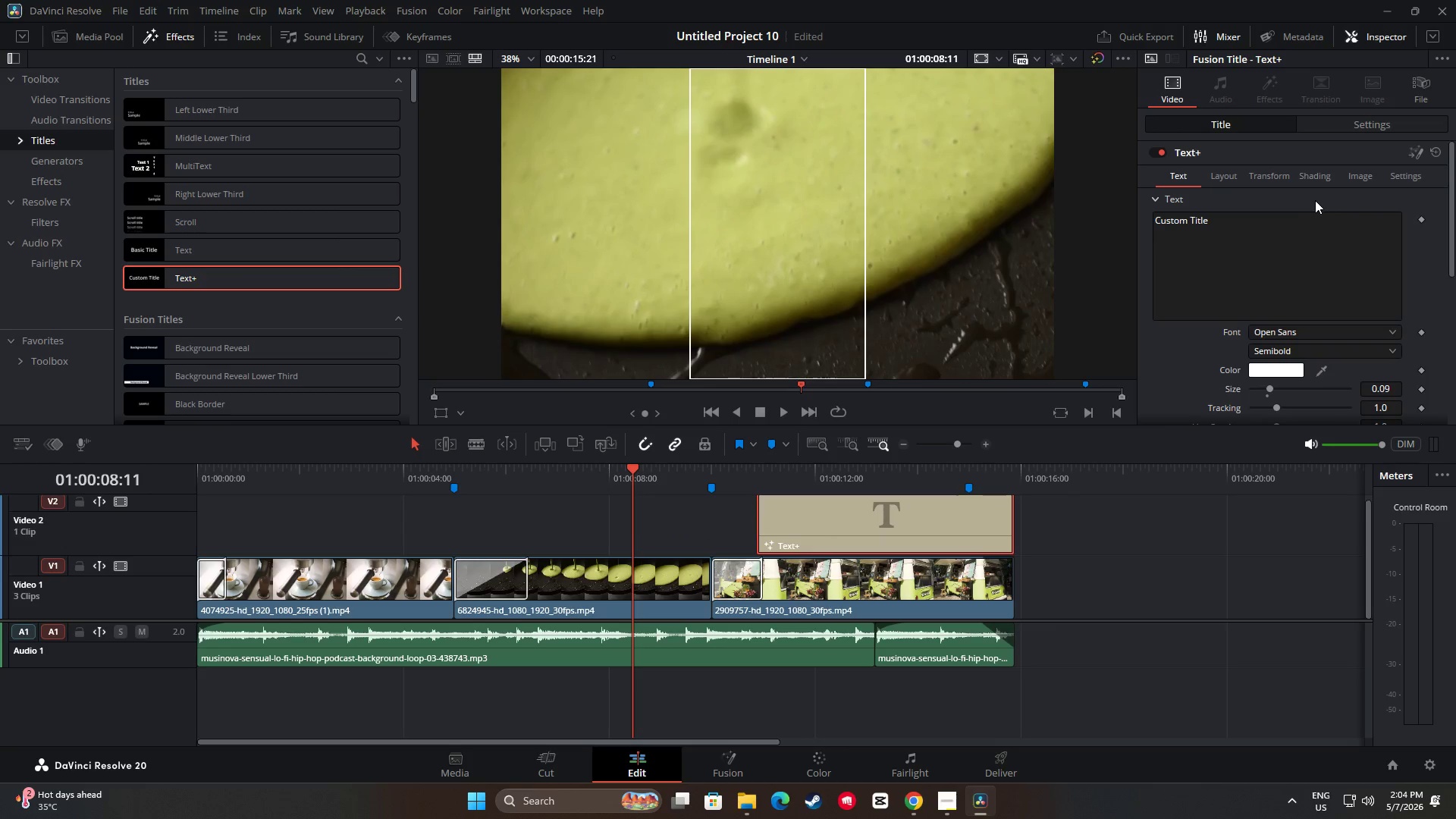 
left_click_drag(start_coordinate=[1276, 218], to_coordinate=[1080, 217])
 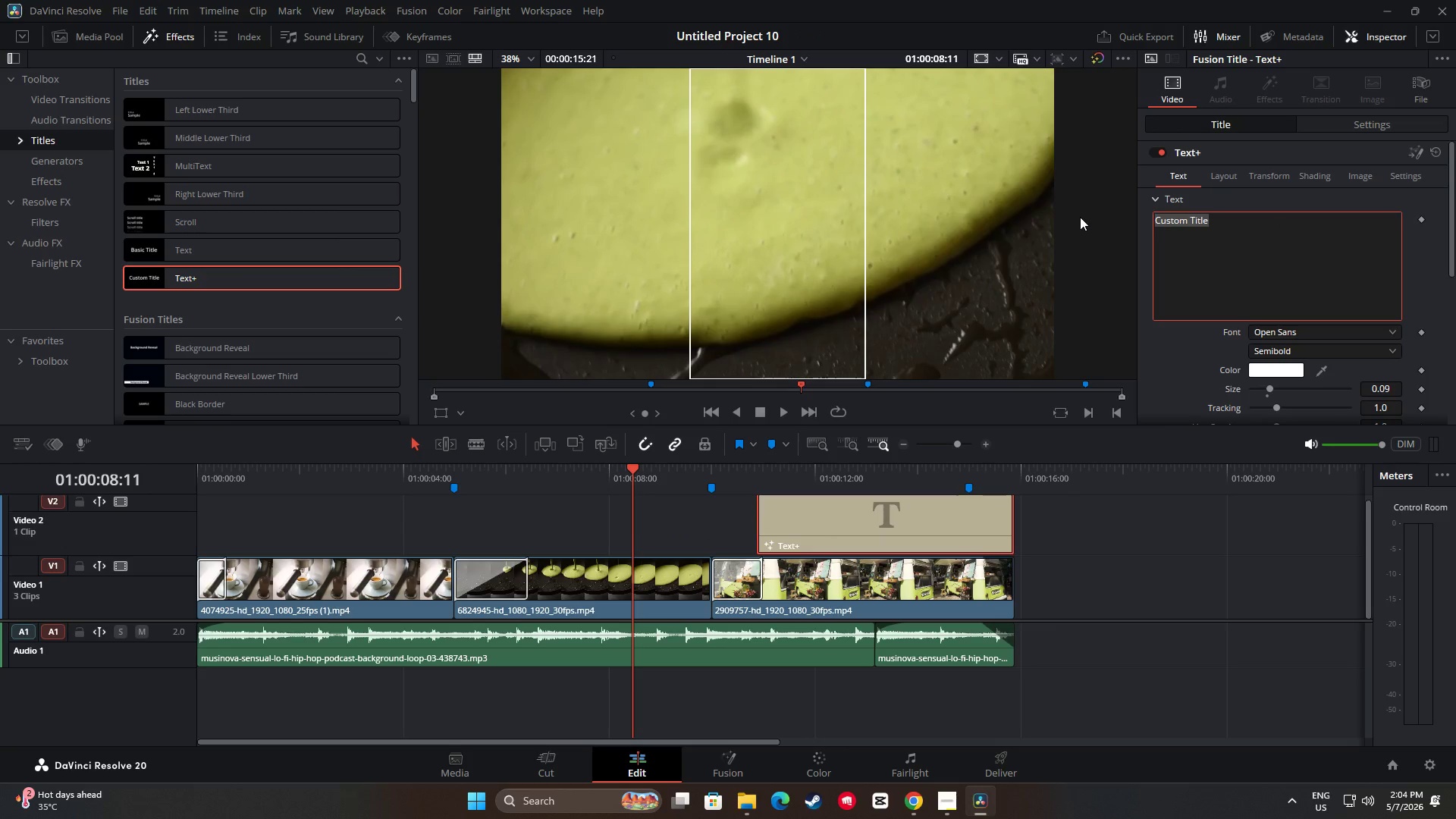 
type("The Whil)
key(Backspace)
type(rling Whis)
key(Backspace)
type(sk")
 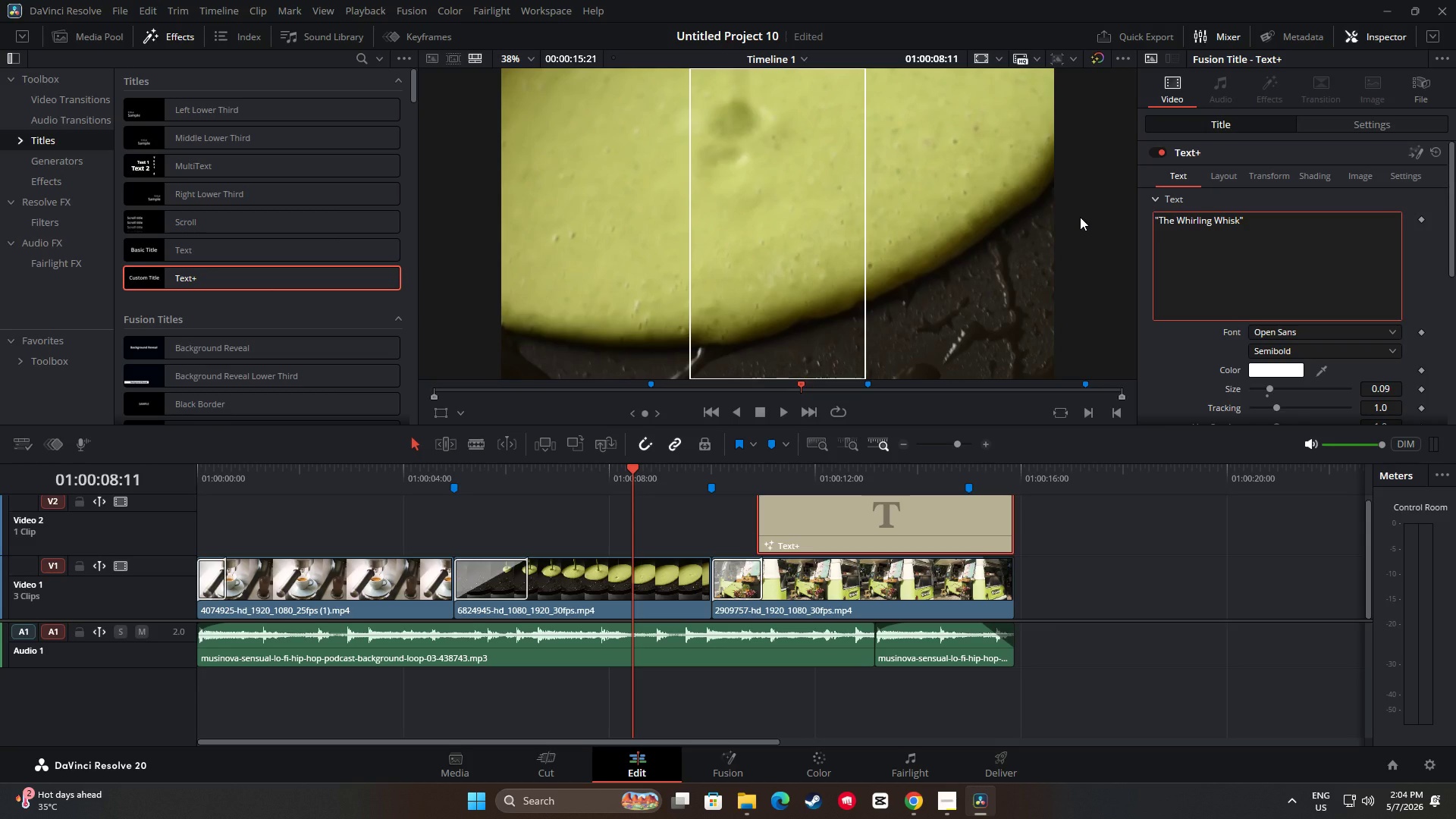 
key(Space)
 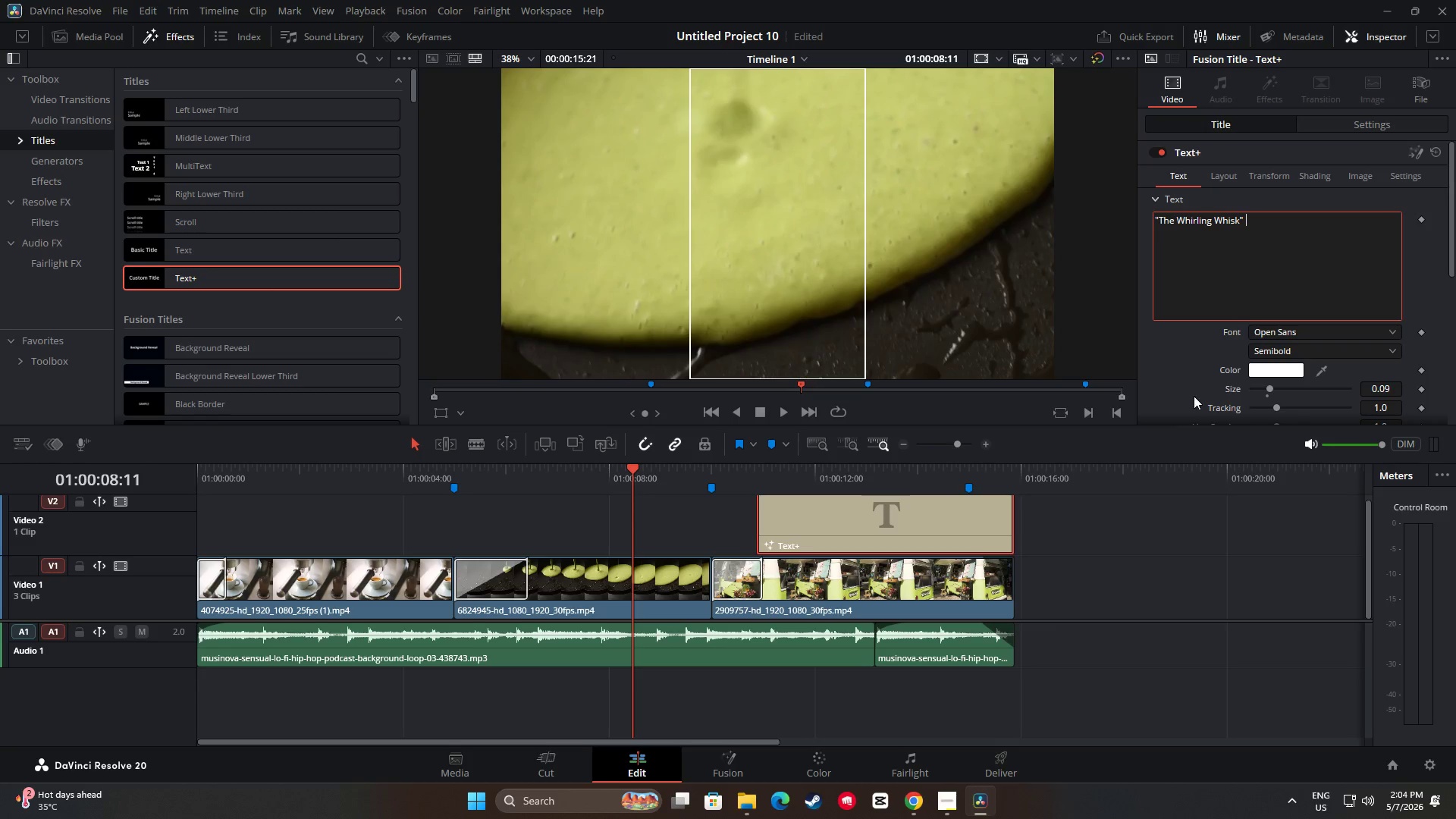 
key(Backspace)
 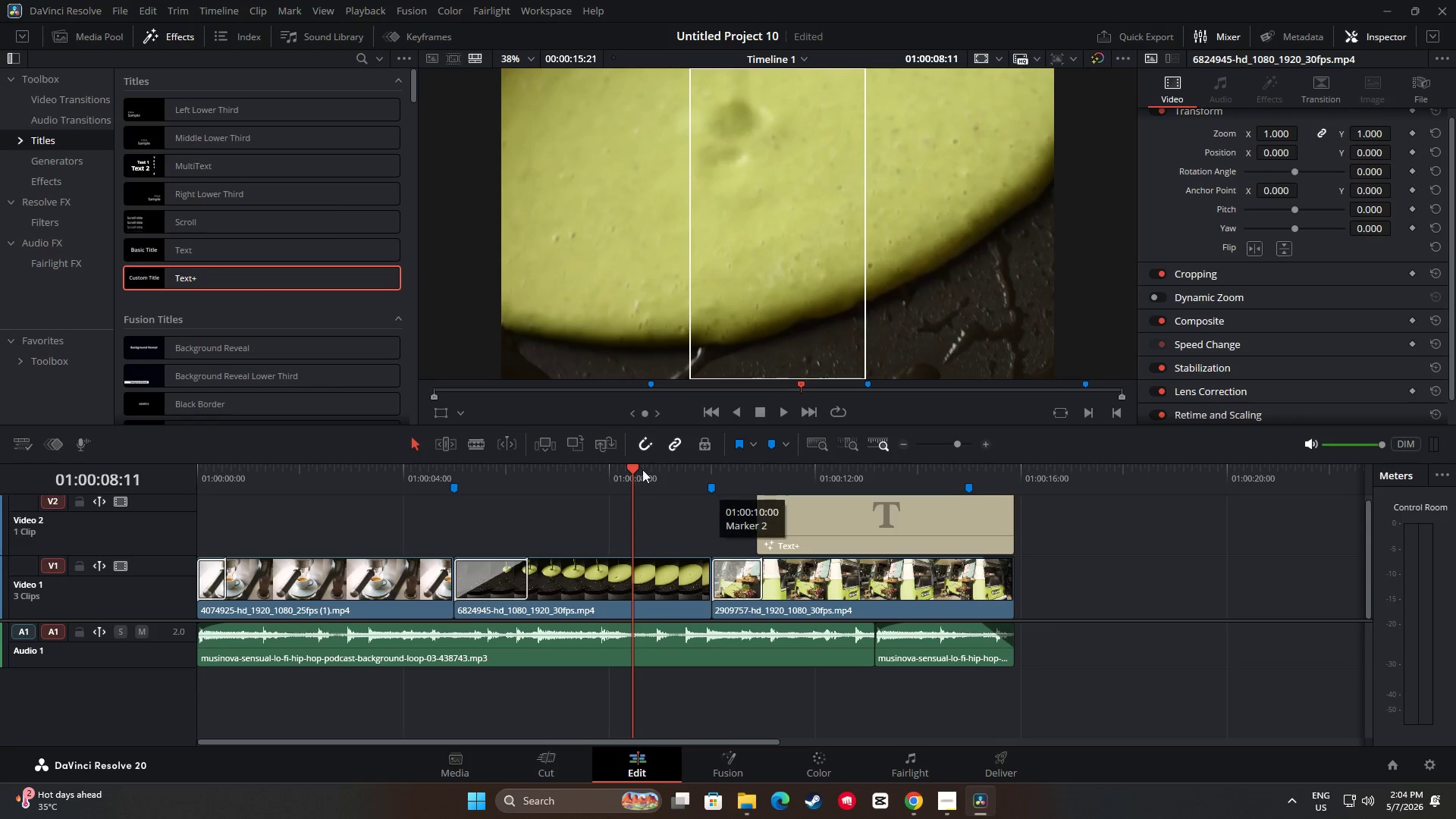 
key(Space)
 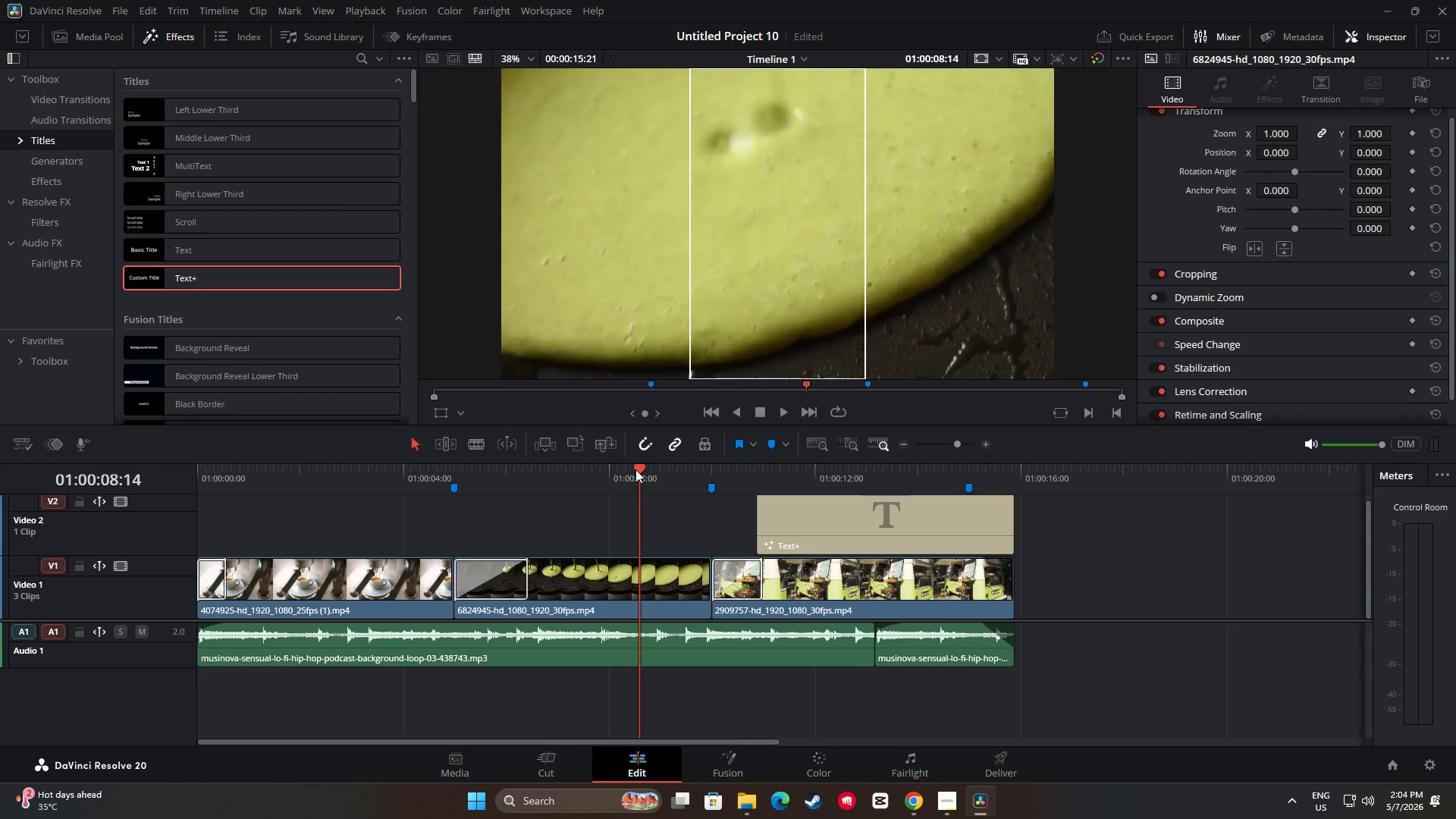 
key(Space)
 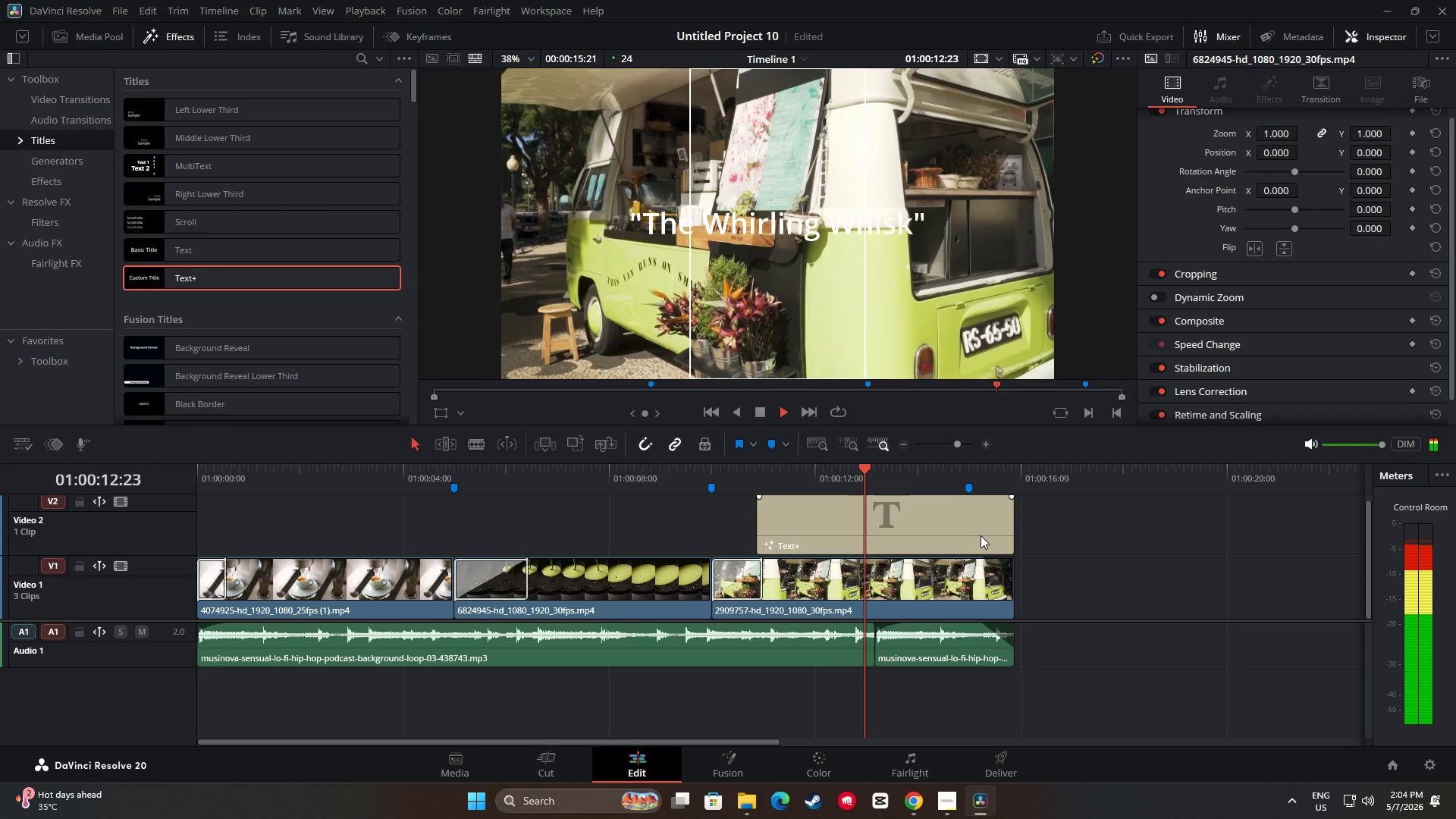 
wait(5.94)
 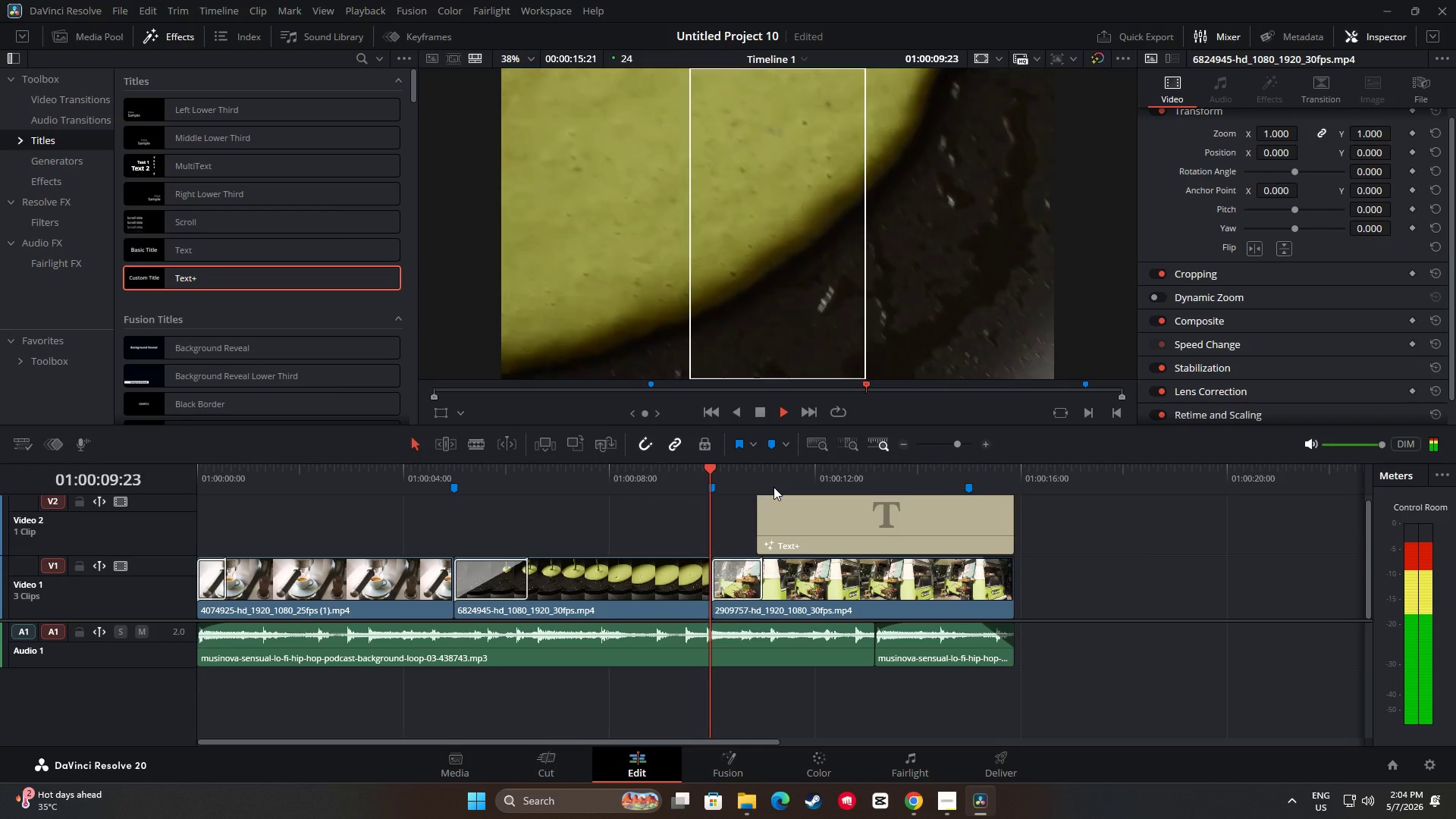 
key(Space)
 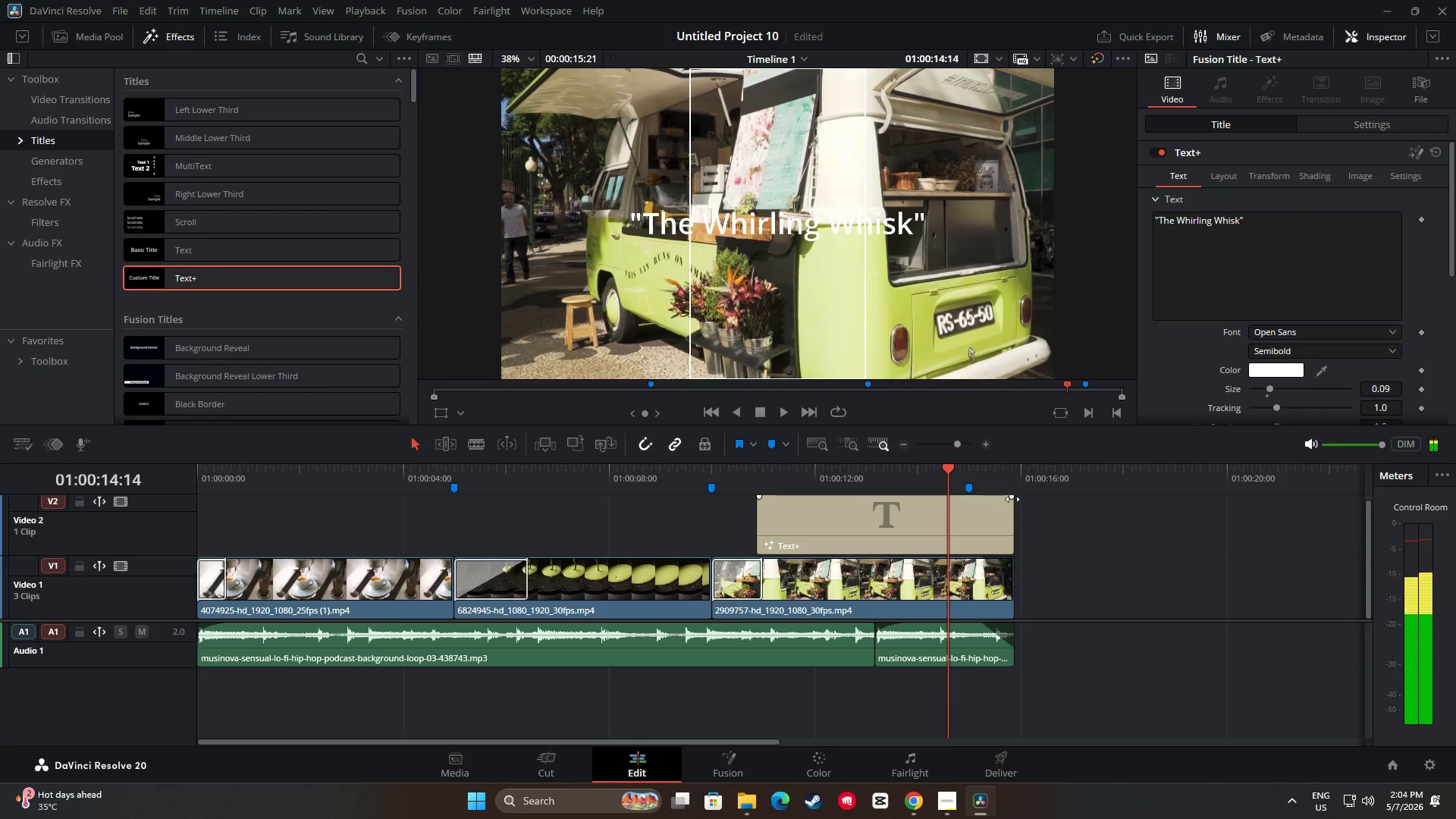 
left_click_drag(start_coordinate=[1012, 499], to_coordinate=[981, 501])
 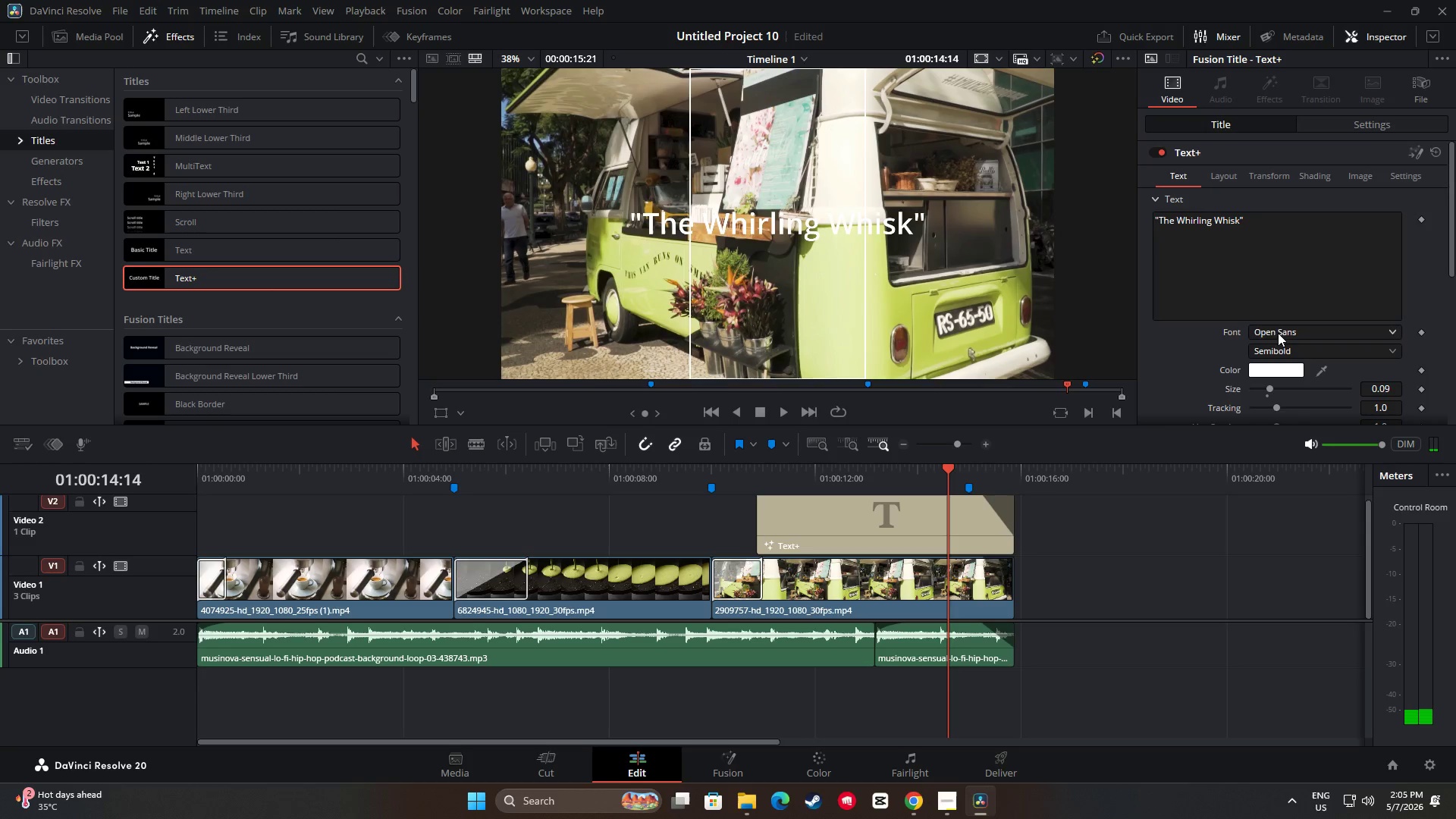 
left_click([1281, 347])
 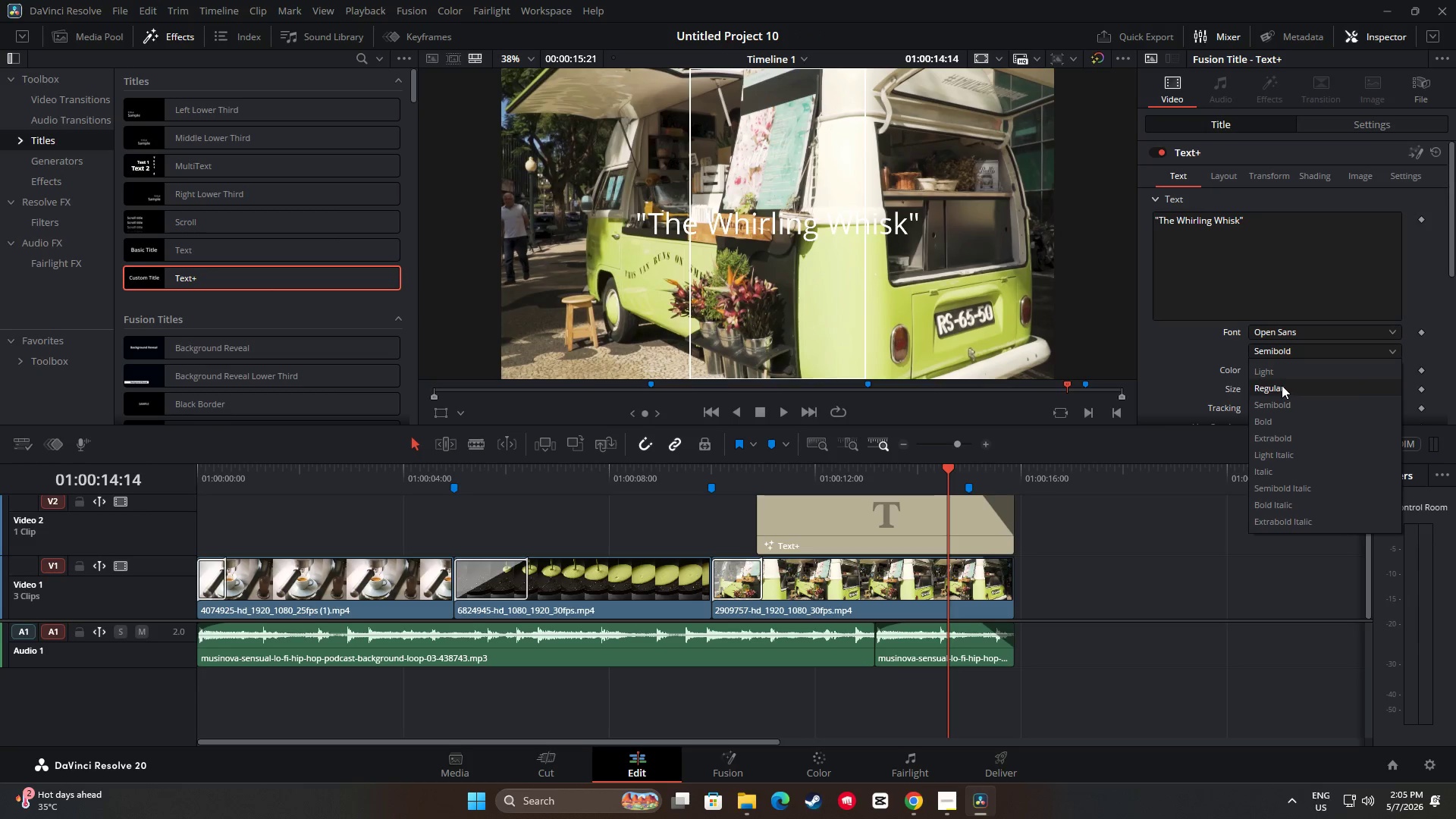 
left_click([1282, 385])
 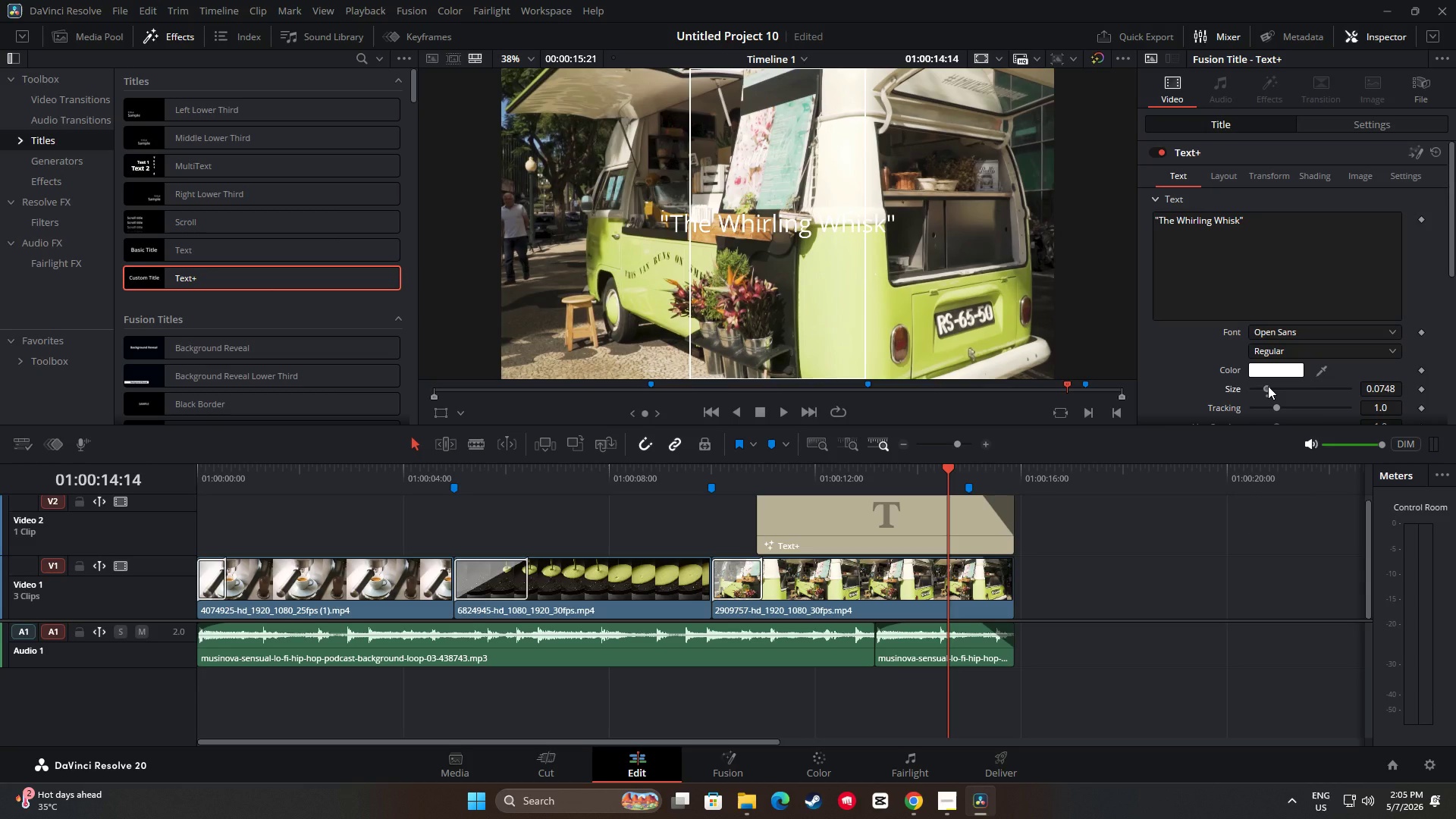 
wait(5.91)
 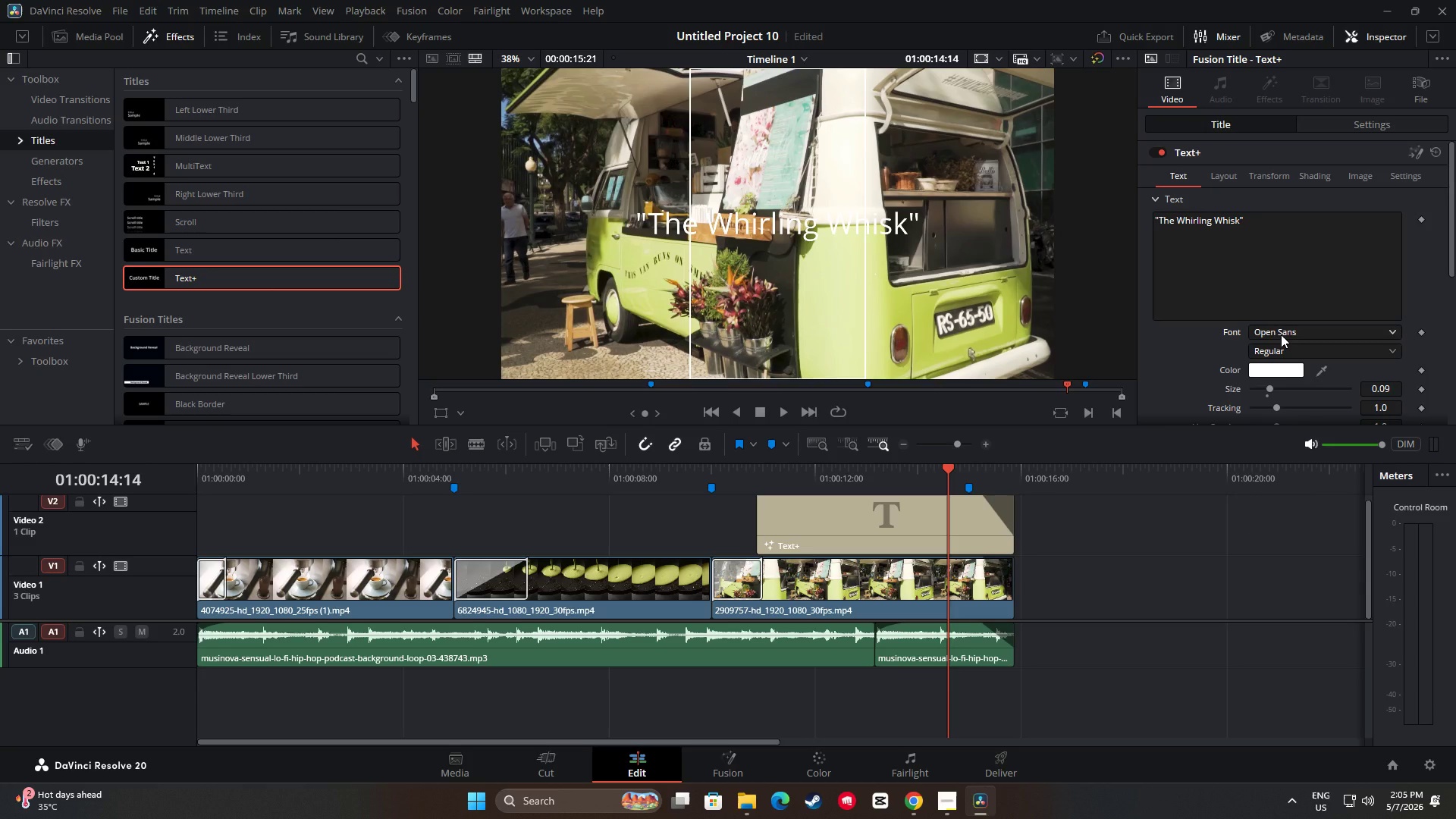 
left_click([1352, 124])
 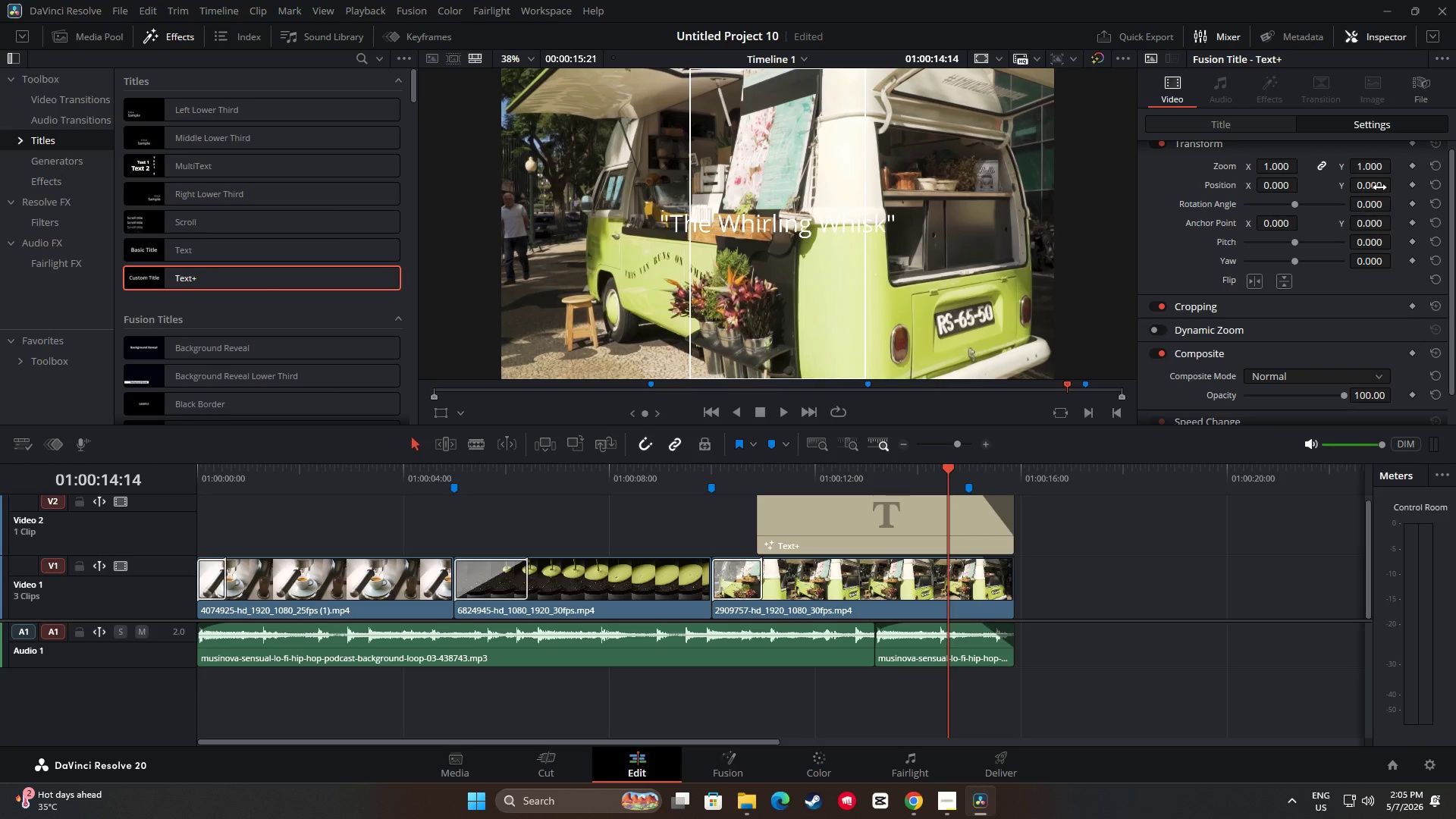 
left_click_drag(start_coordinate=[1376, 187], to_coordinate=[1327, 670])
 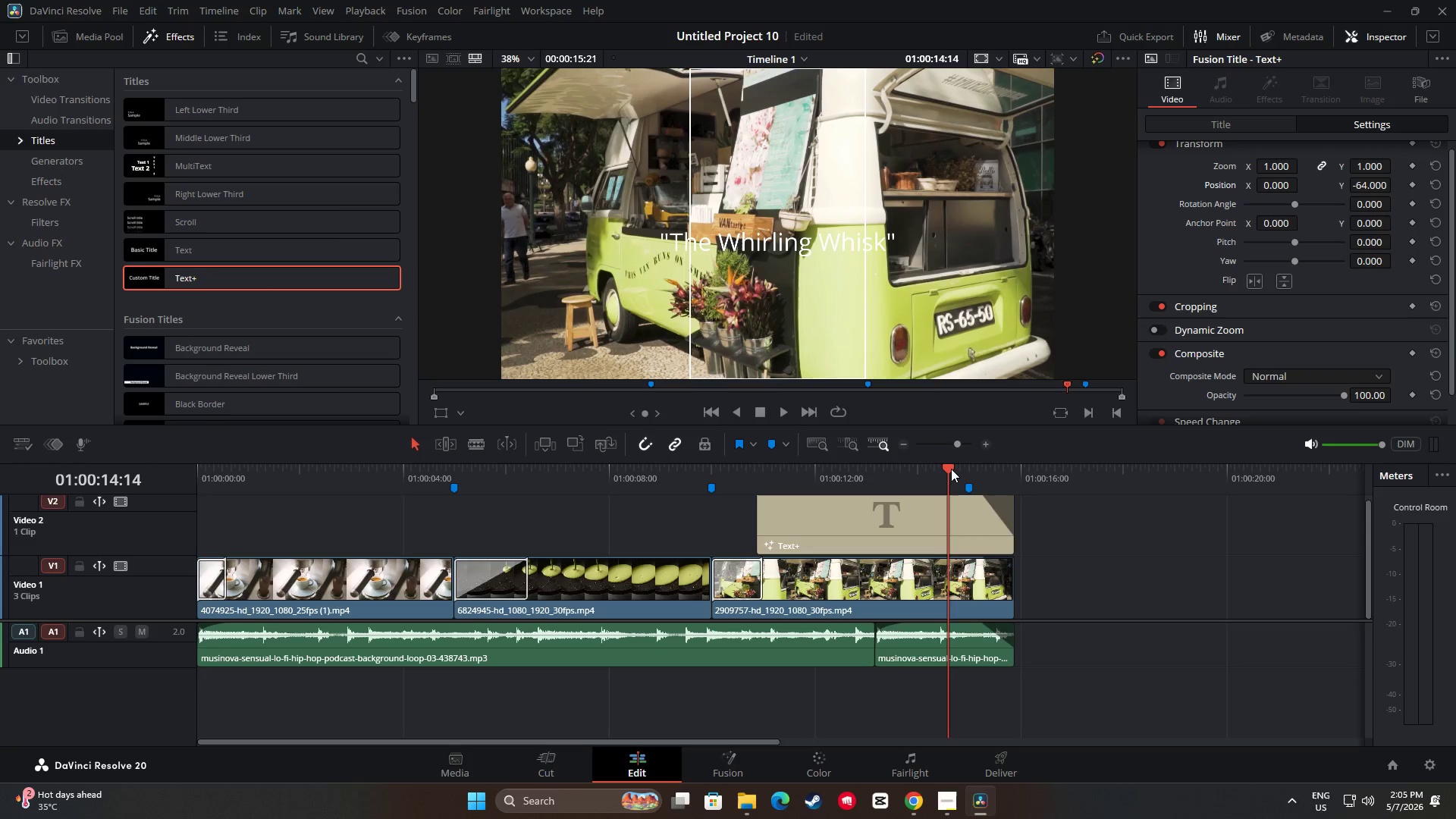 
left_click_drag(start_coordinate=[950, 469], to_coordinate=[671, 475])
 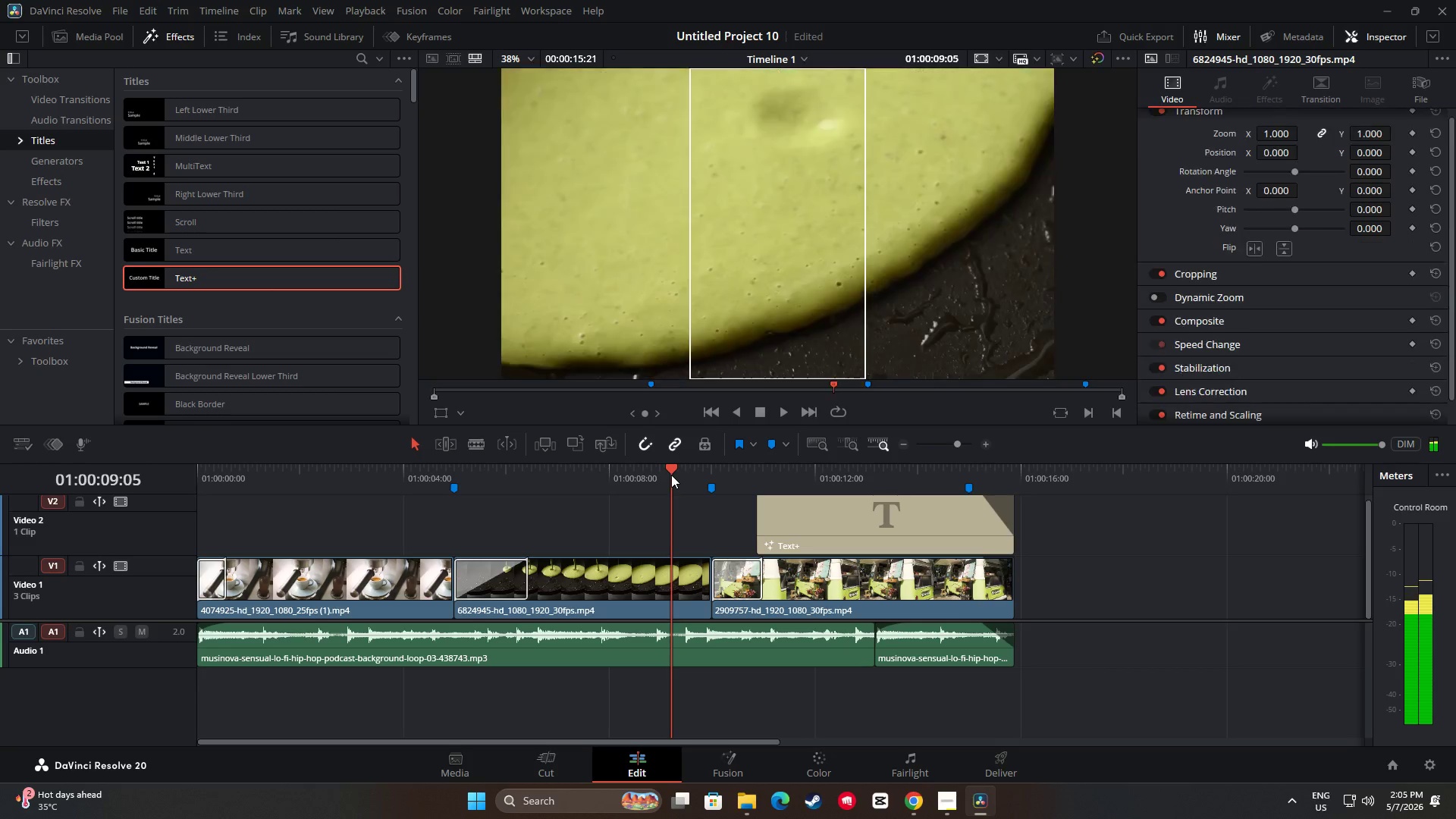 
key(Space)
 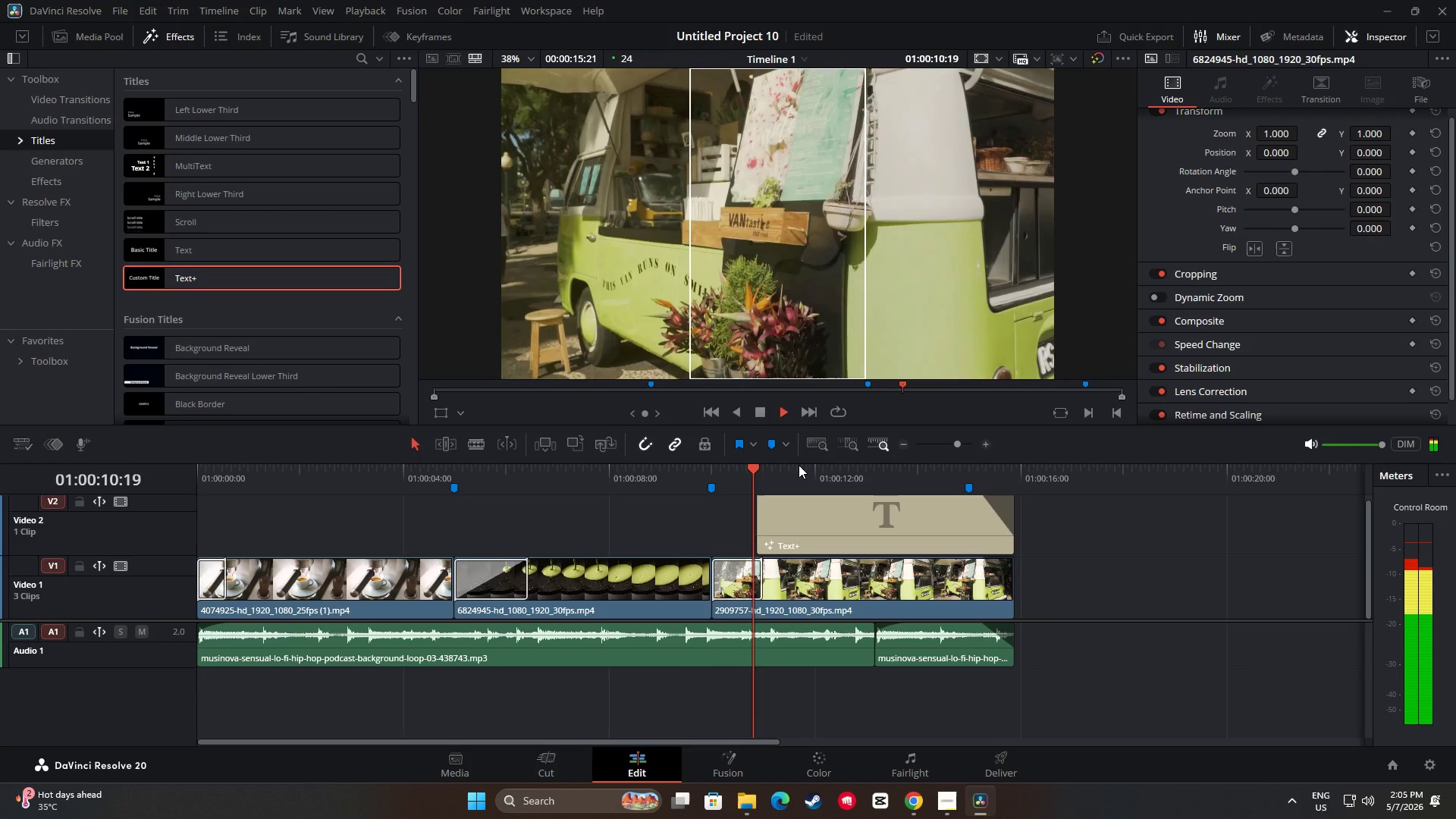 
key(Space)
 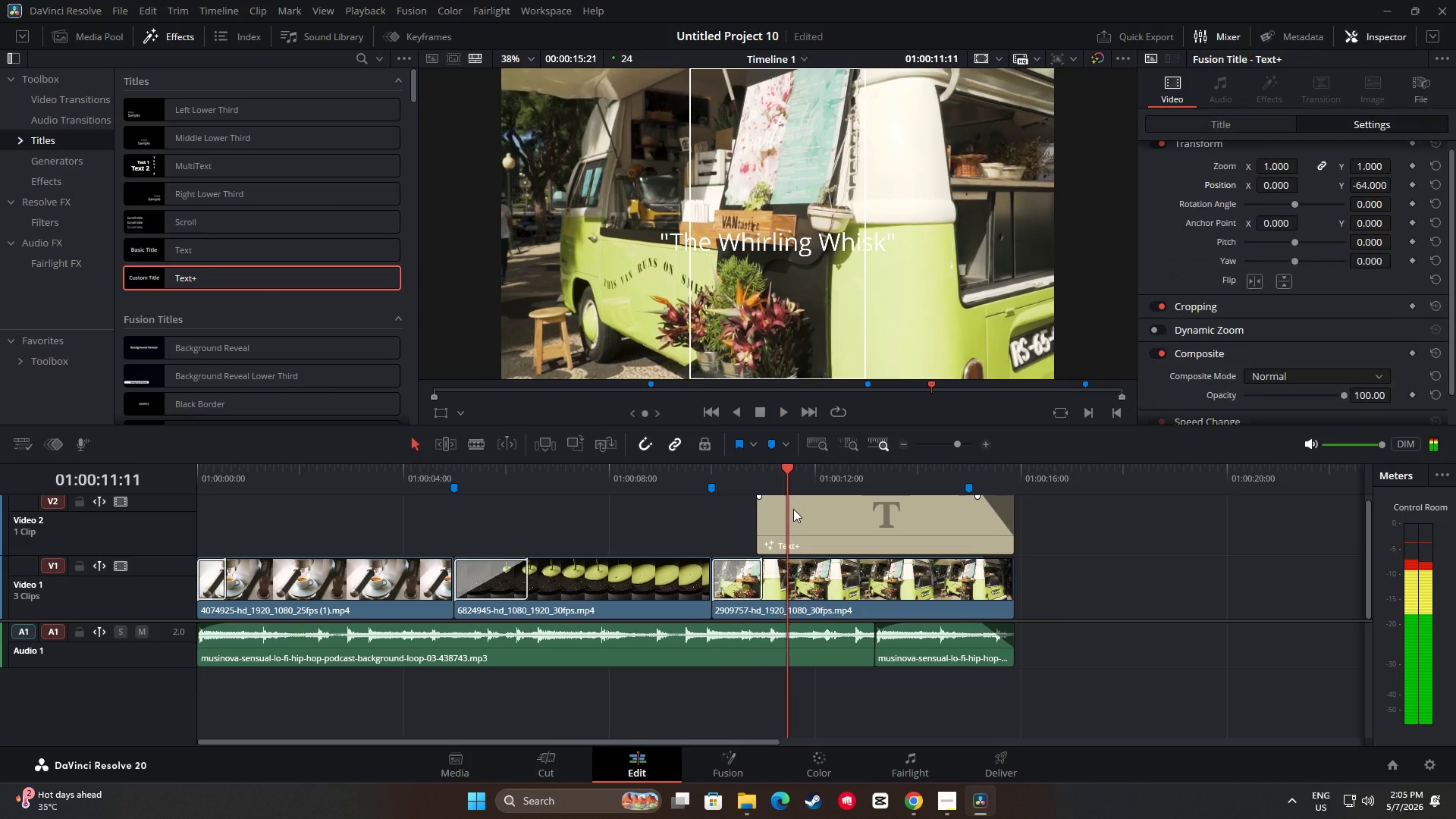 
left_click([788, 513])
 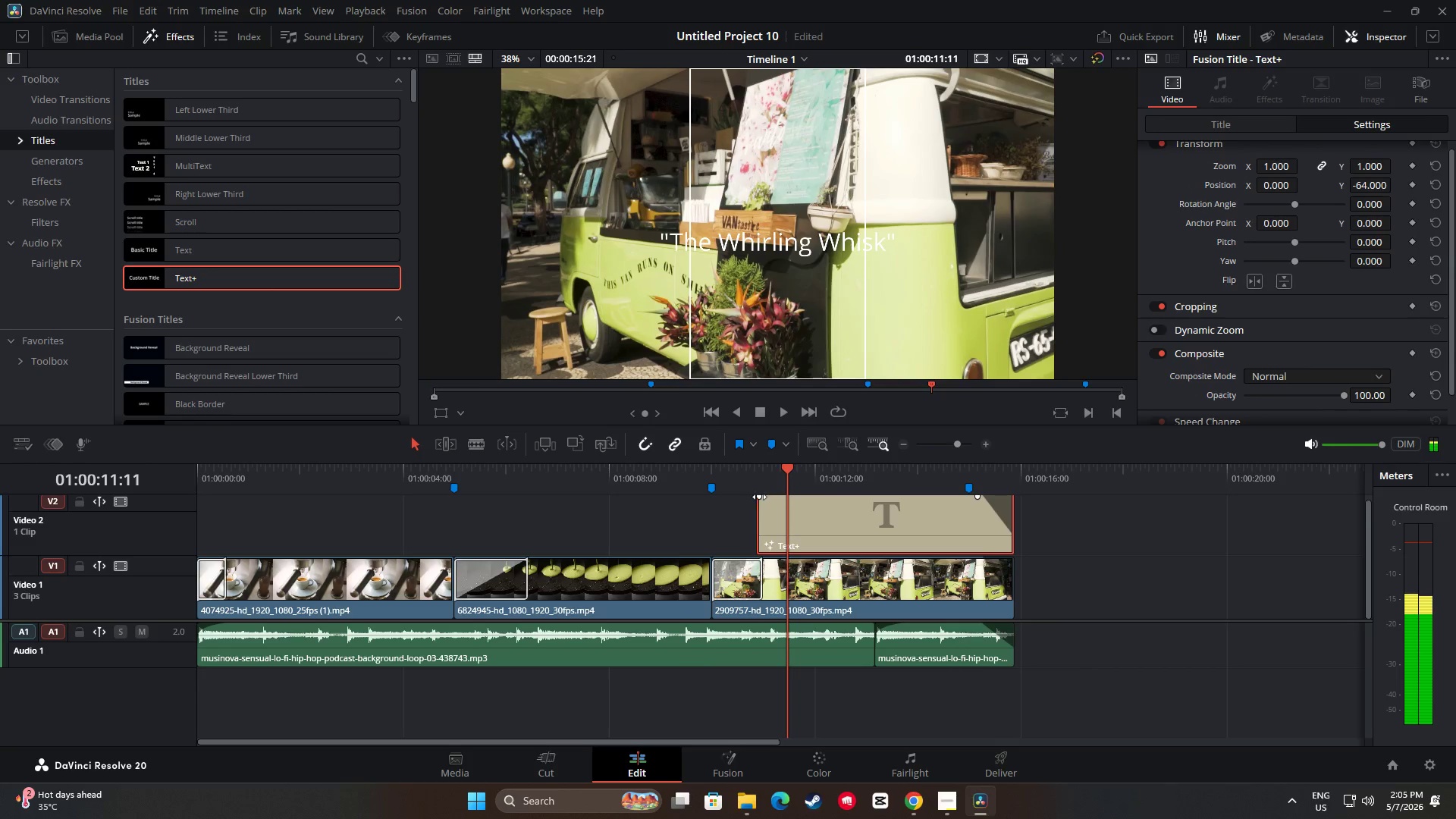 
left_click_drag(start_coordinate=[759, 497], to_coordinate=[788, 498])
 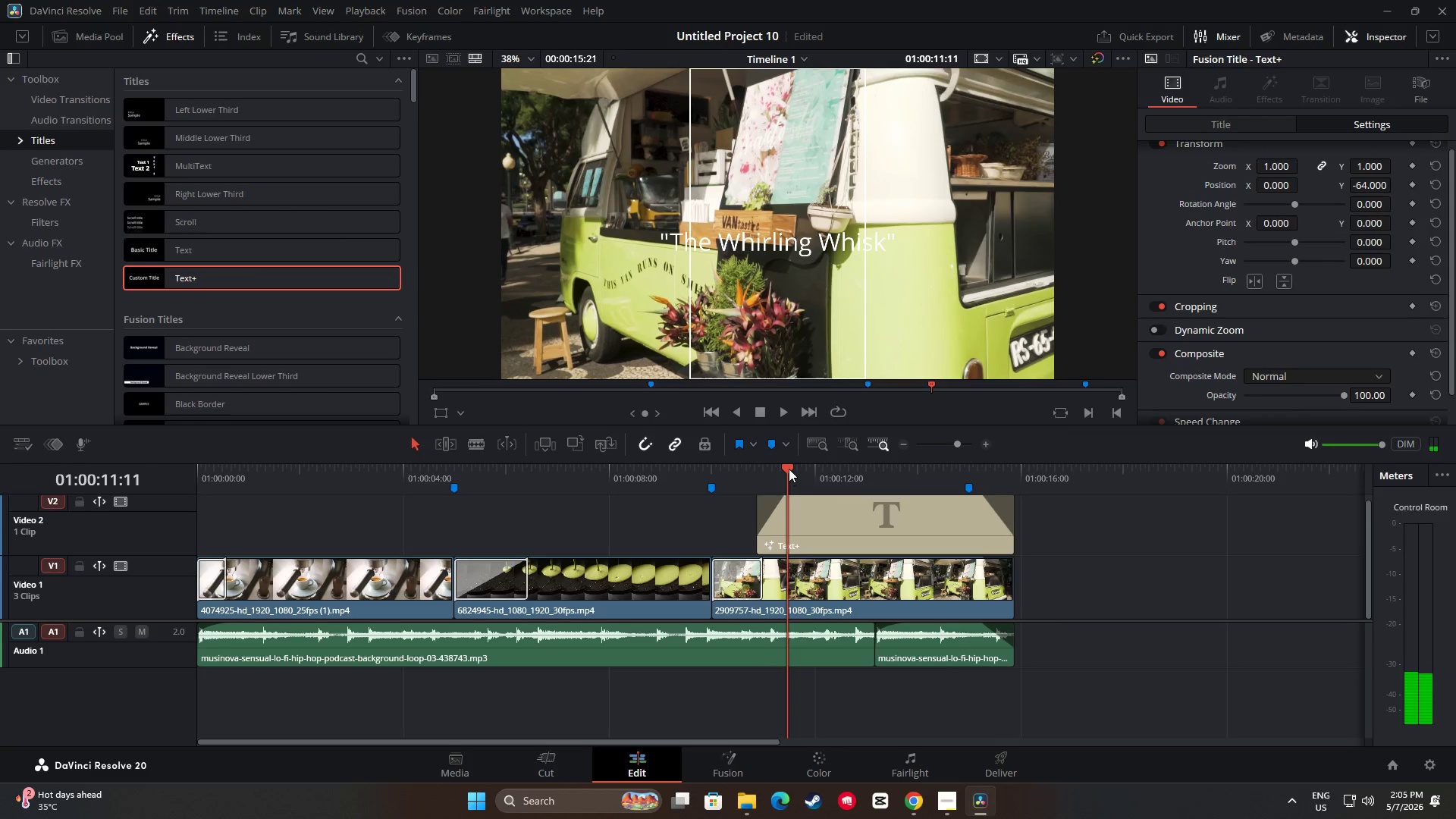 
left_click_drag(start_coordinate=[779, 468], to_coordinate=[648, 464])
 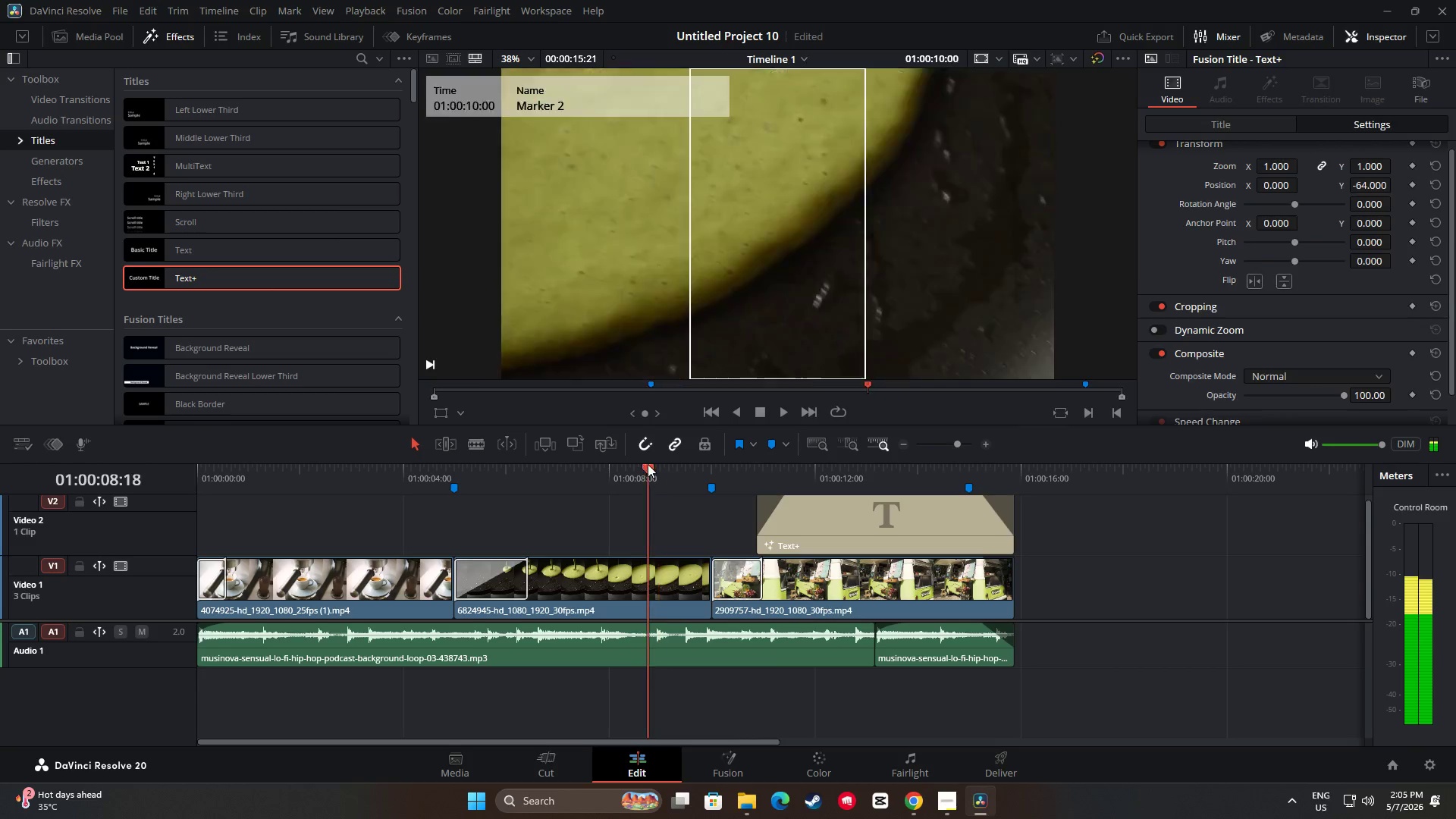 
key(Space)
 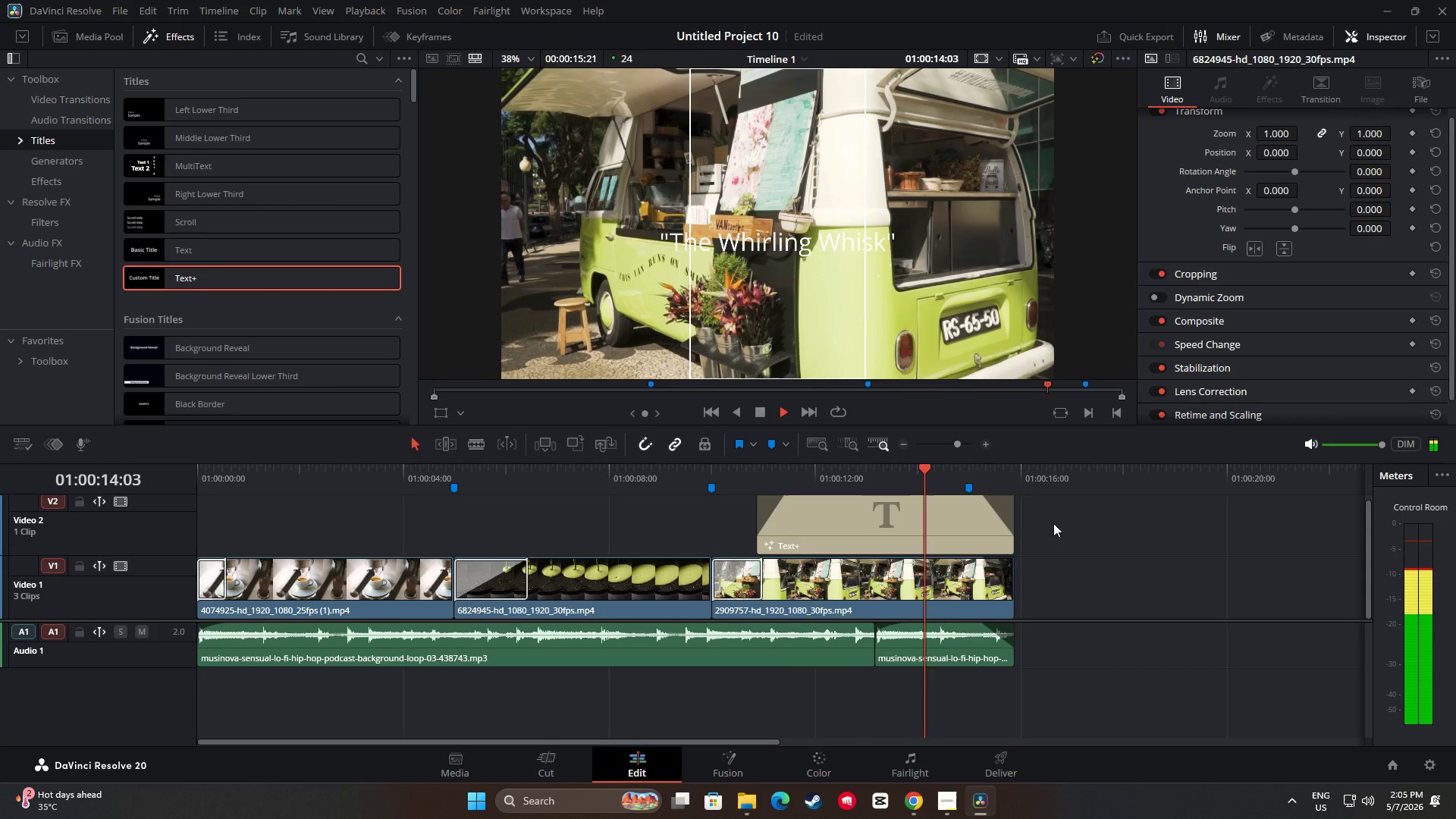 
wait(7.31)
 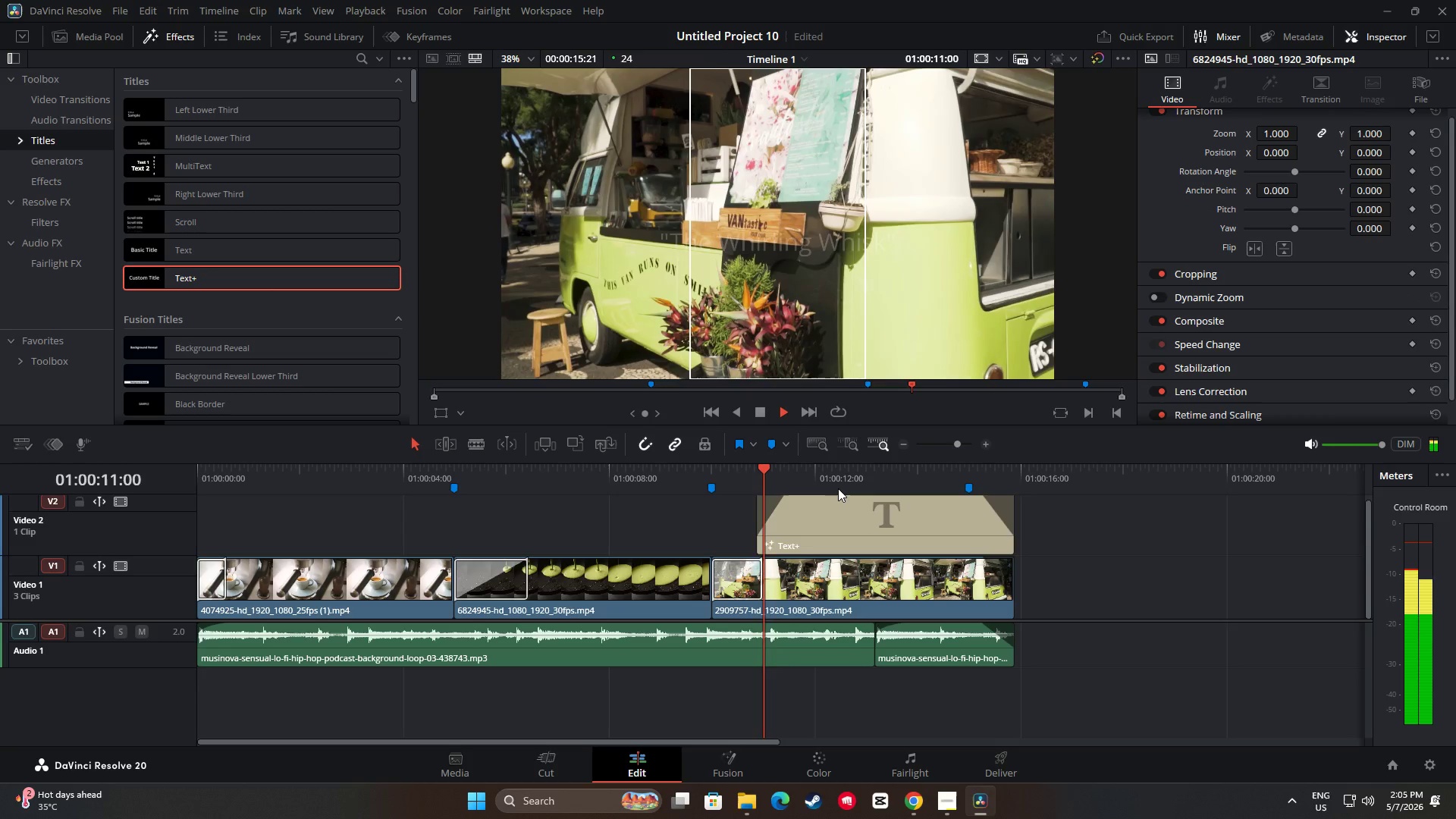 
key(Space)
 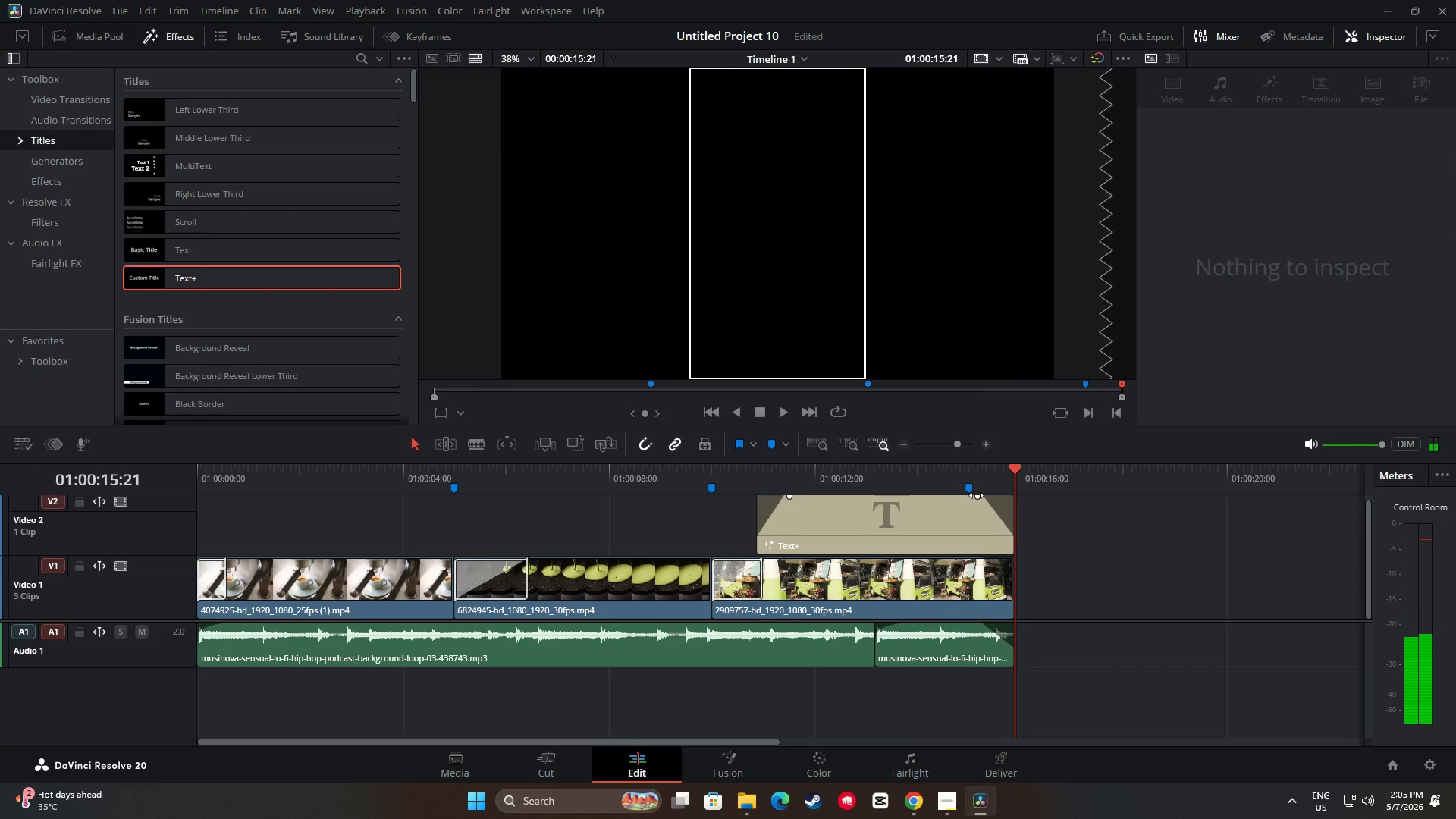 
left_click_drag(start_coordinate=[977, 497], to_coordinate=[967, 500])
 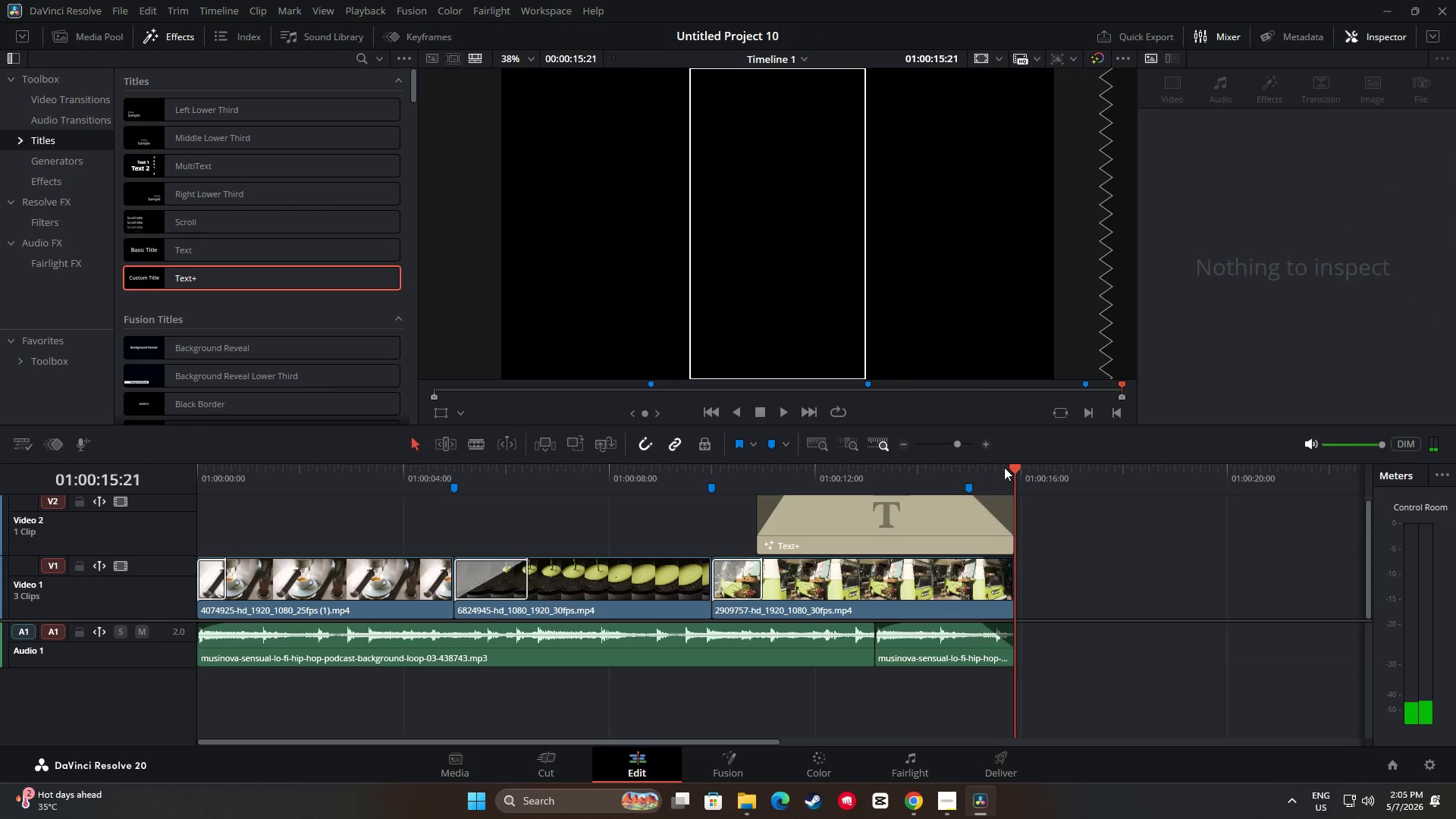 
mouse_move([985, 488])
 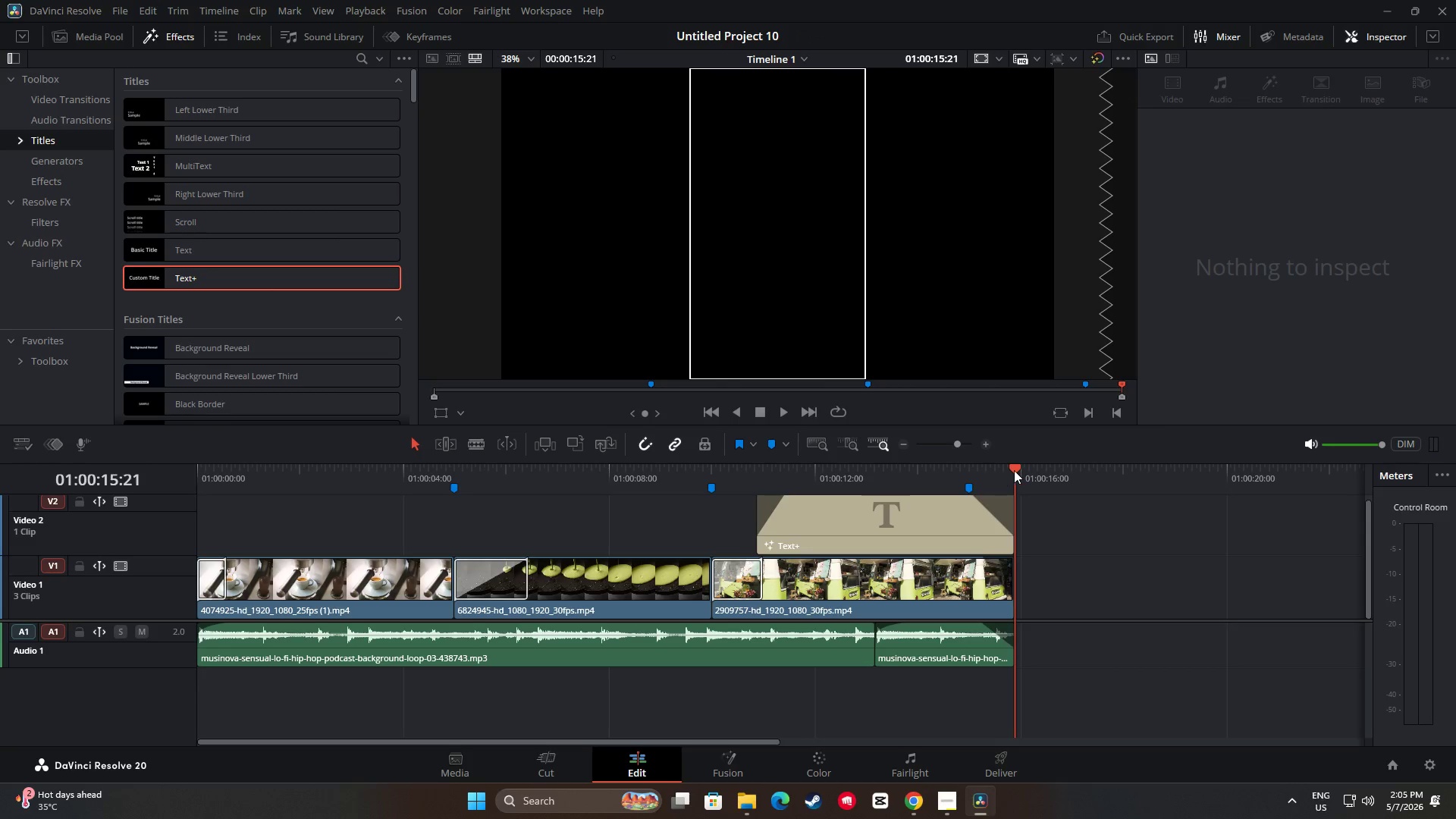 
left_click_drag(start_coordinate=[1014, 470], to_coordinate=[740, 475])
 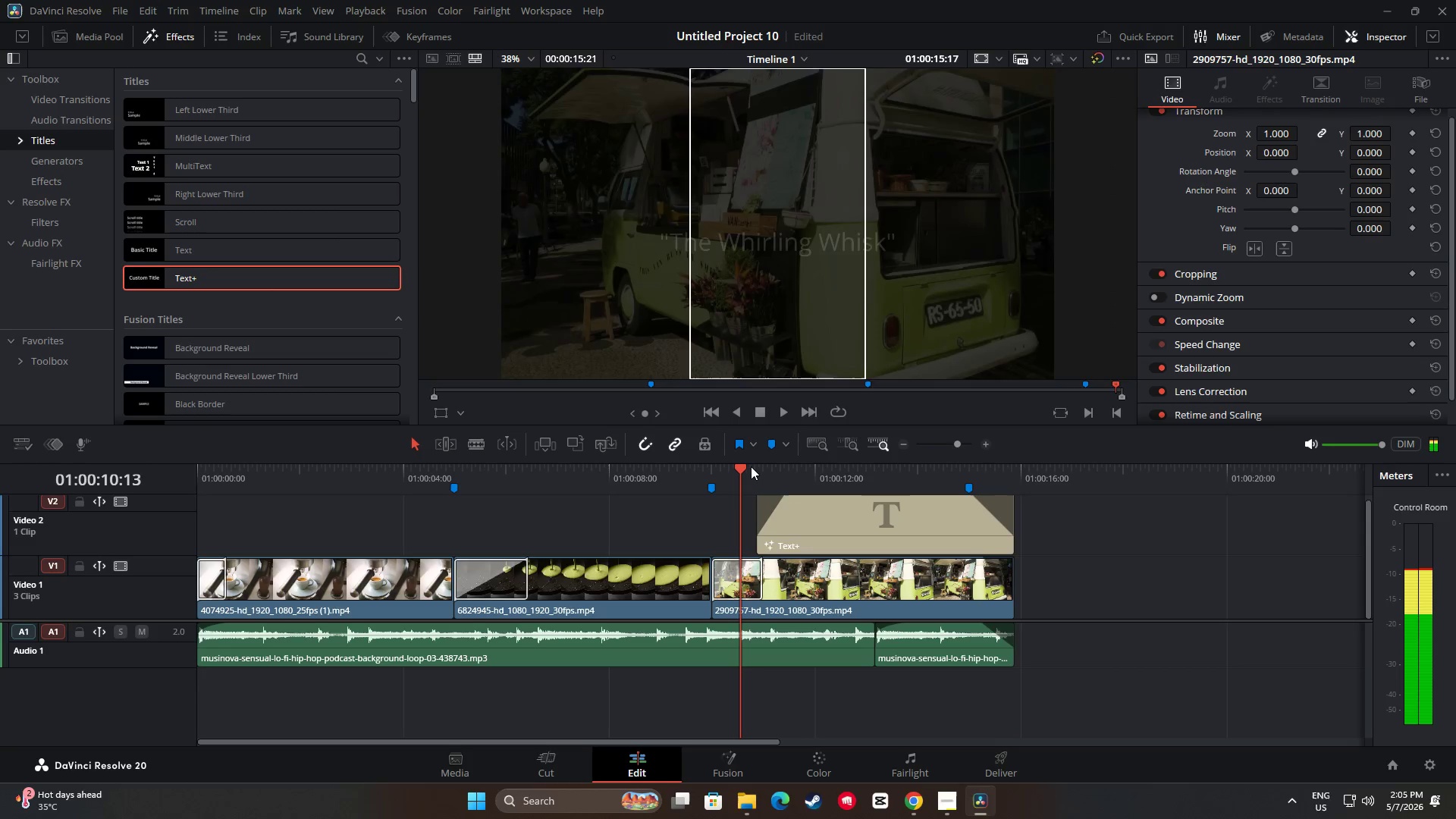 
key(Space)
 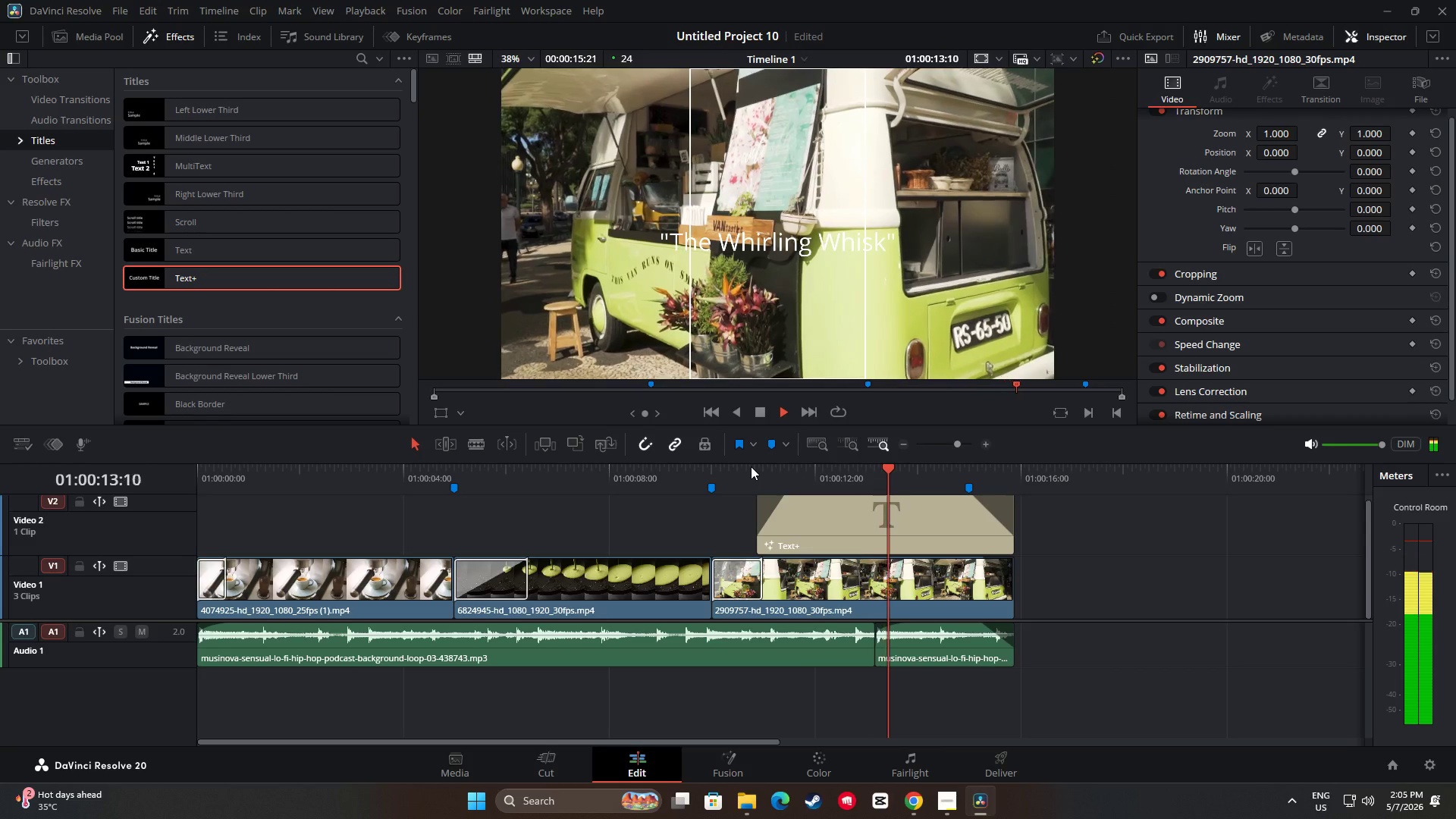 
wait(8.16)
 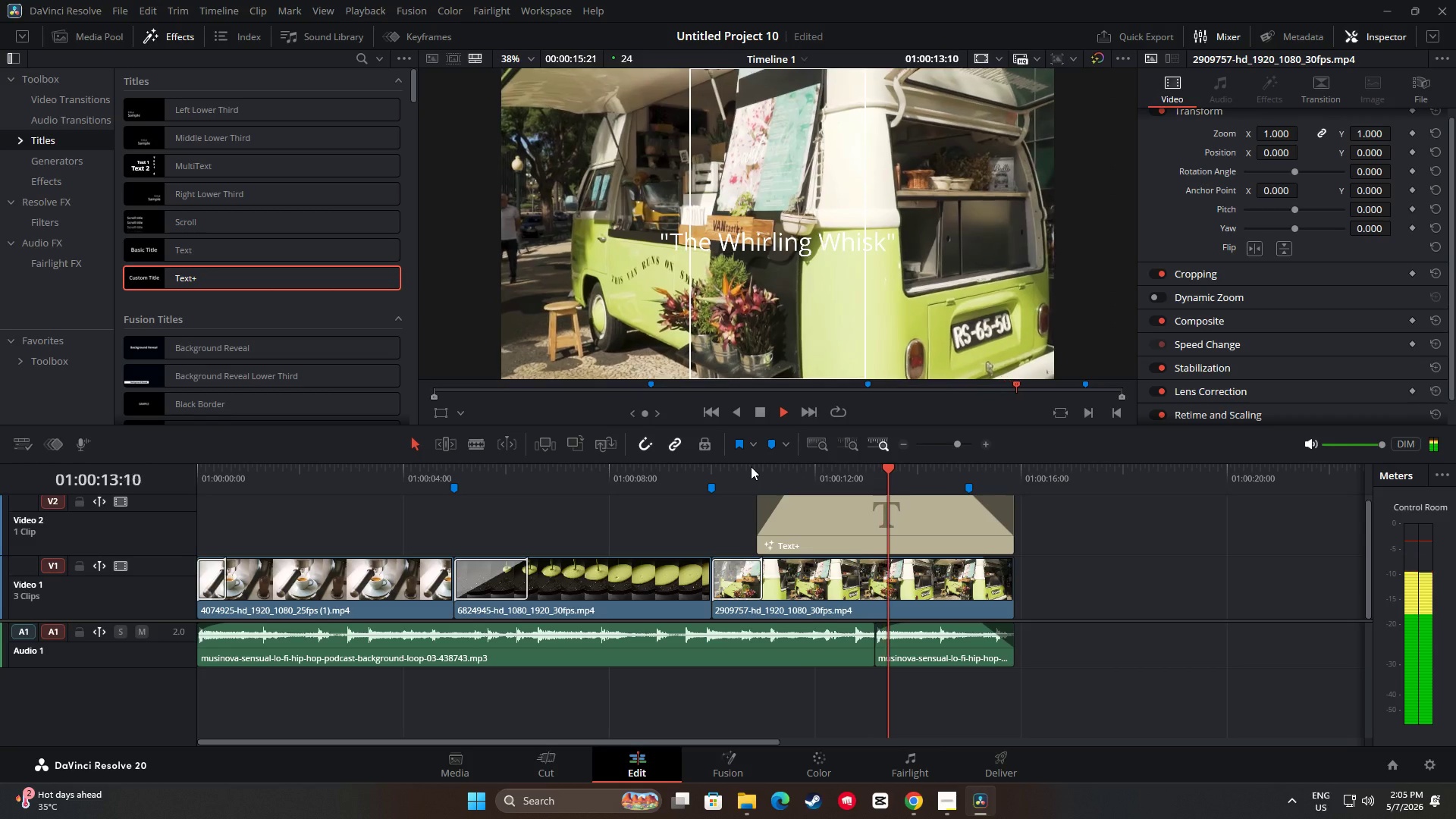 
left_click_drag(start_coordinate=[1012, 471], to_coordinate=[679, 507])
 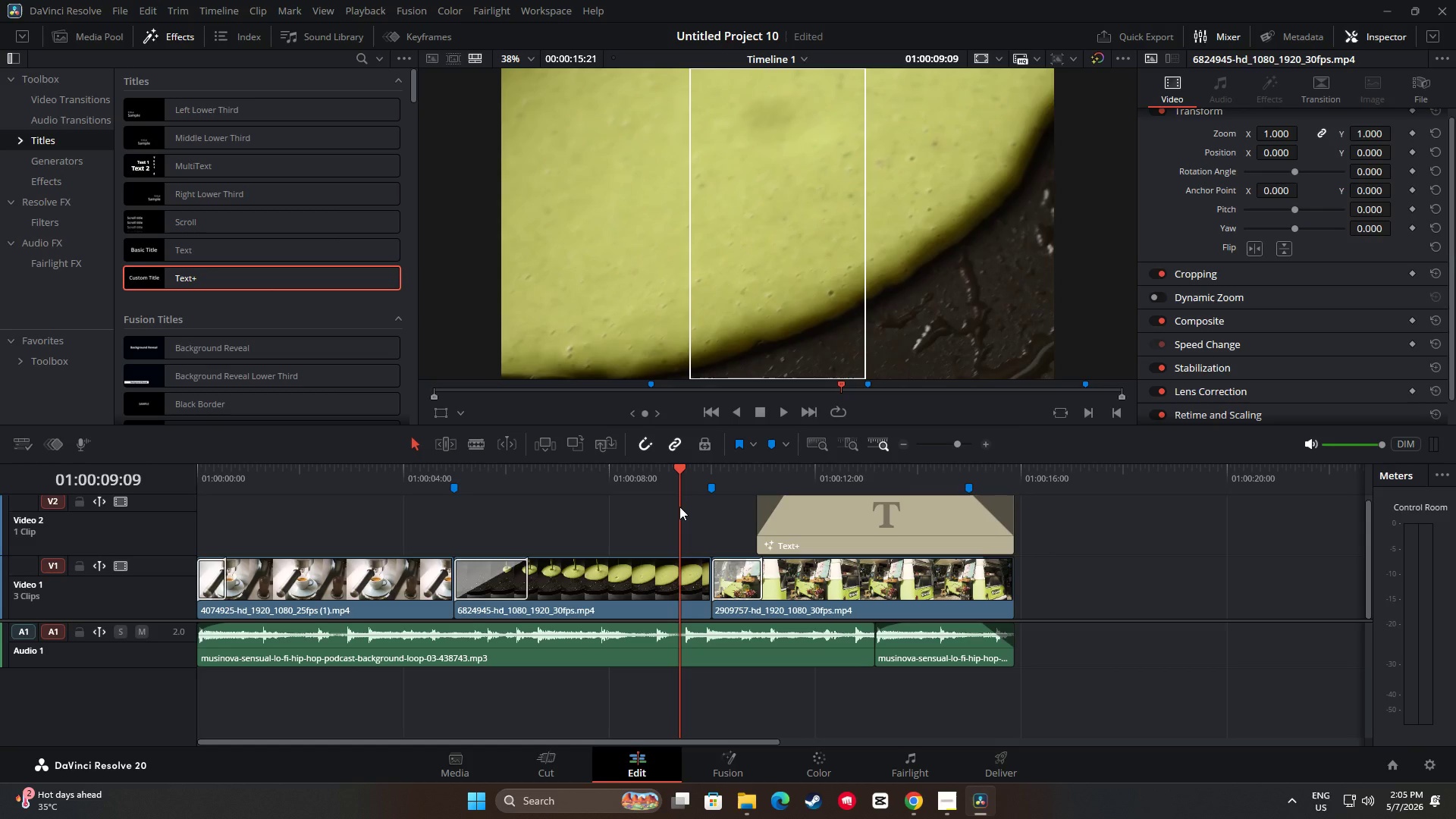 
key(Space)
 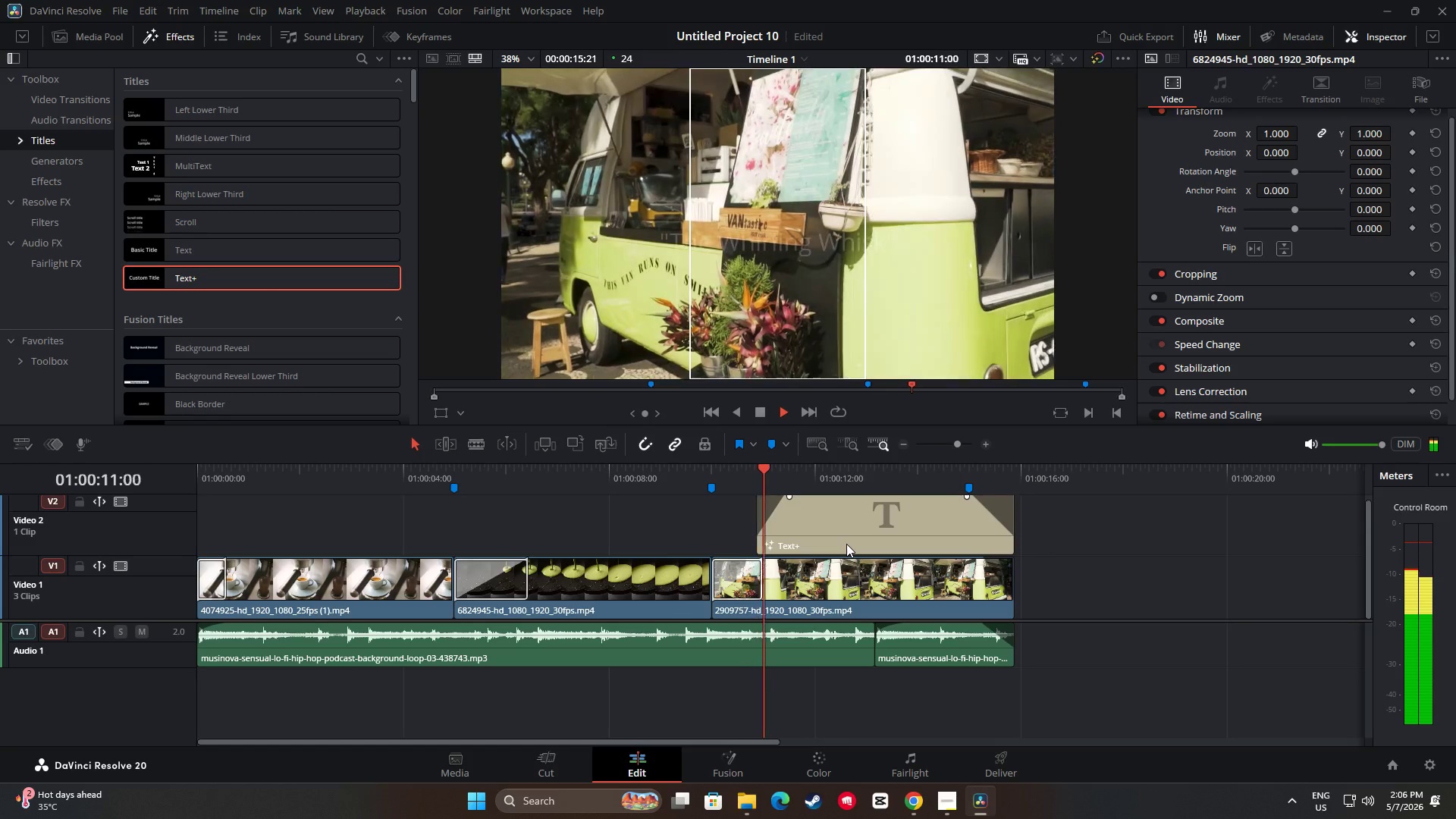 
key(Space)
 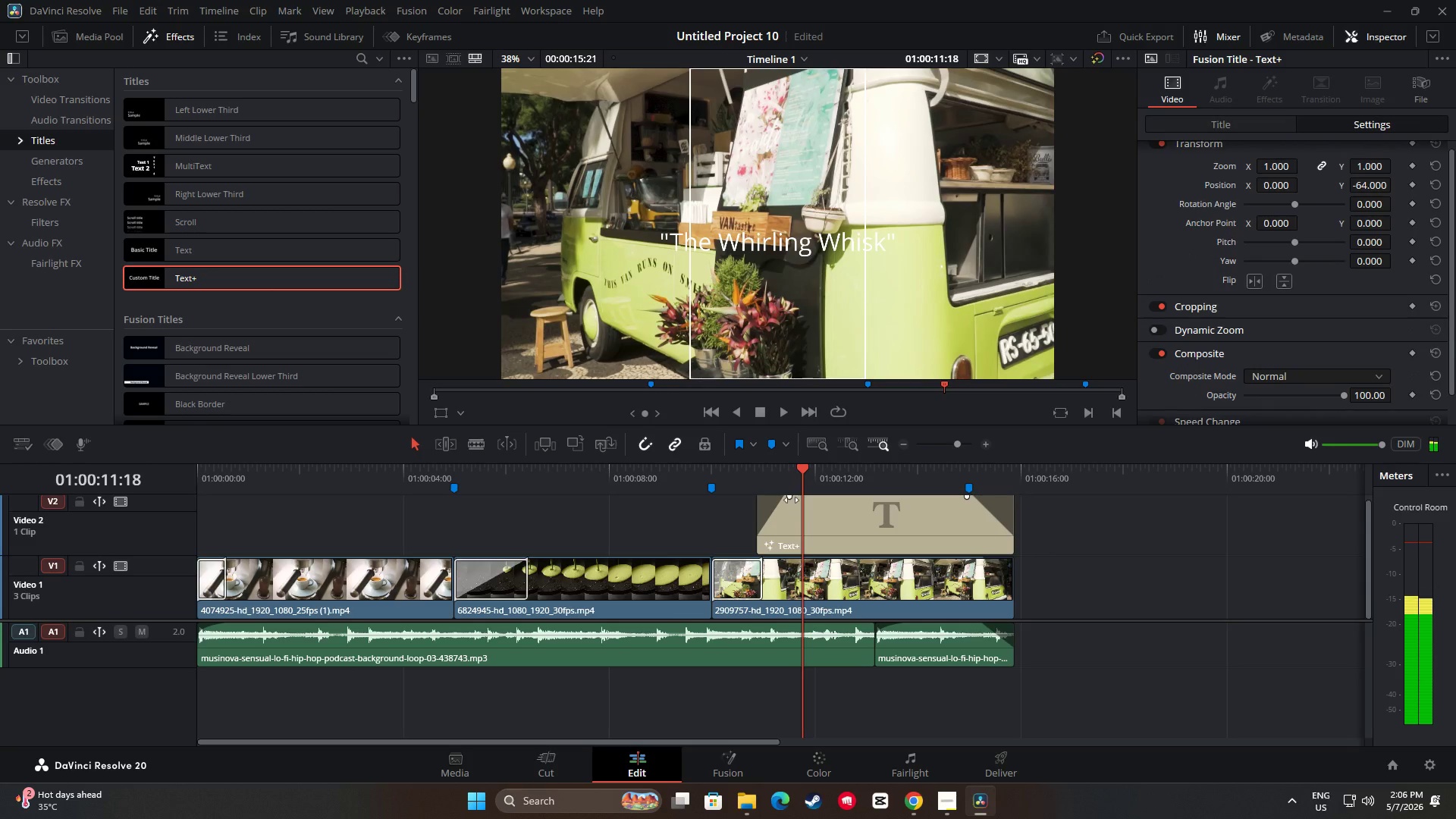 
left_click_drag(start_coordinate=[790, 499], to_coordinate=[799, 498])
 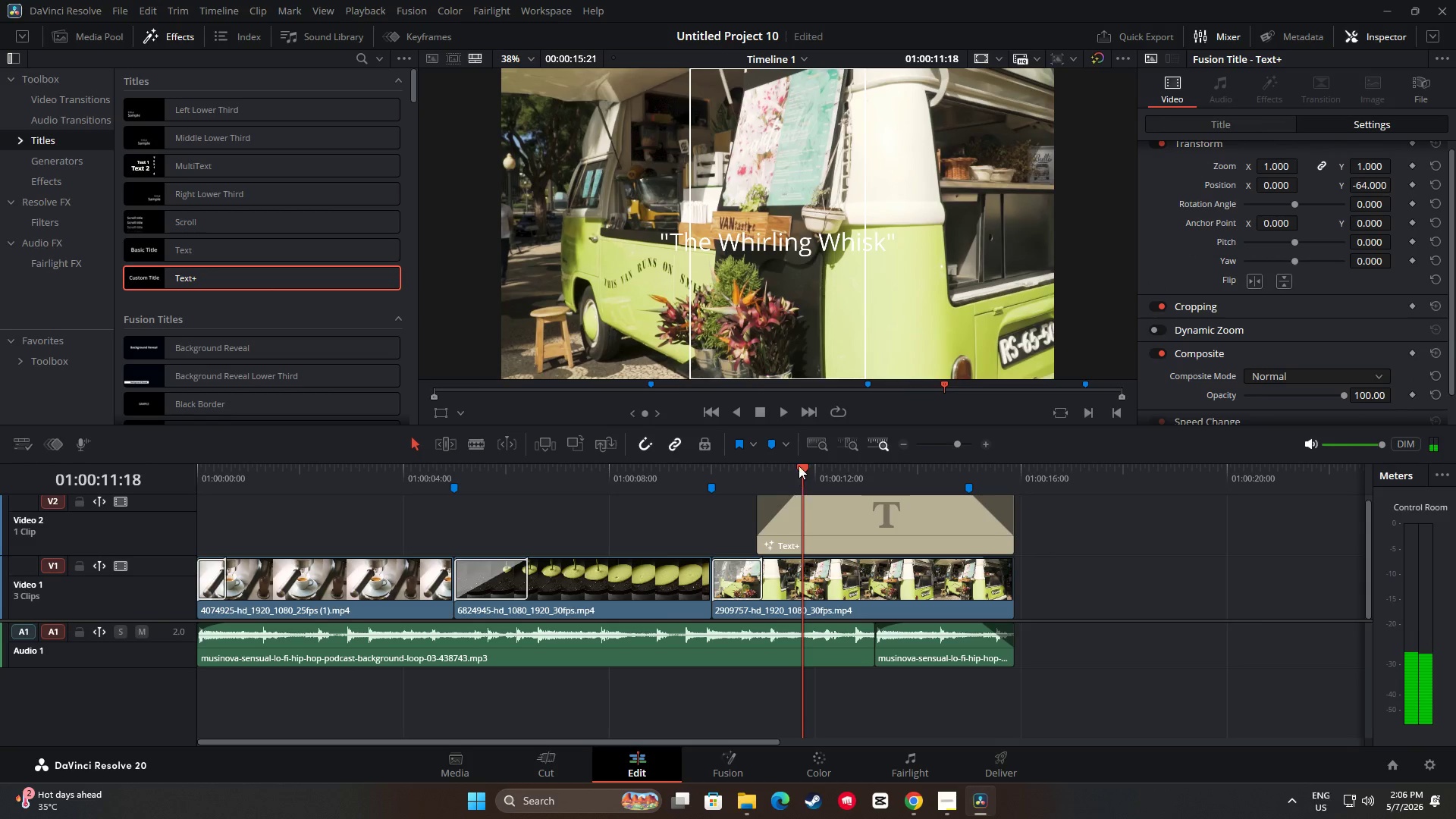 
left_click_drag(start_coordinate=[799, 466], to_coordinate=[700, 467])
 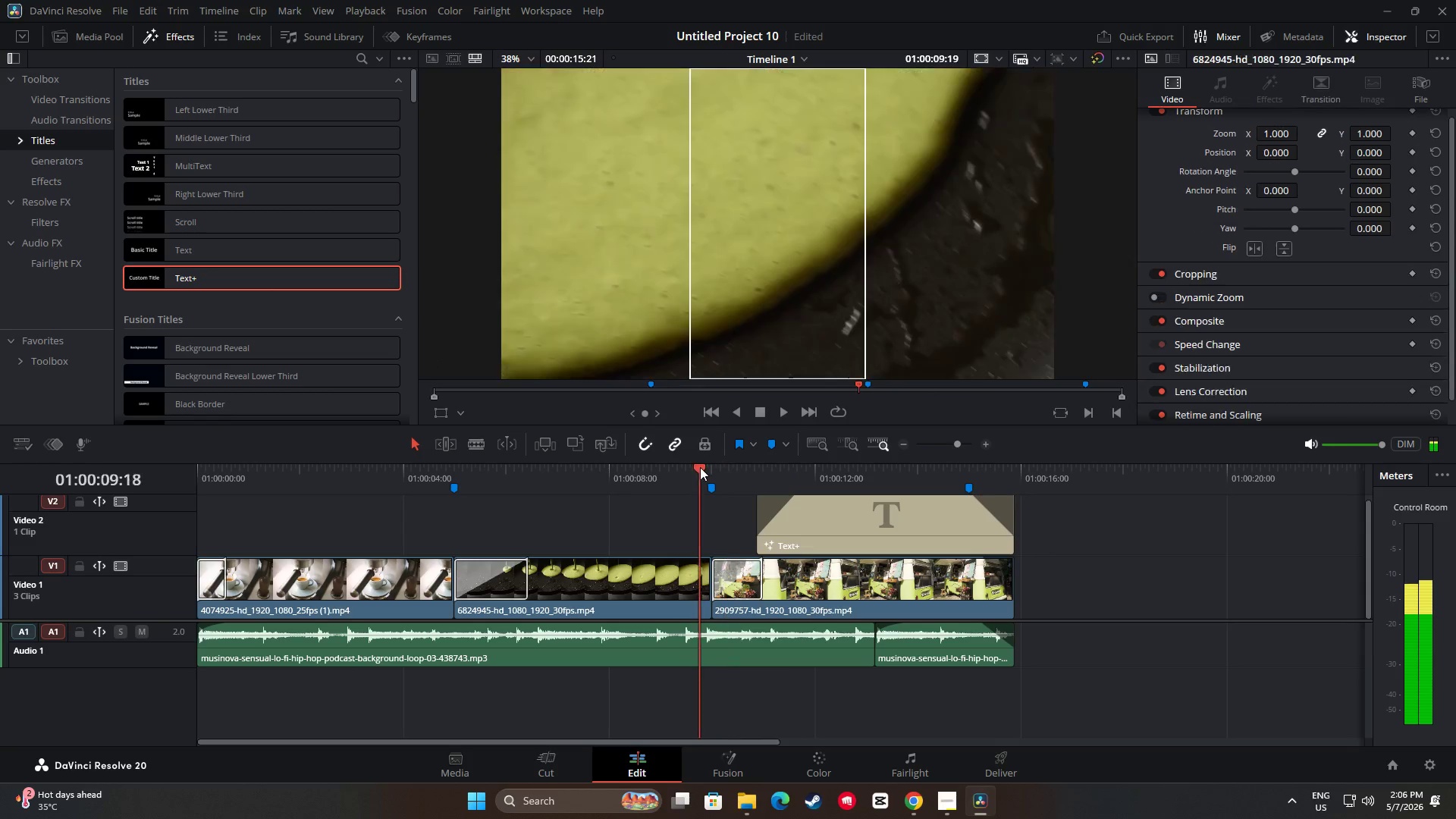 
key(Space)
 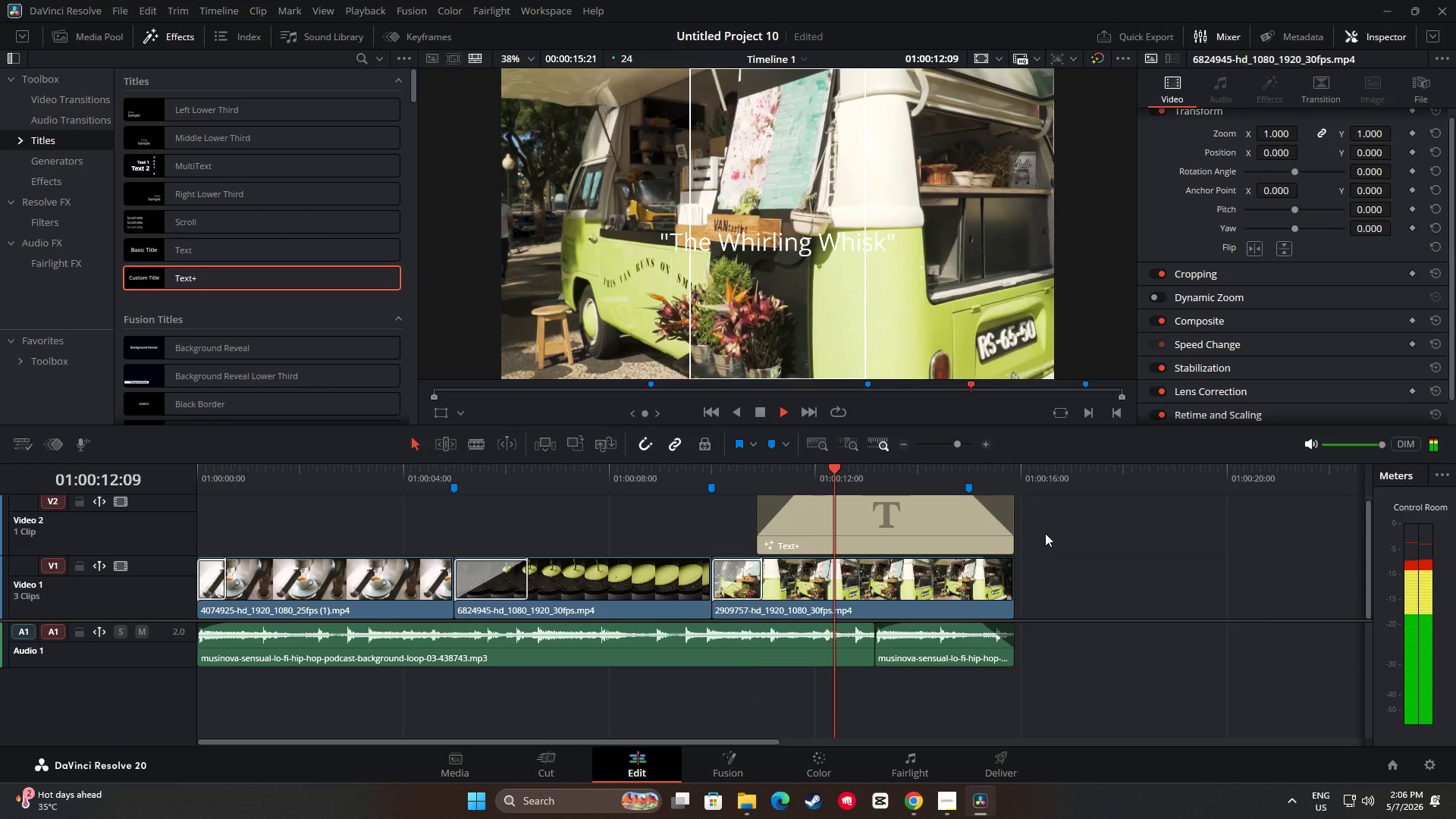 
key(Space)
 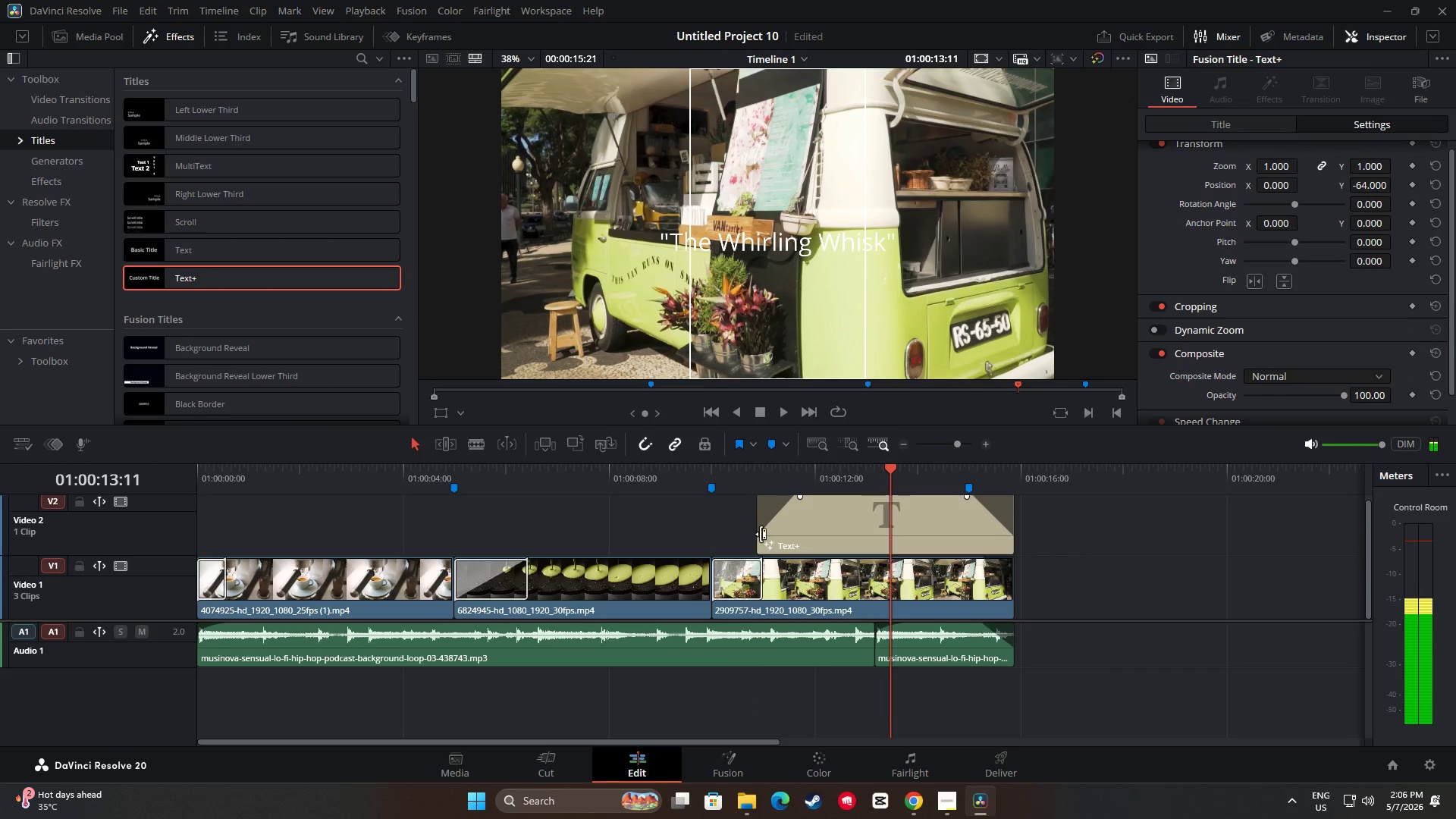 
left_click_drag(start_coordinate=[761, 534], to_coordinate=[774, 534])
 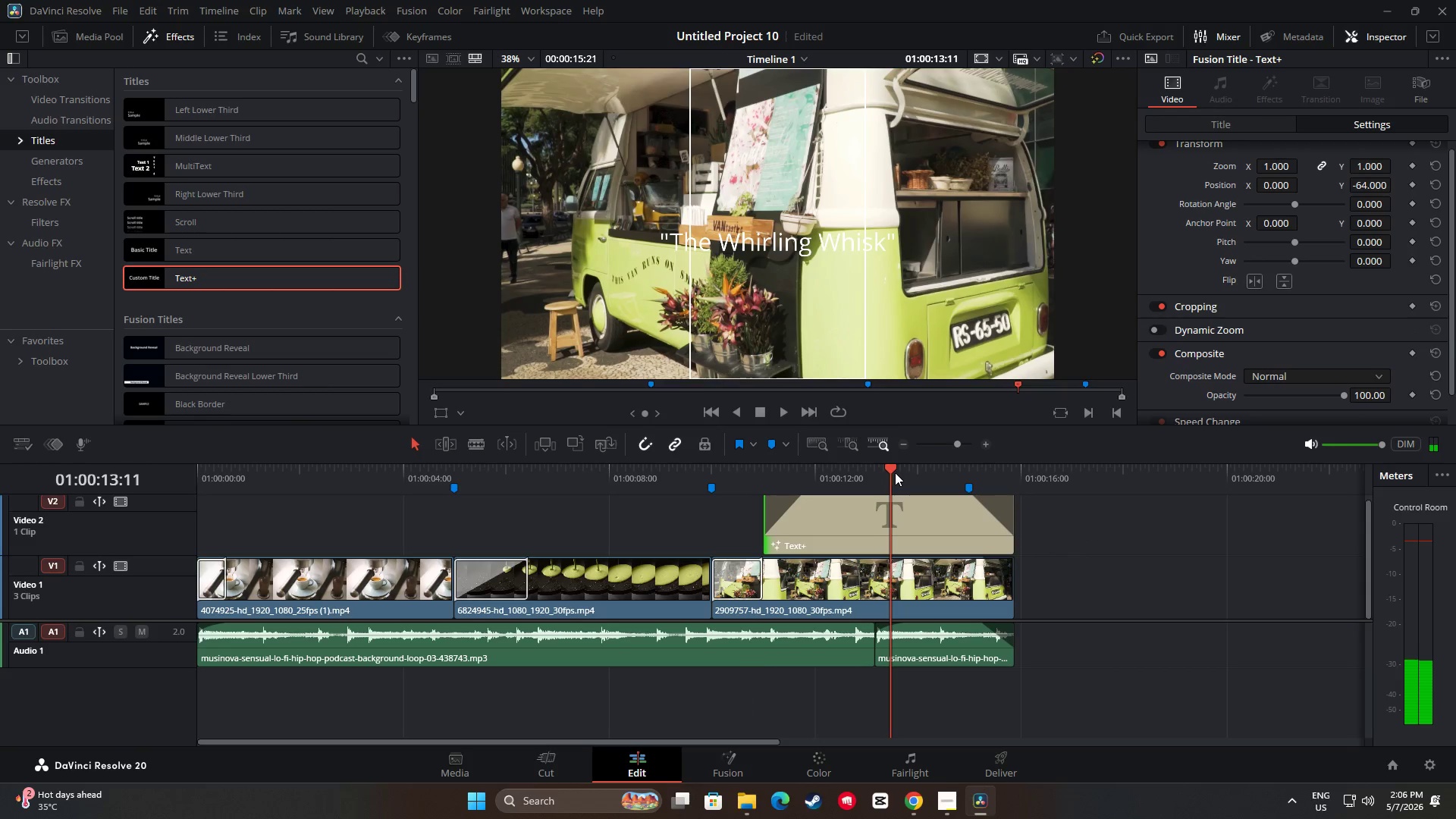 
left_click_drag(start_coordinate=[890, 469], to_coordinate=[657, 481])
 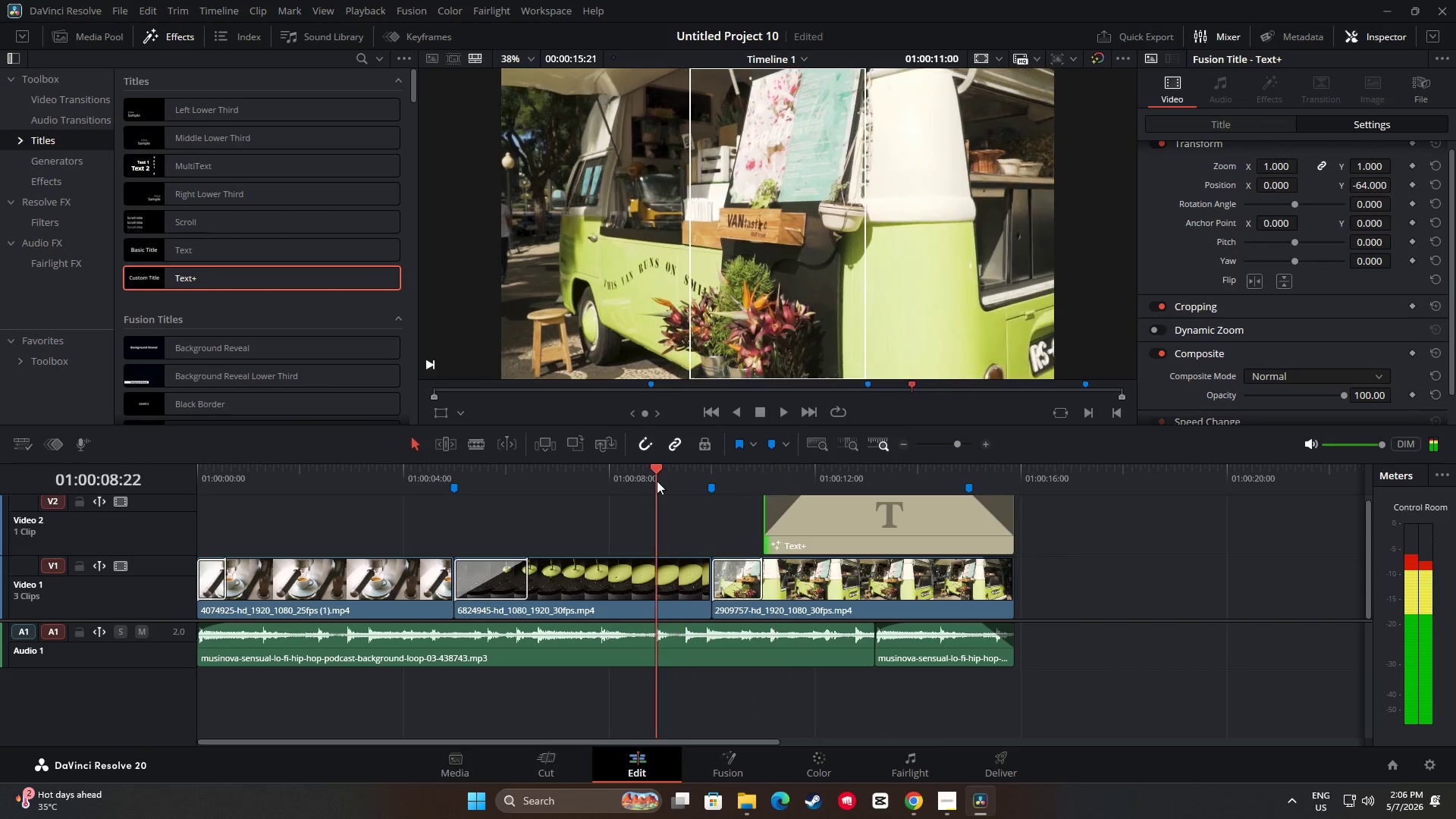 
key(Space)
 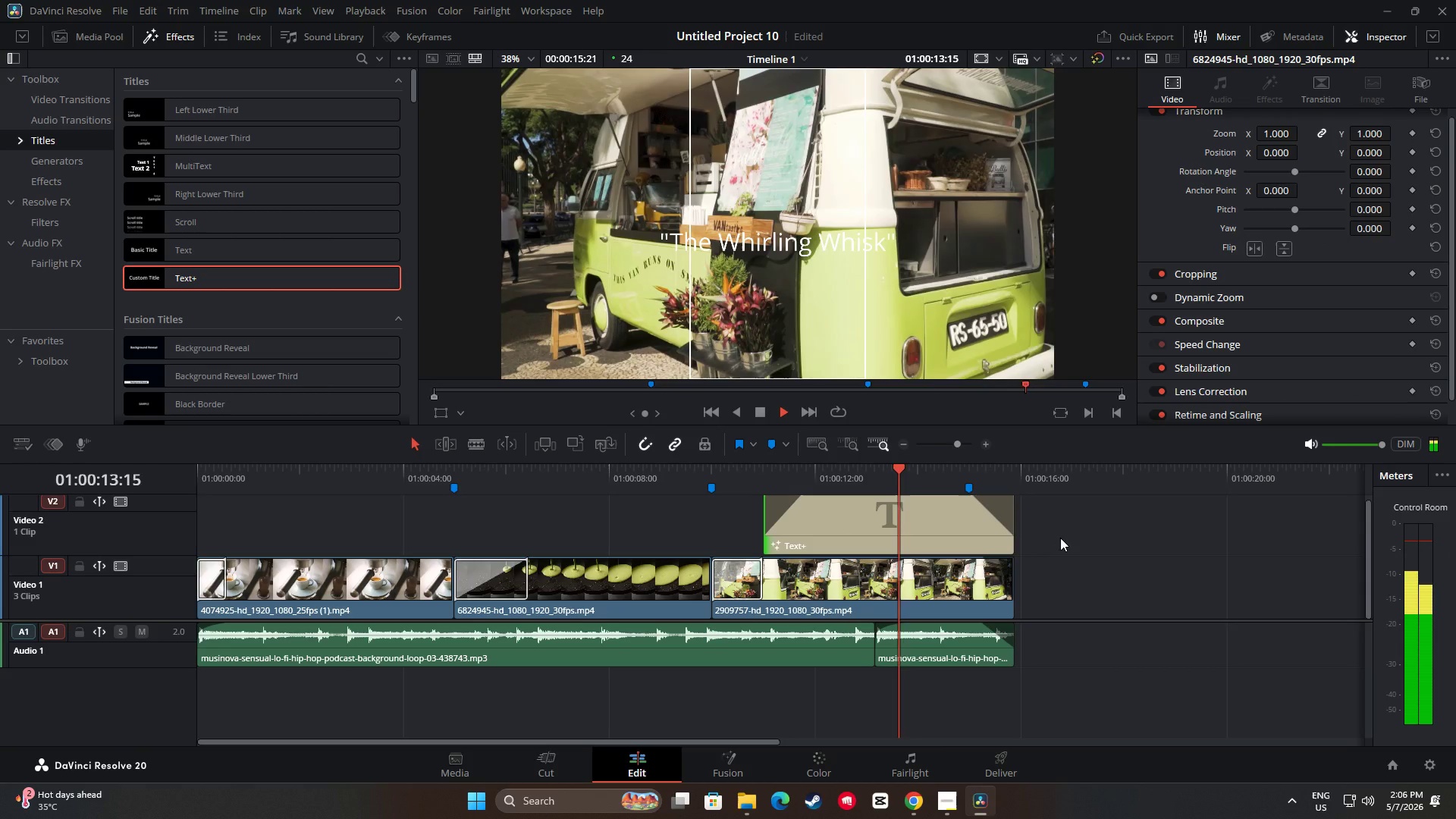 
wait(6.47)
 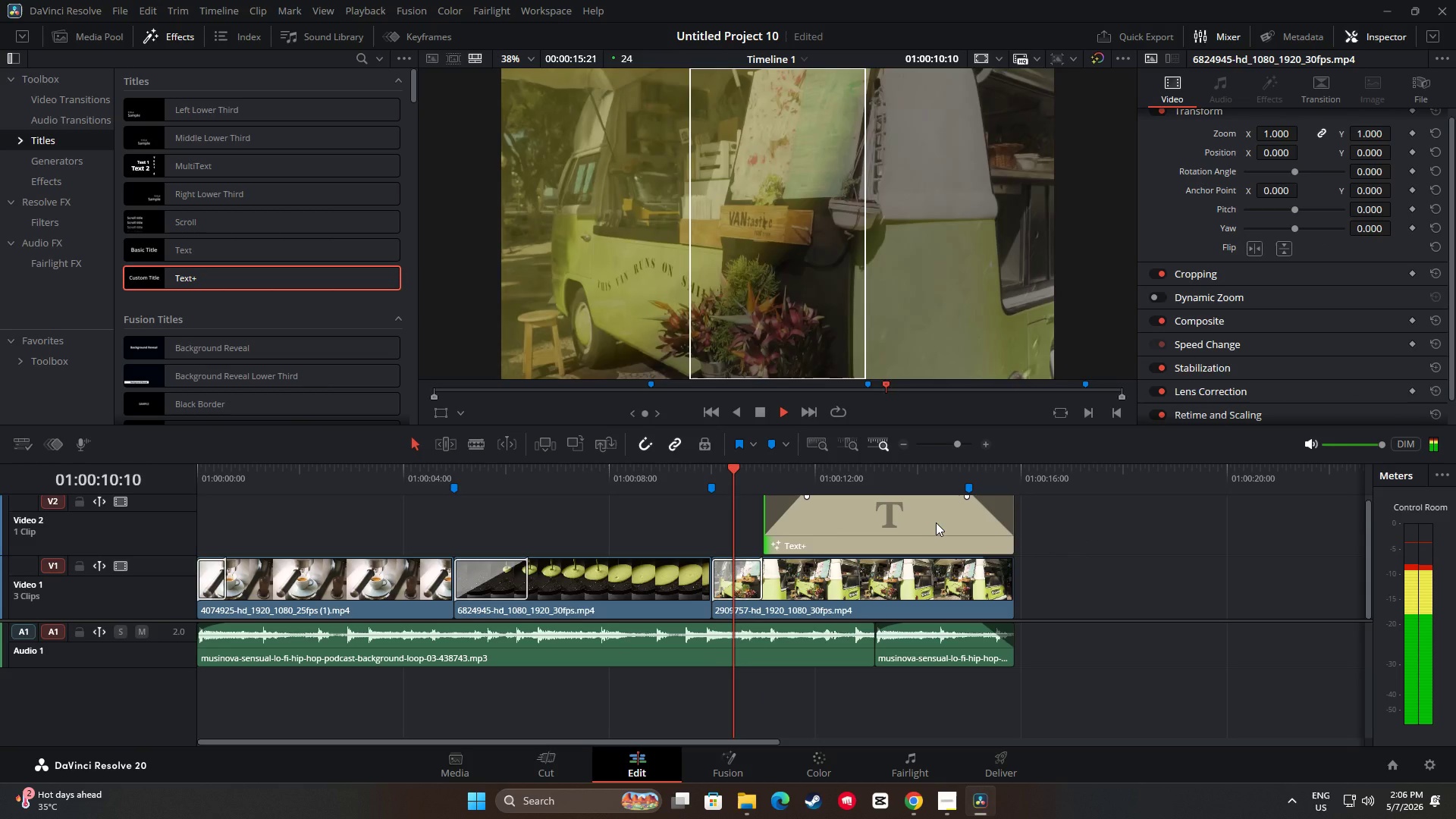 
key(Space)
 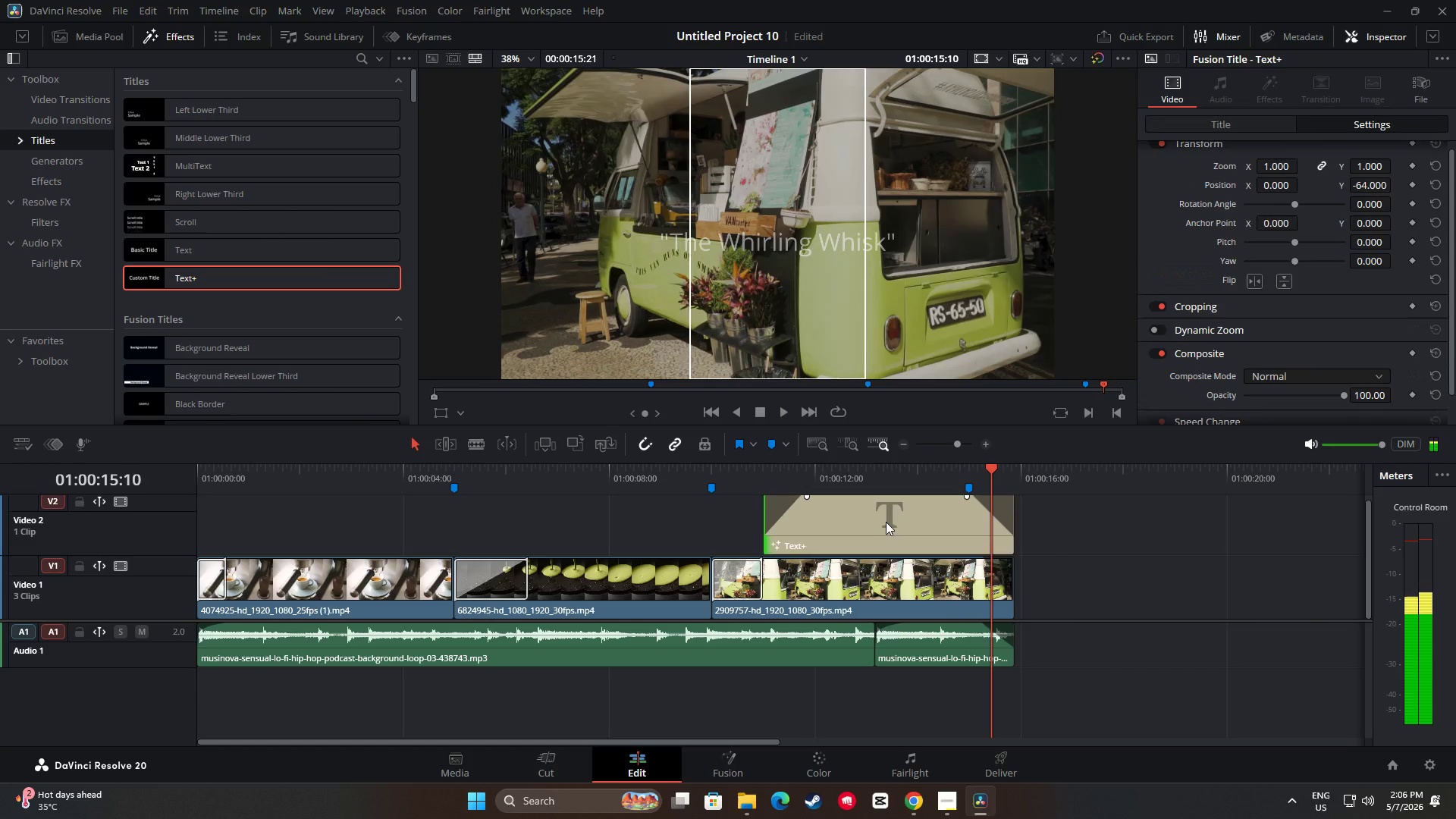 
left_click([886, 522])
 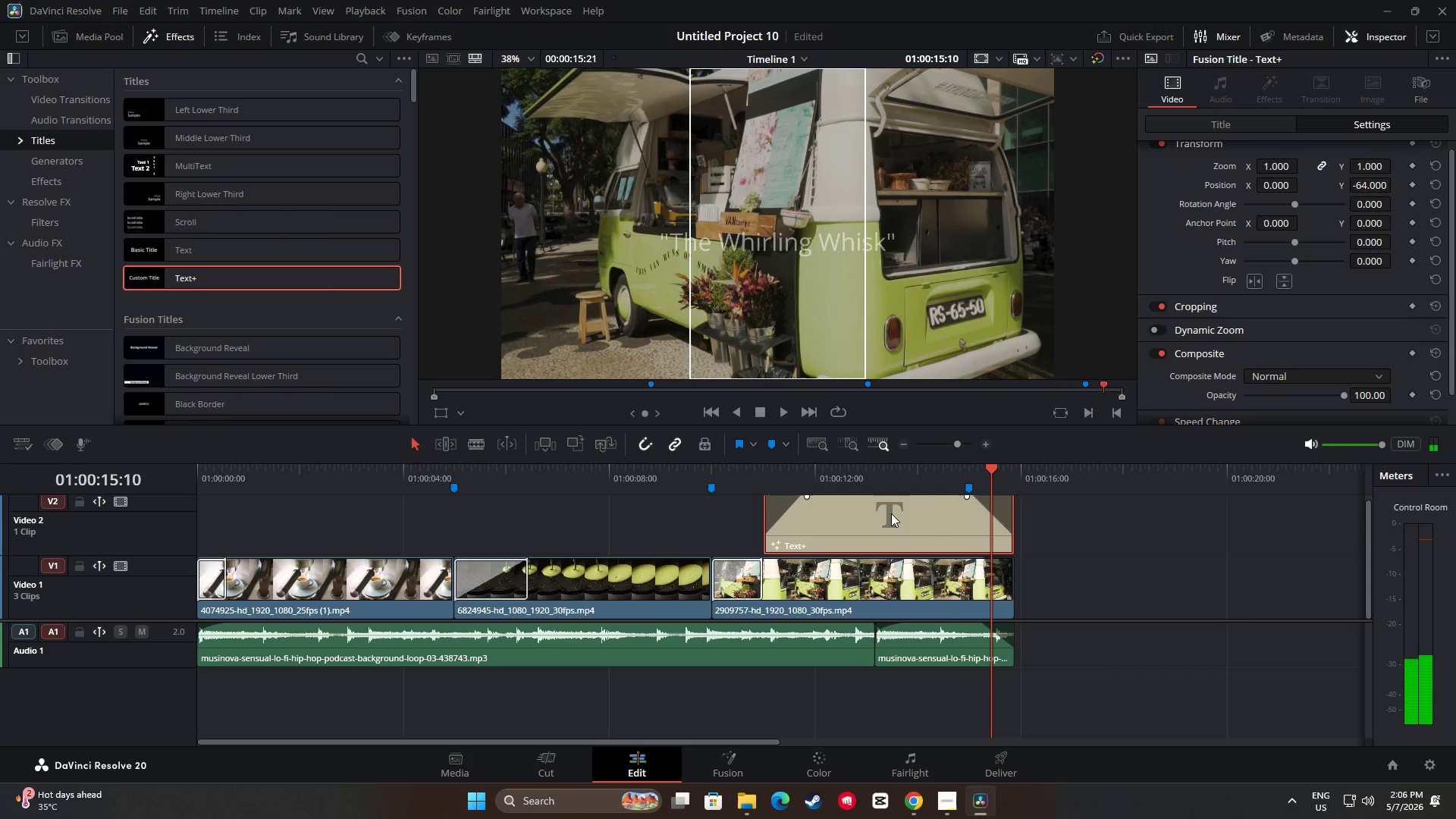 
key(Backspace)
 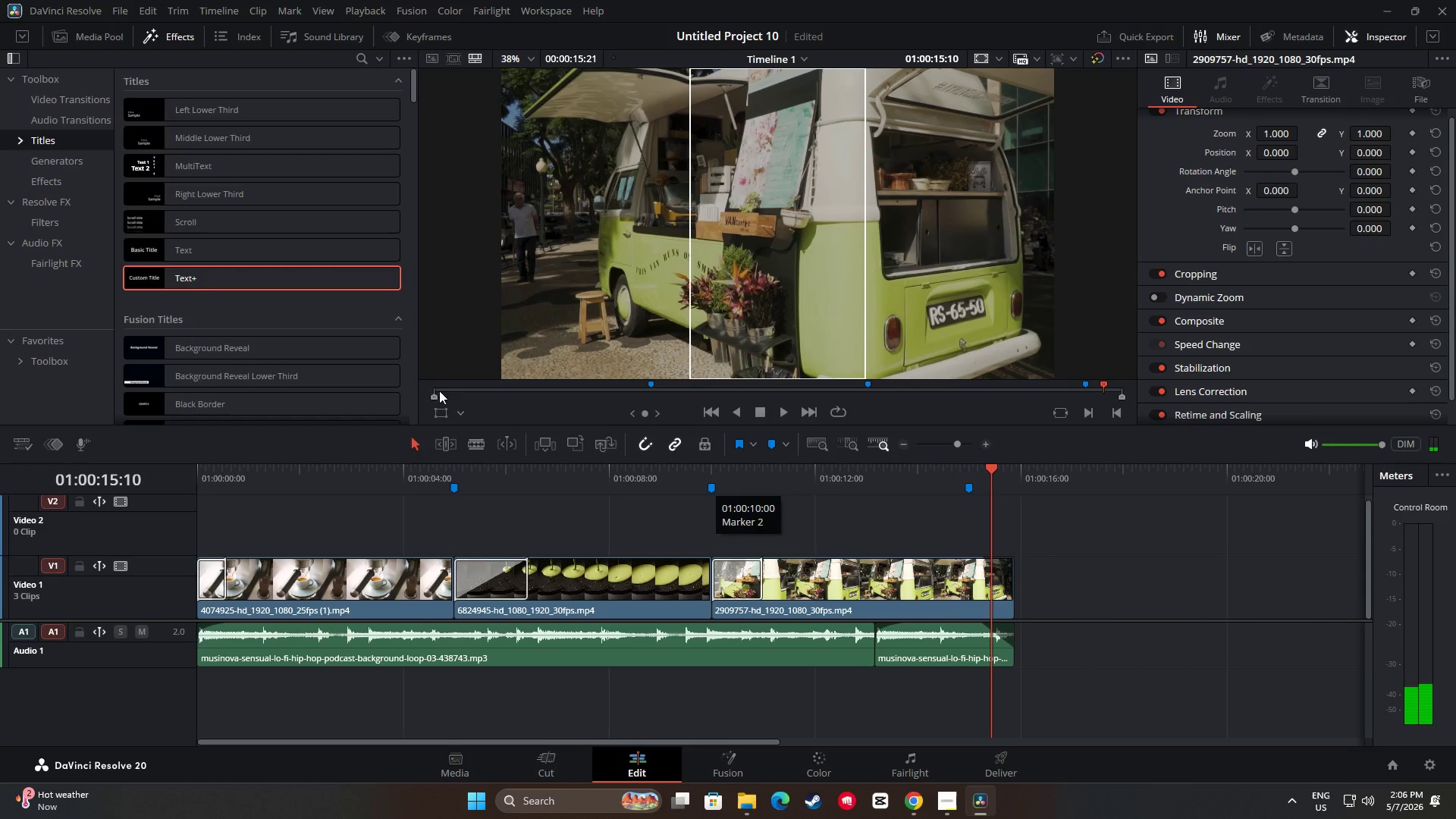 
scroll: coordinate [282, 337], scroll_direction: down, amount: 13.0
 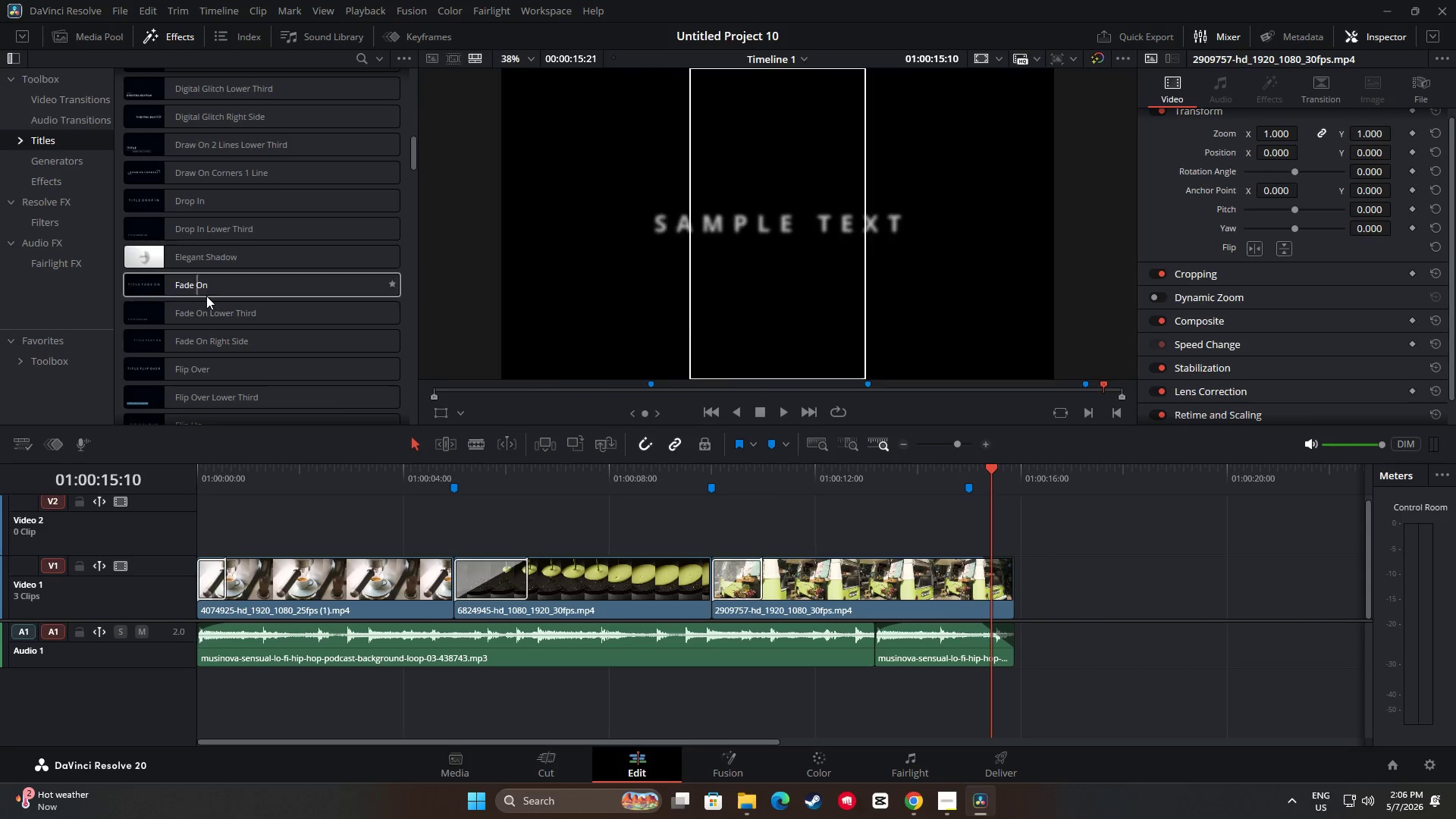 
left_click_drag(start_coordinate=[211, 289], to_coordinate=[765, 535])
 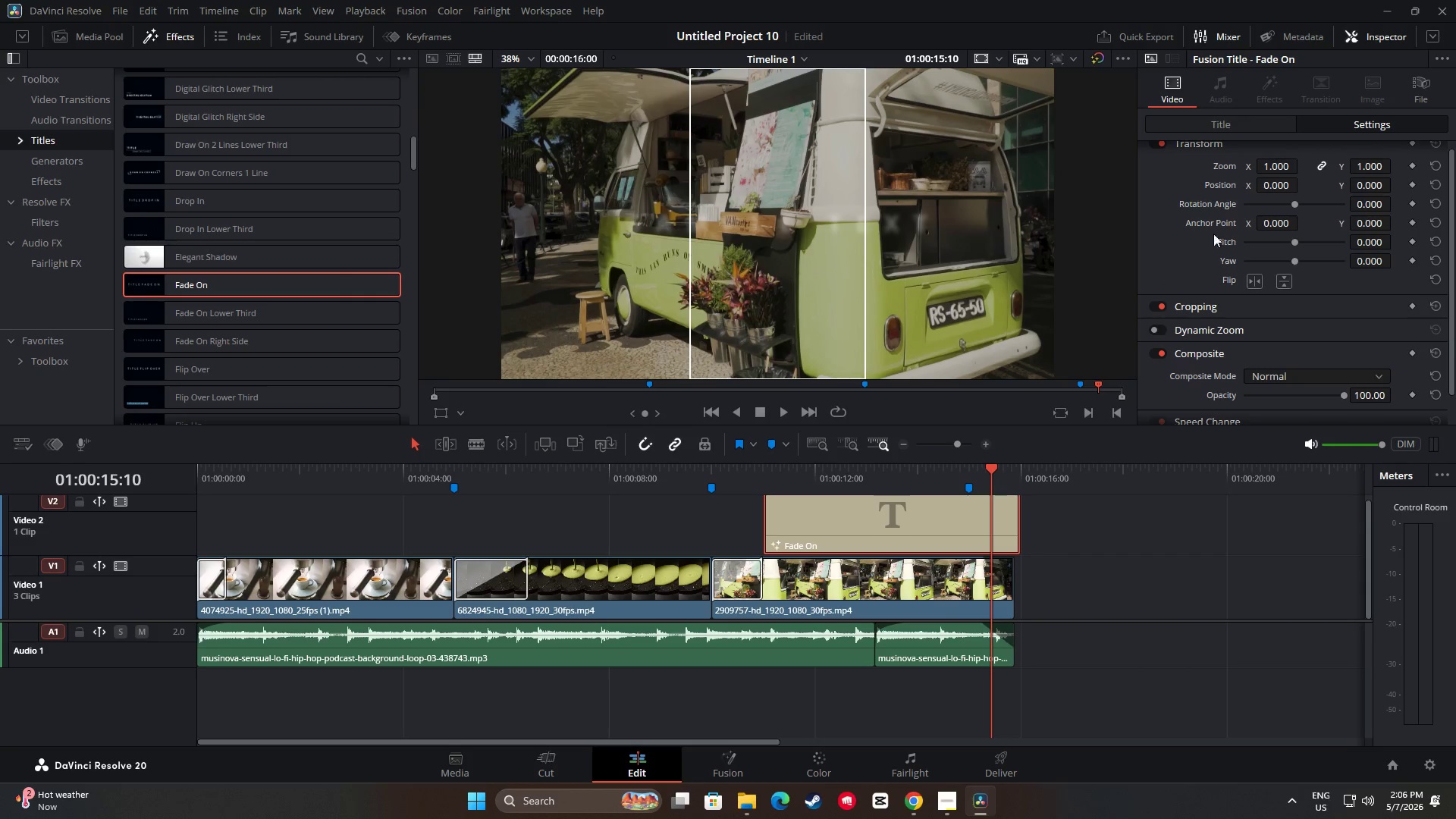 
left_click([1225, 127])
 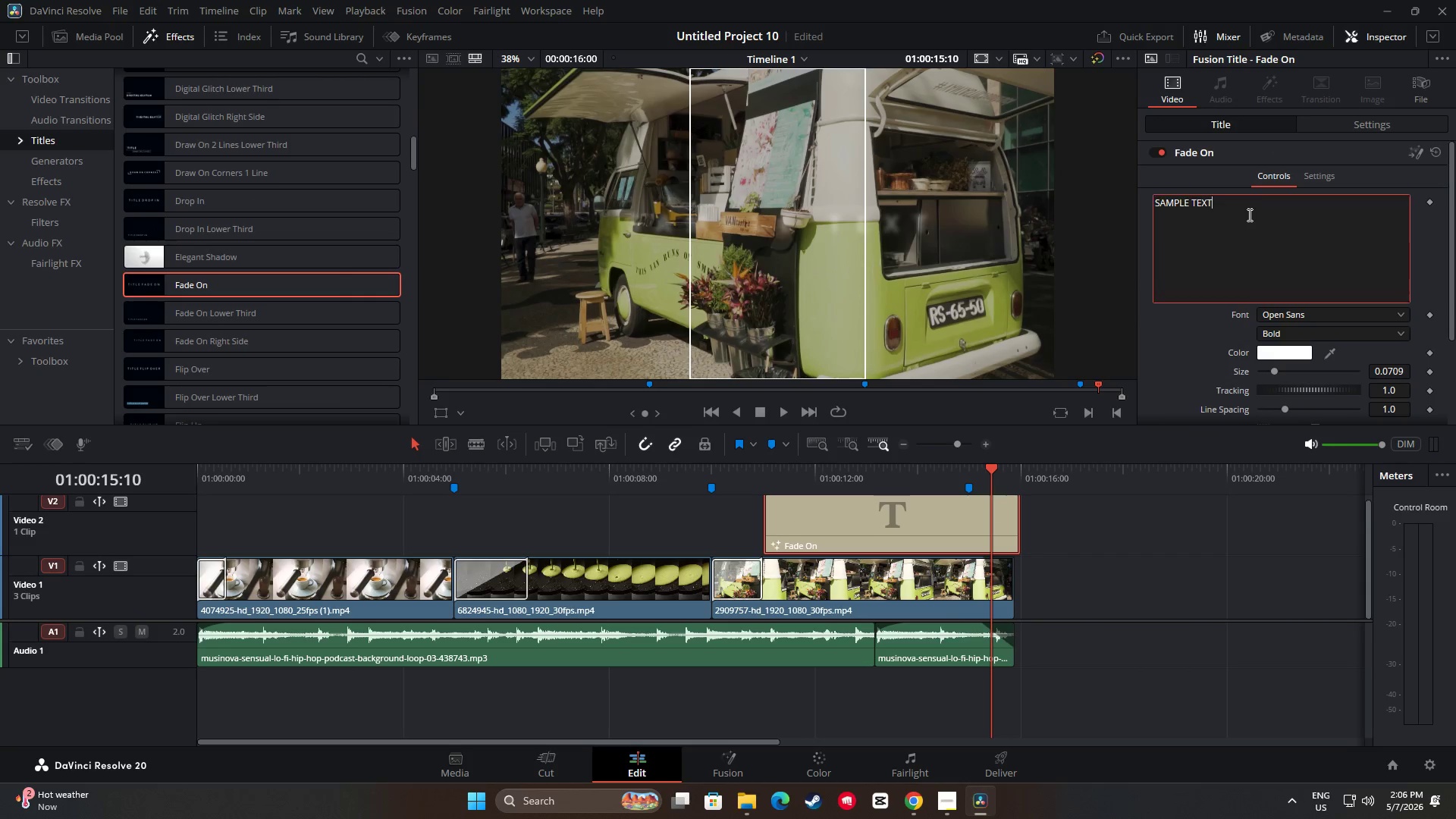 
triple_click([1248, 215])
 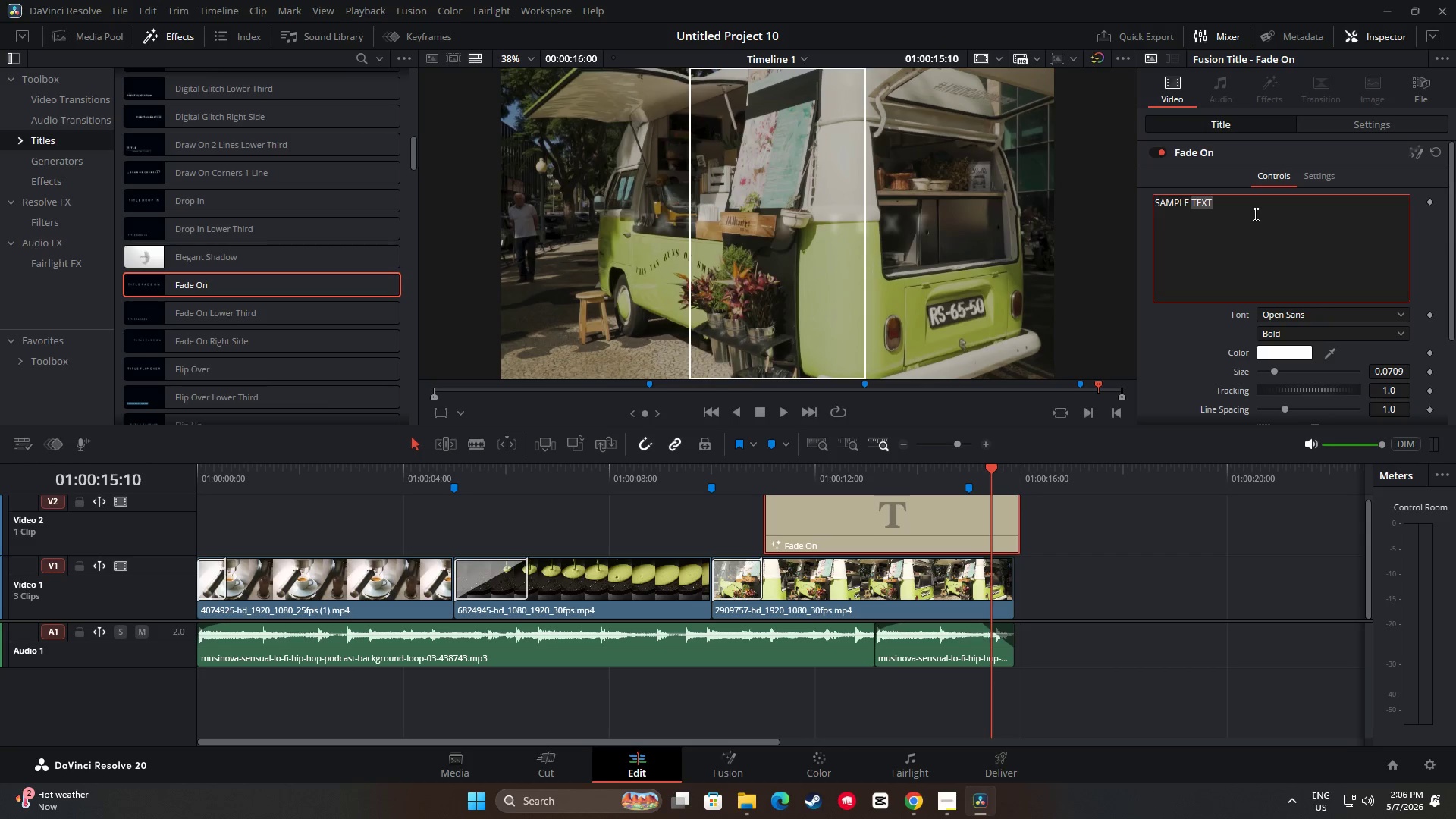 
hold_key(key=Backspace, duration=0.92)
 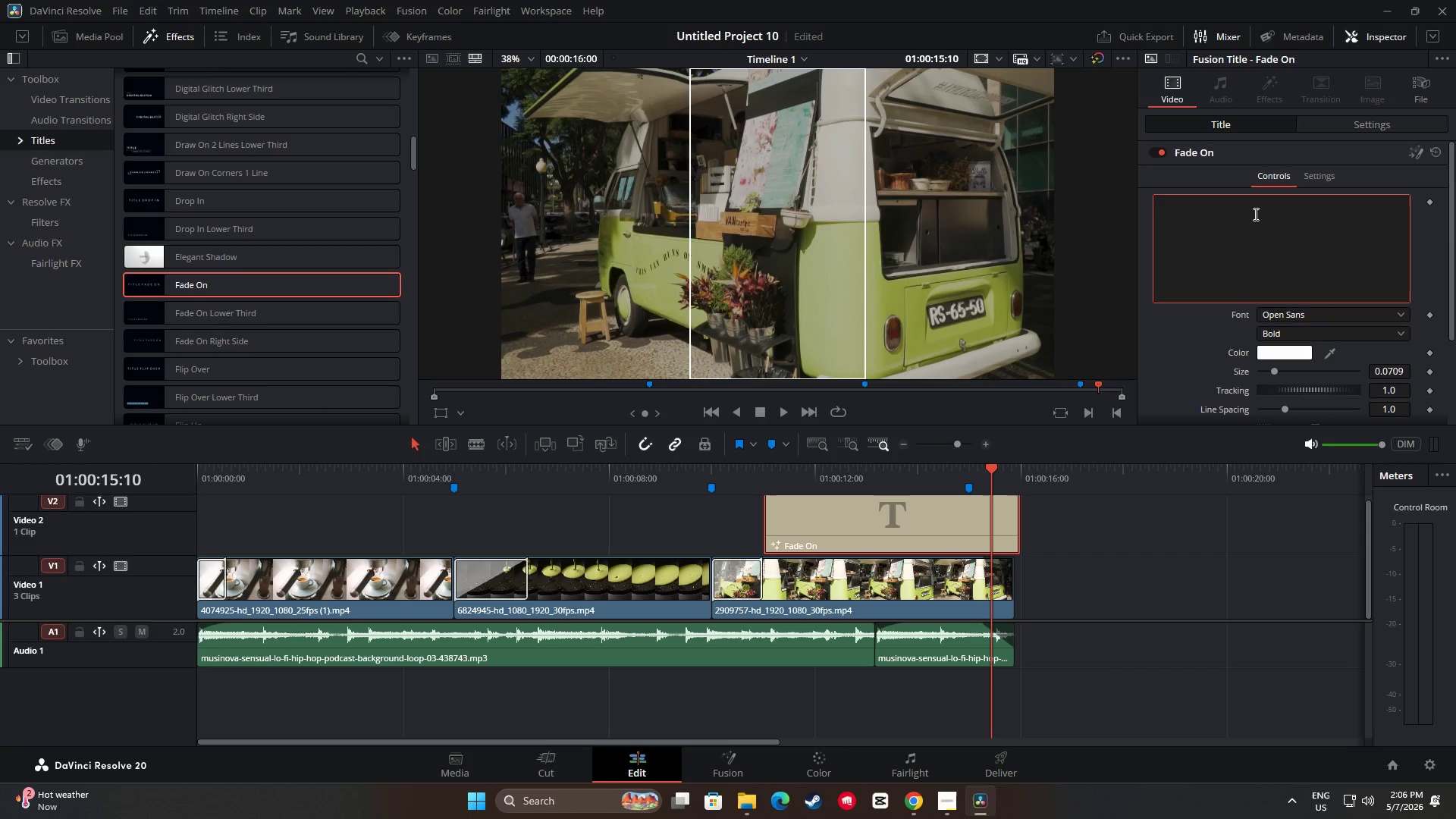 
type("The Whirling Whisl)
key(Backspace)
type(l)
key(Backspace)
type(k")
 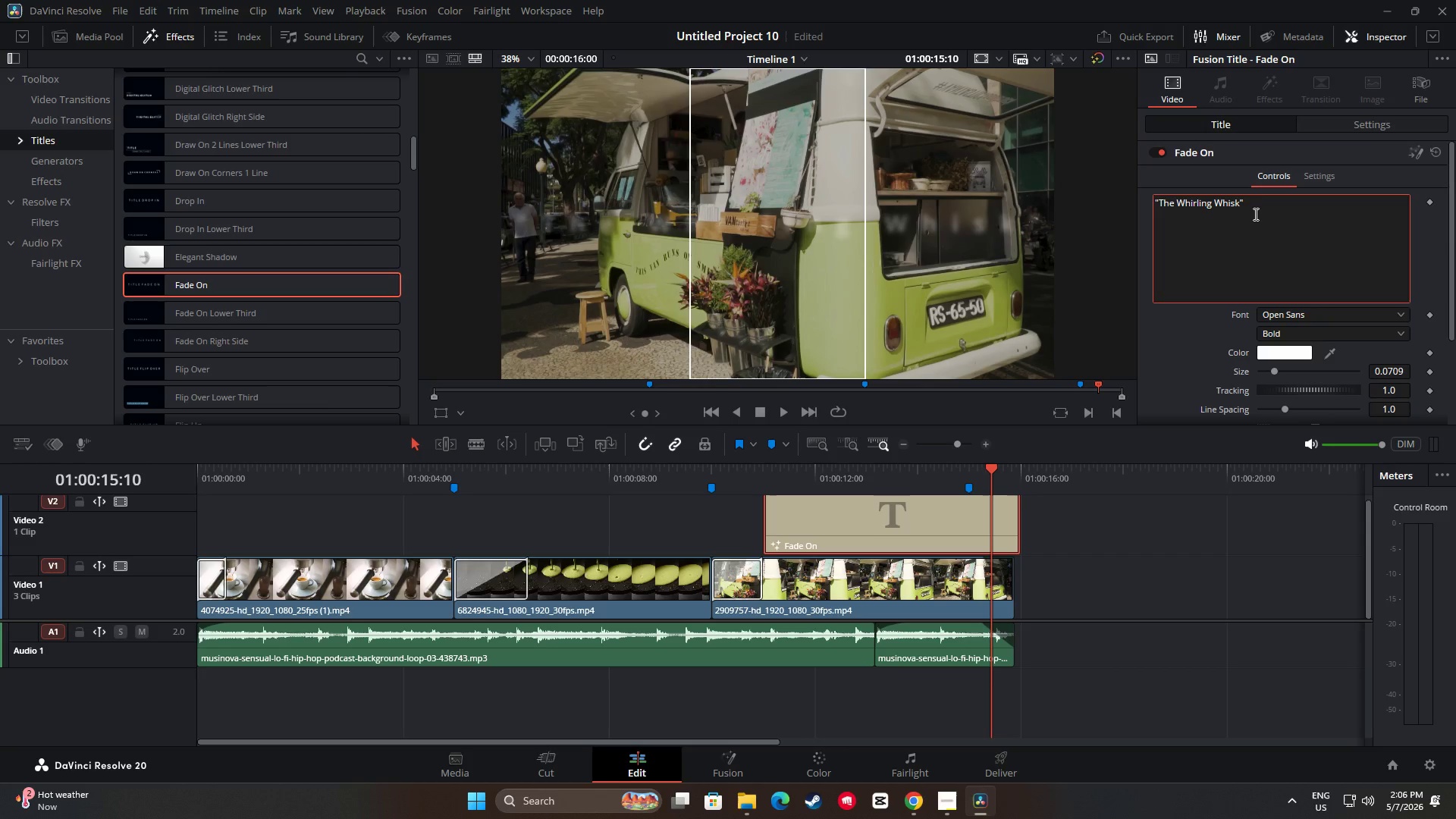 
double_click([1279, 334])
 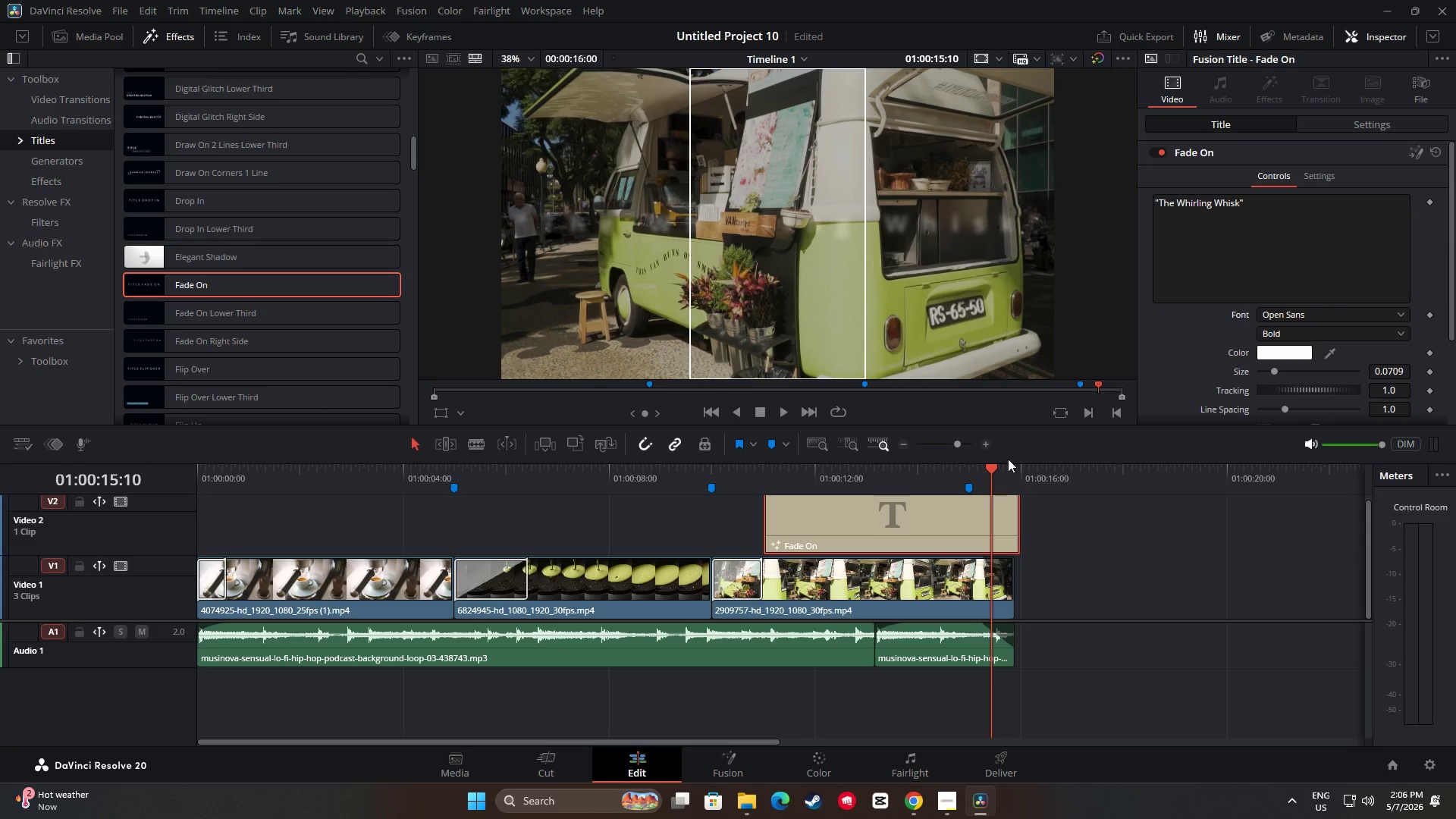 
left_click_drag(start_coordinate=[990, 471], to_coordinate=[720, 470])
 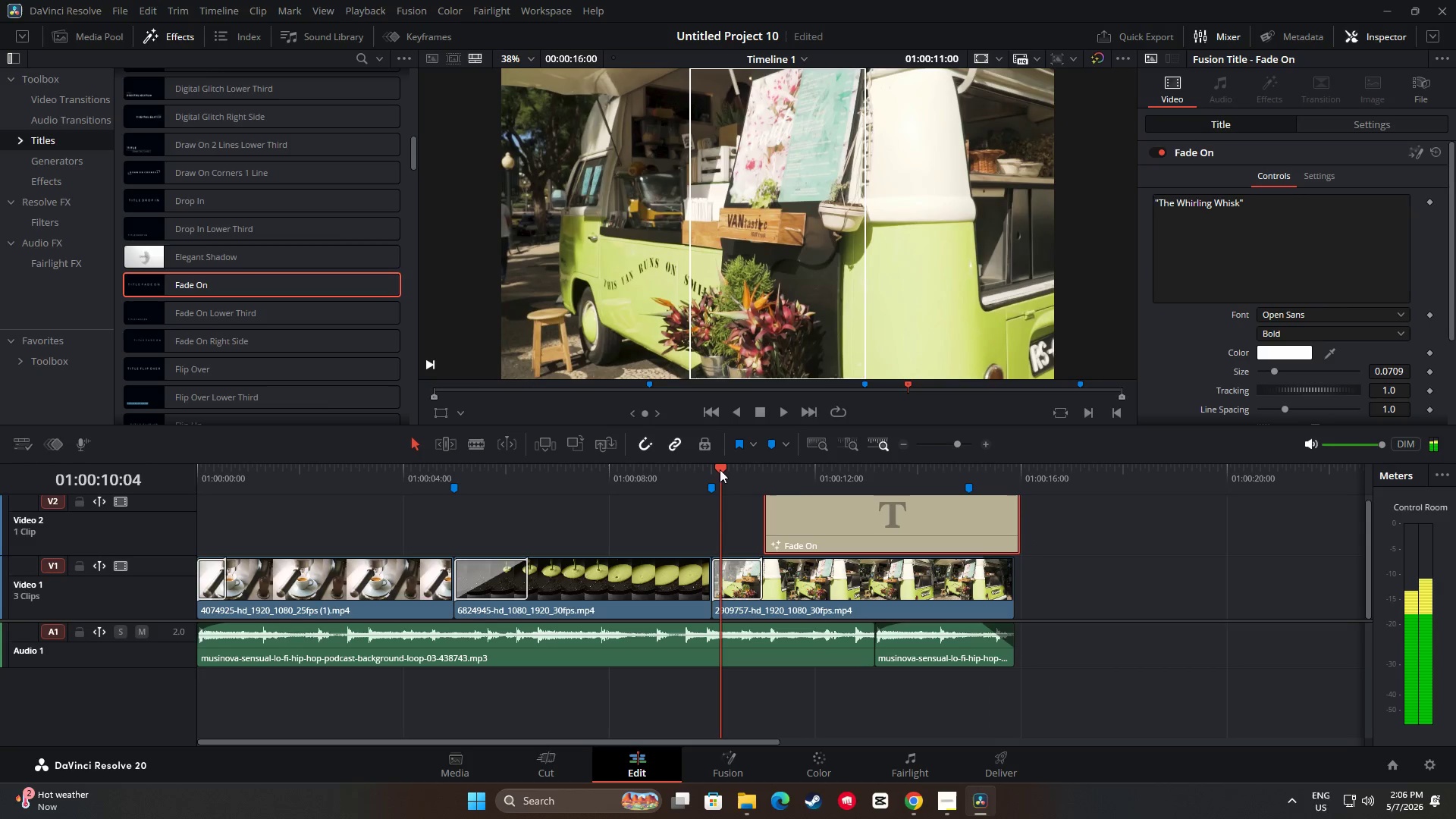 
key(Space)
 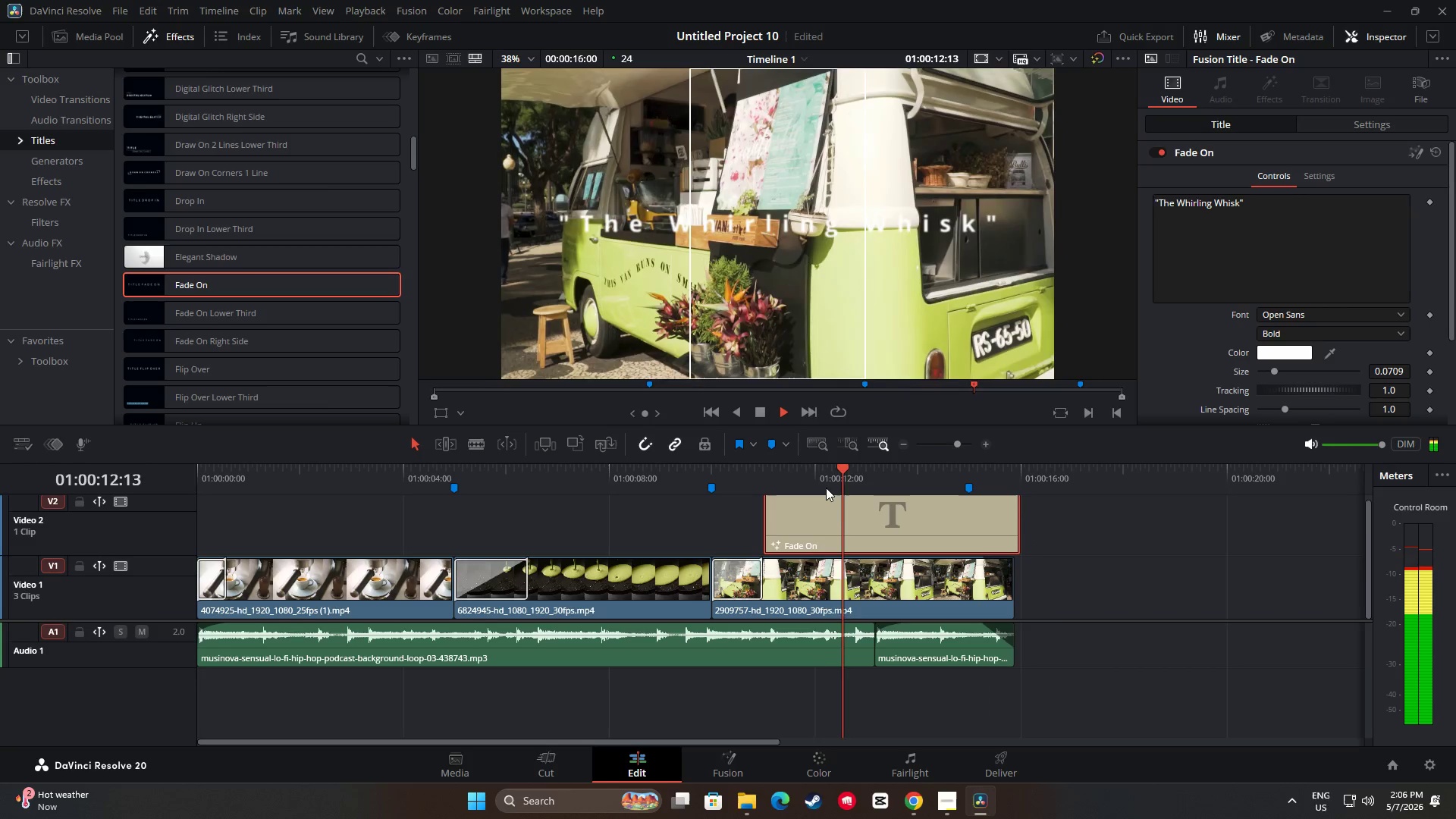 
key(Space)
 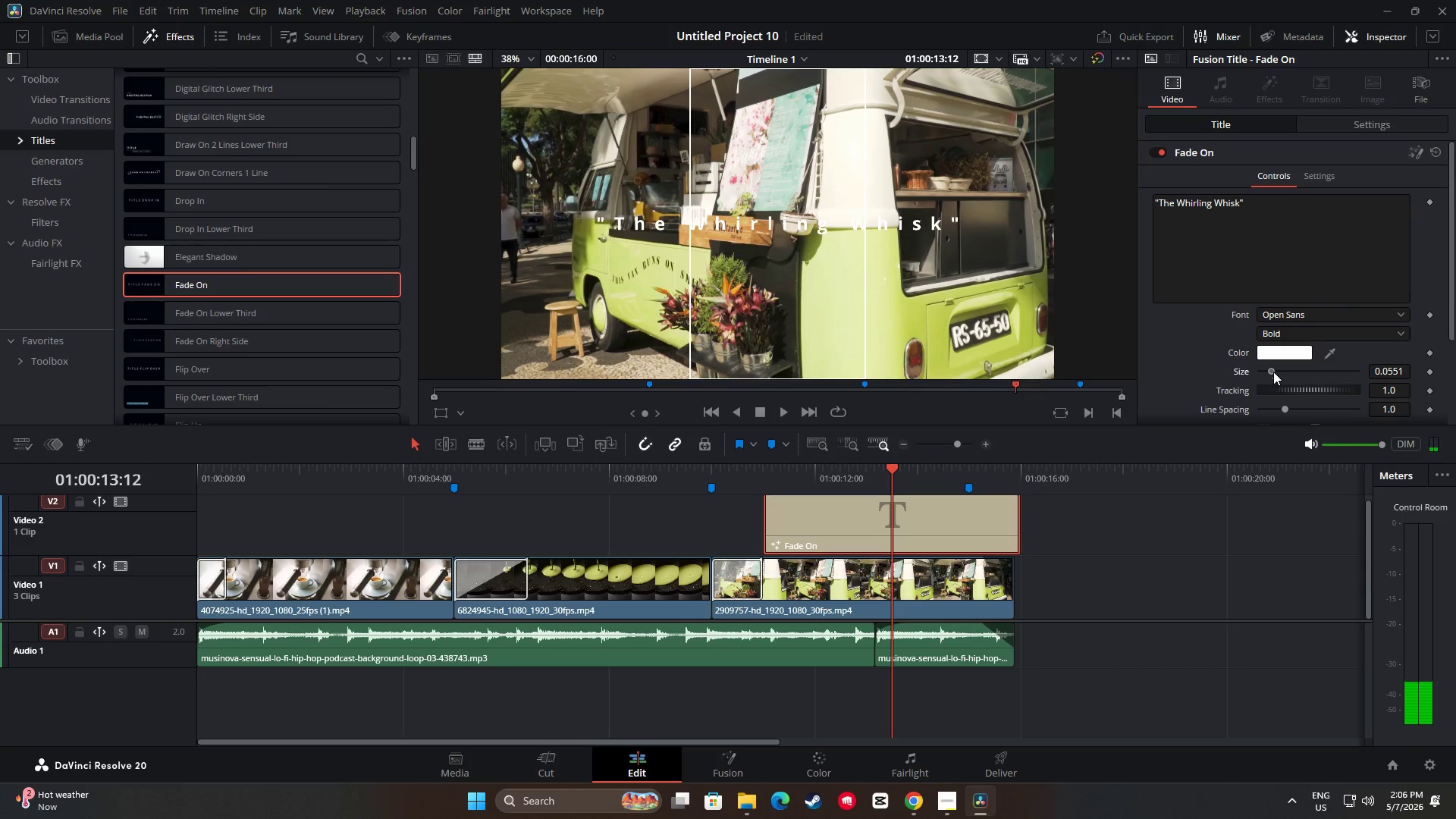 
left_click([1283, 332])
 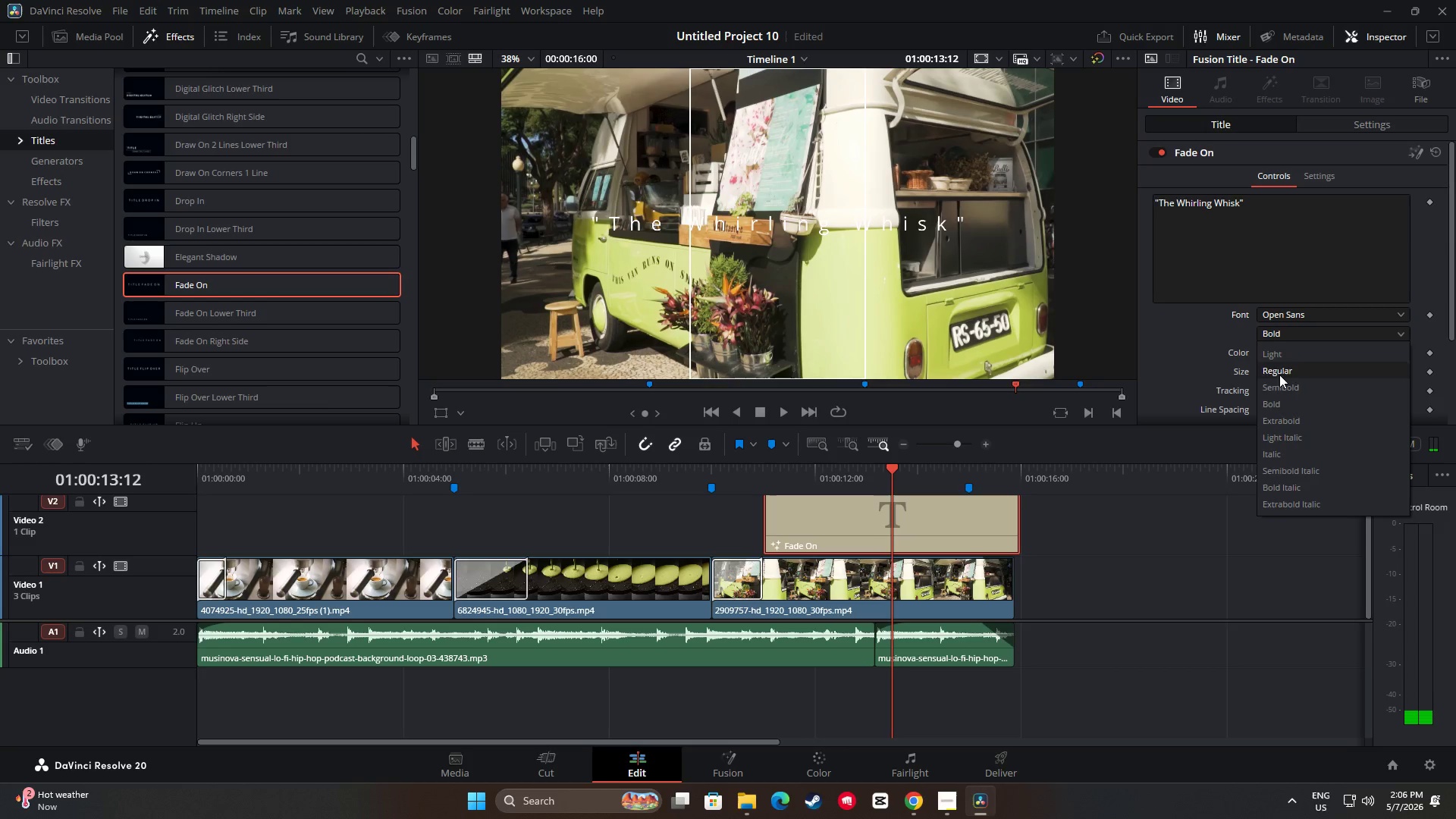 
left_click([1279, 386])
 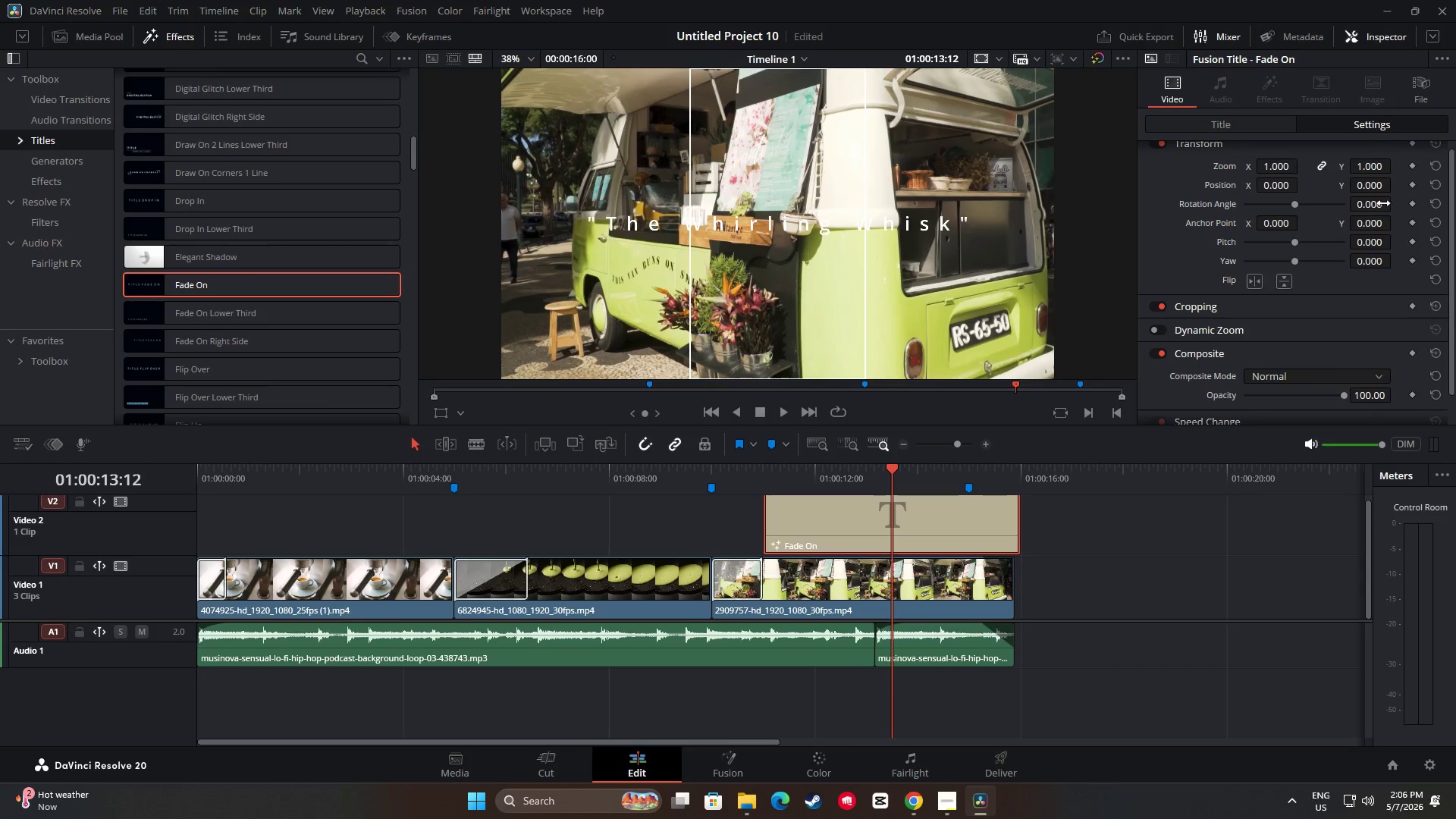 
left_click_drag(start_coordinate=[1371, 188], to_coordinate=[717, 123])
 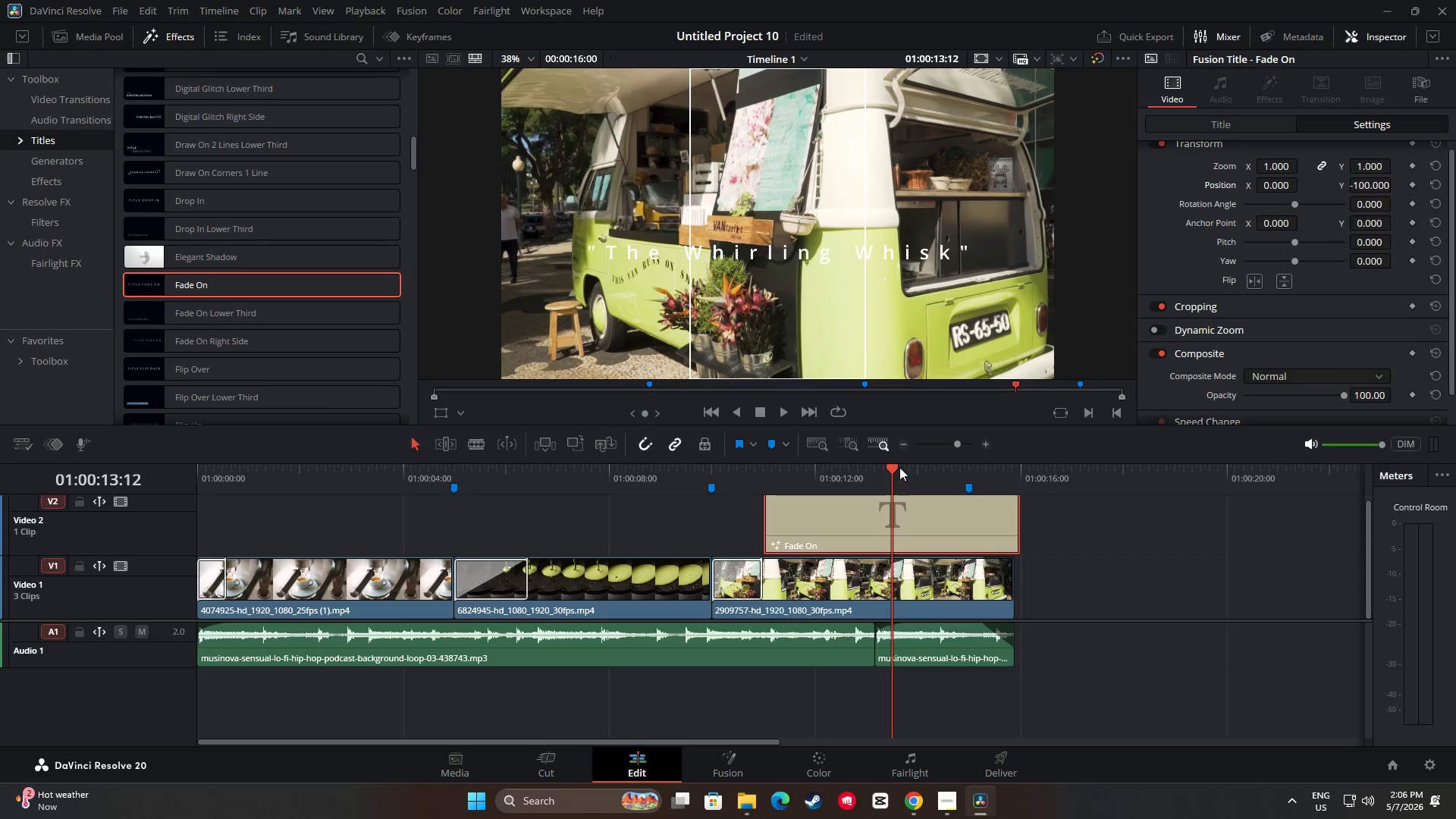 
left_click_drag(start_coordinate=[895, 469], to_coordinate=[647, 481])
 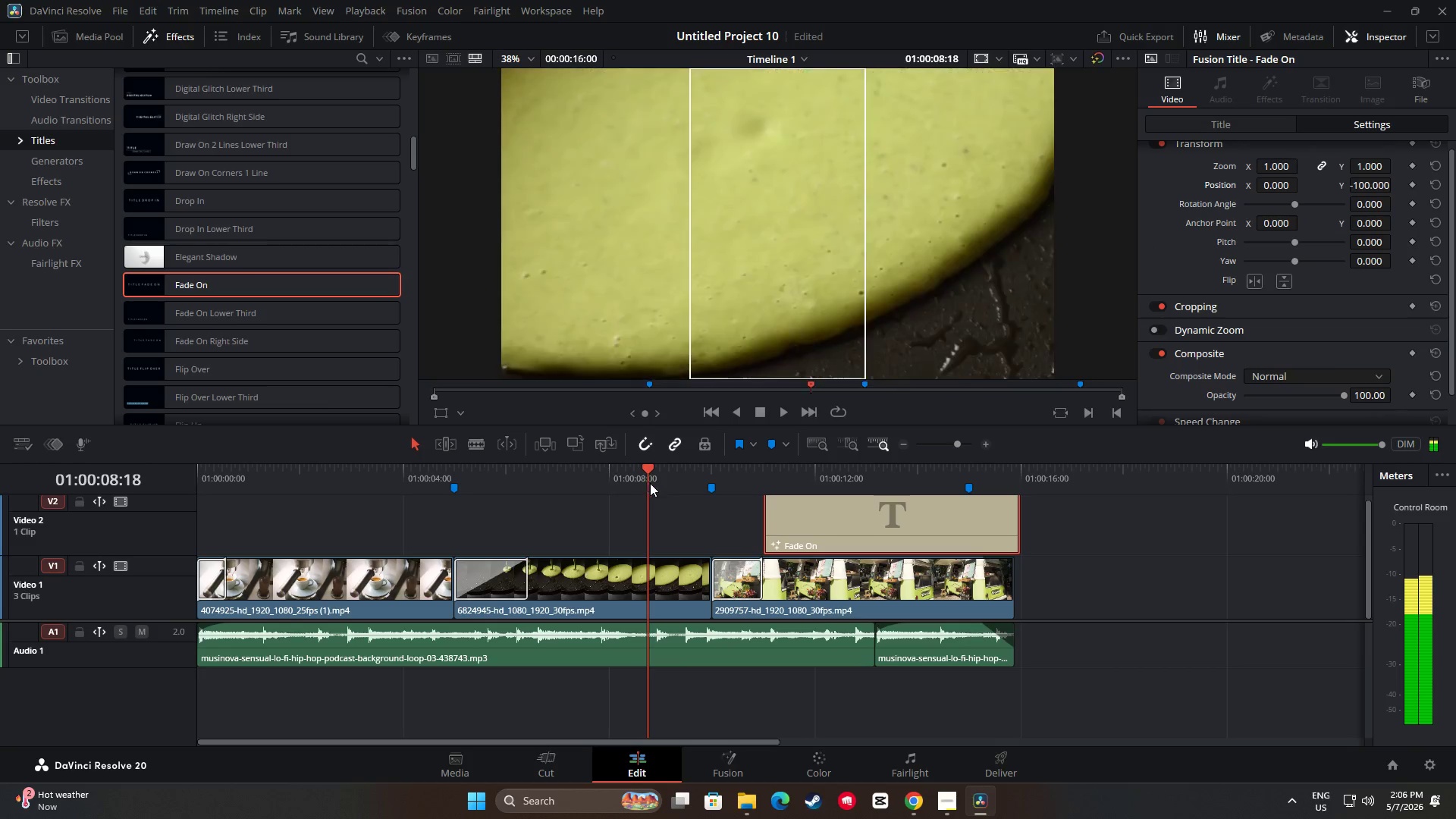 
key(Space)
 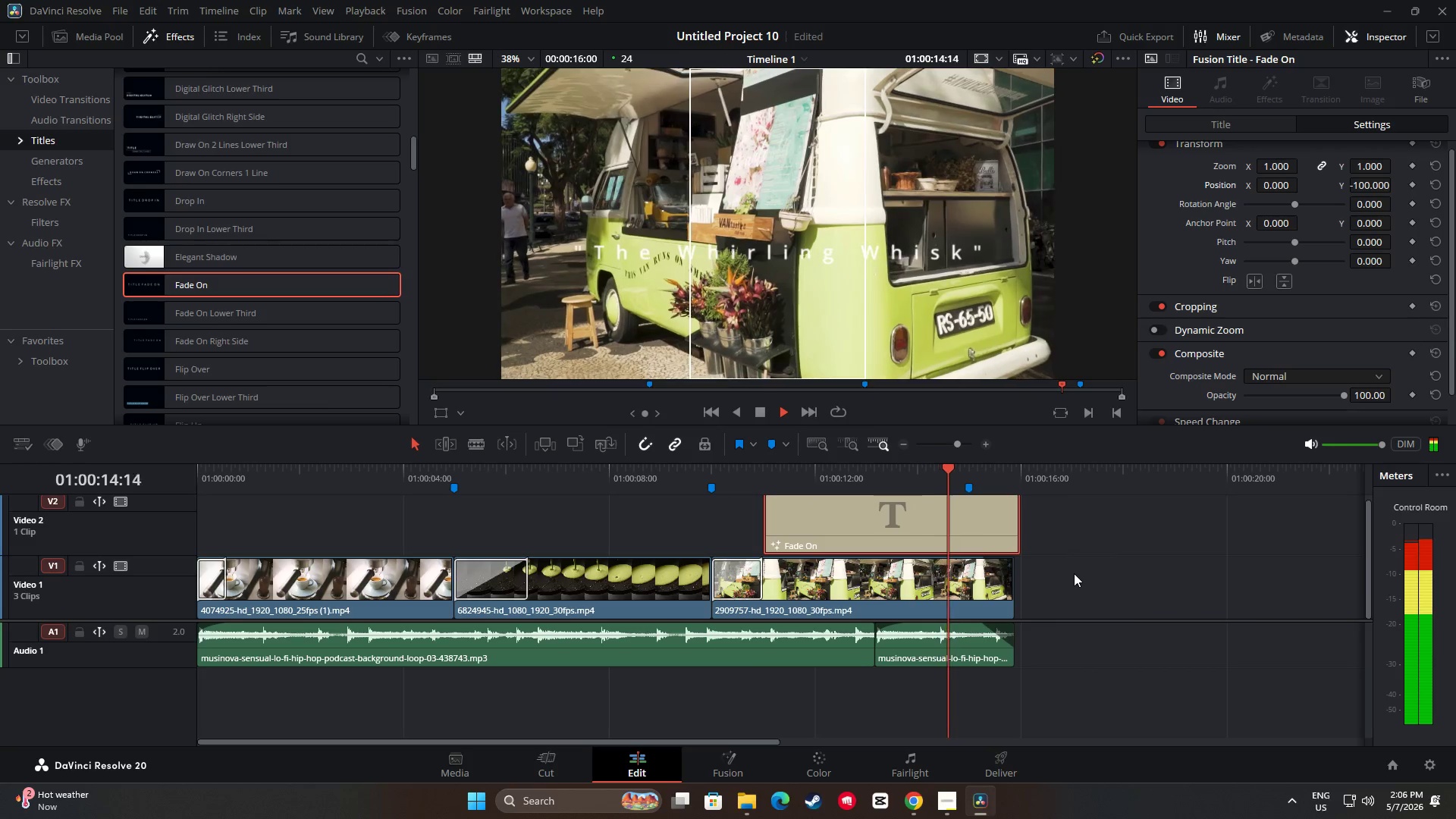 
wait(7.88)
 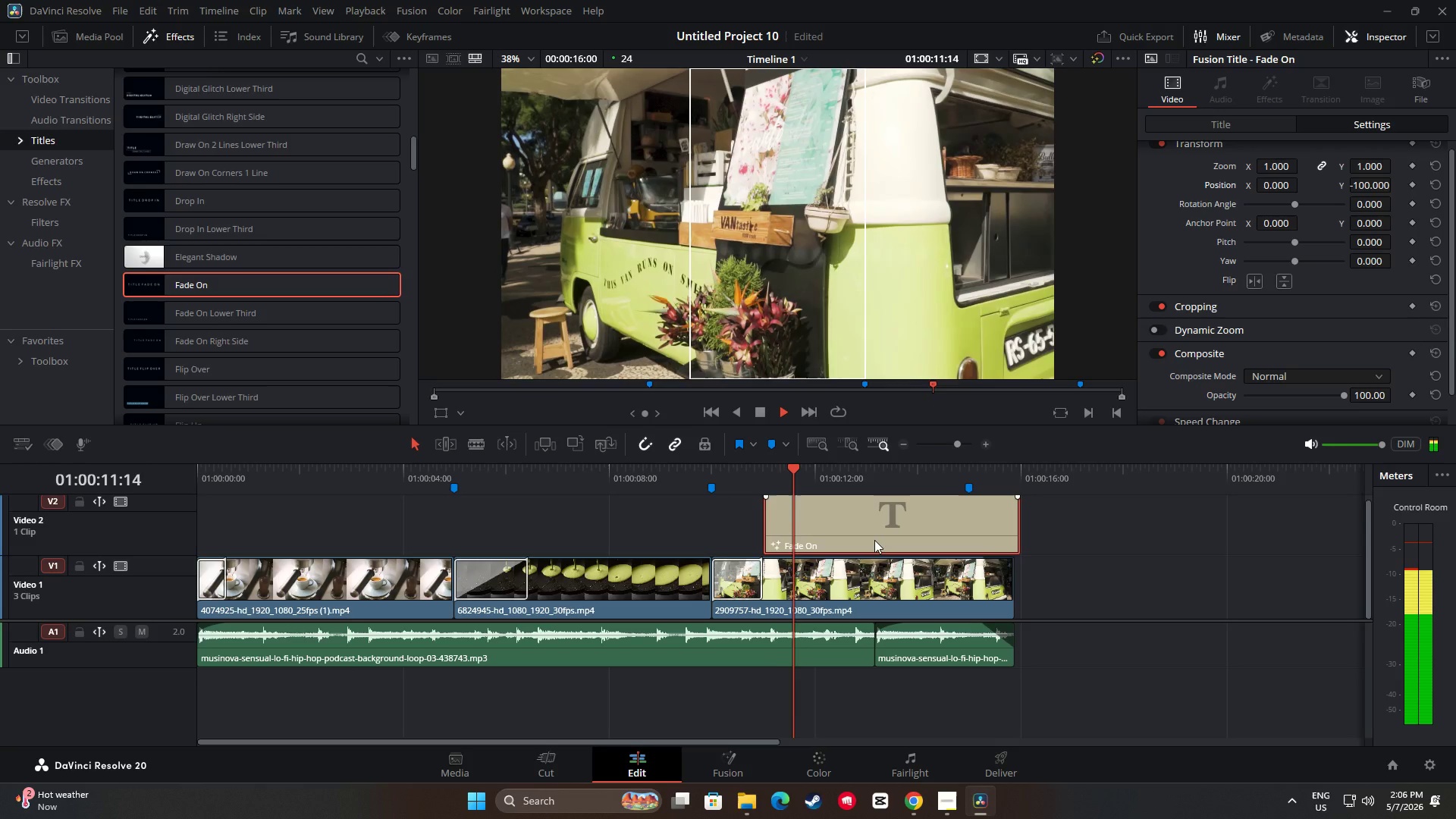 
left_click_drag(start_coordinate=[1020, 467], to_coordinate=[678, 473])
 